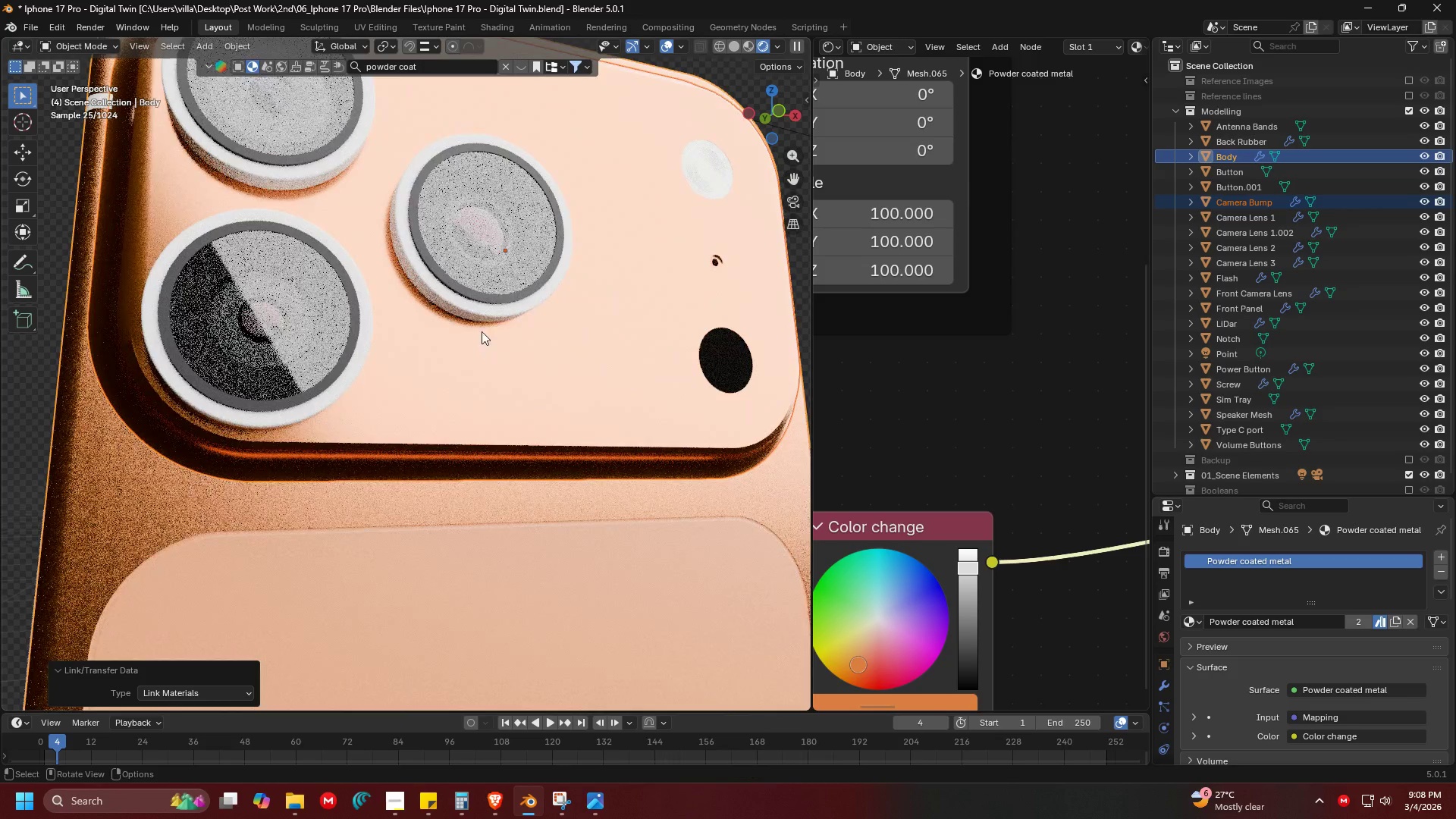 
left_click([485, 310])
 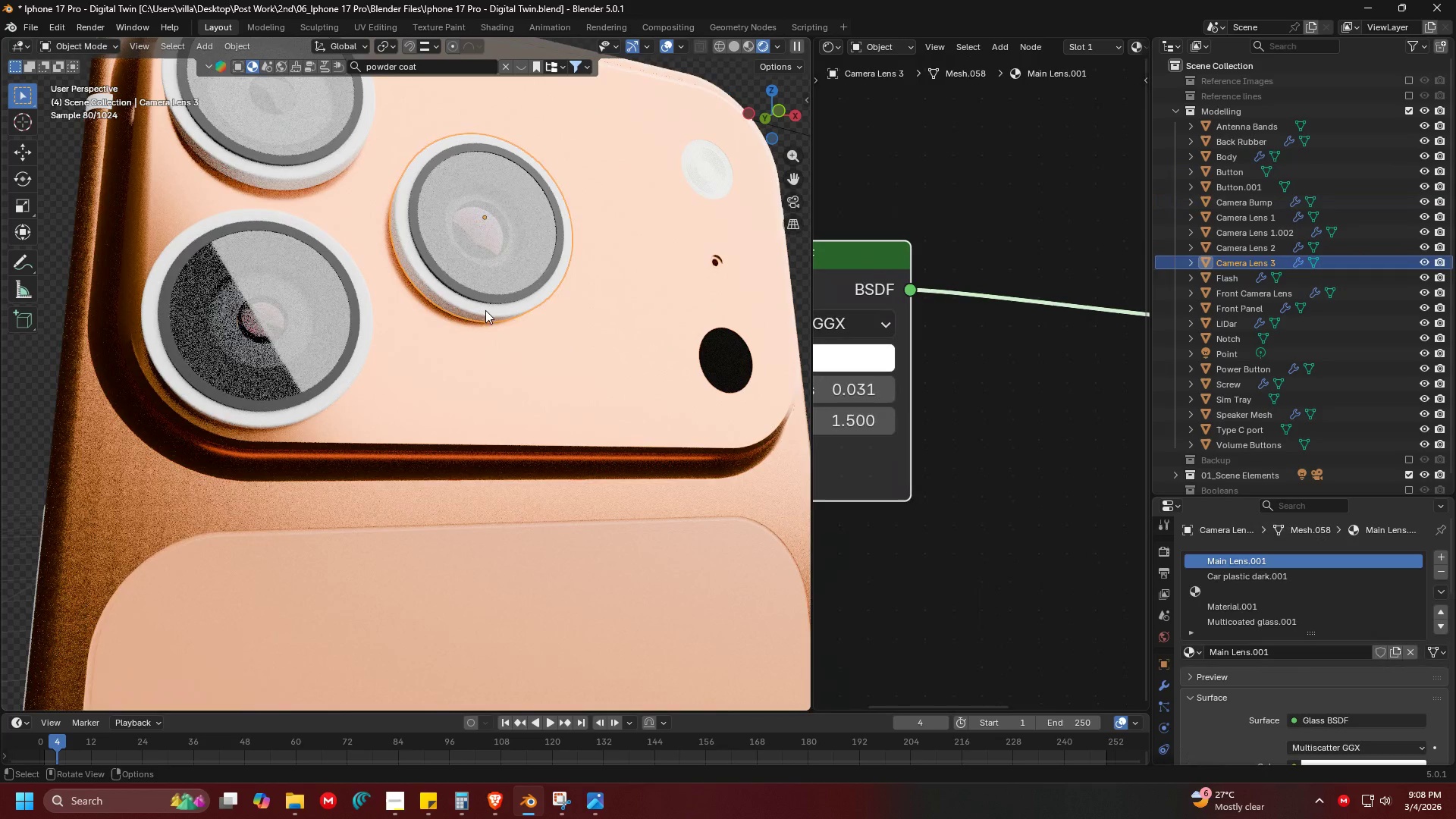 
hold_key(key=ShiftLeft, duration=0.52)
left_click([576, 400])
 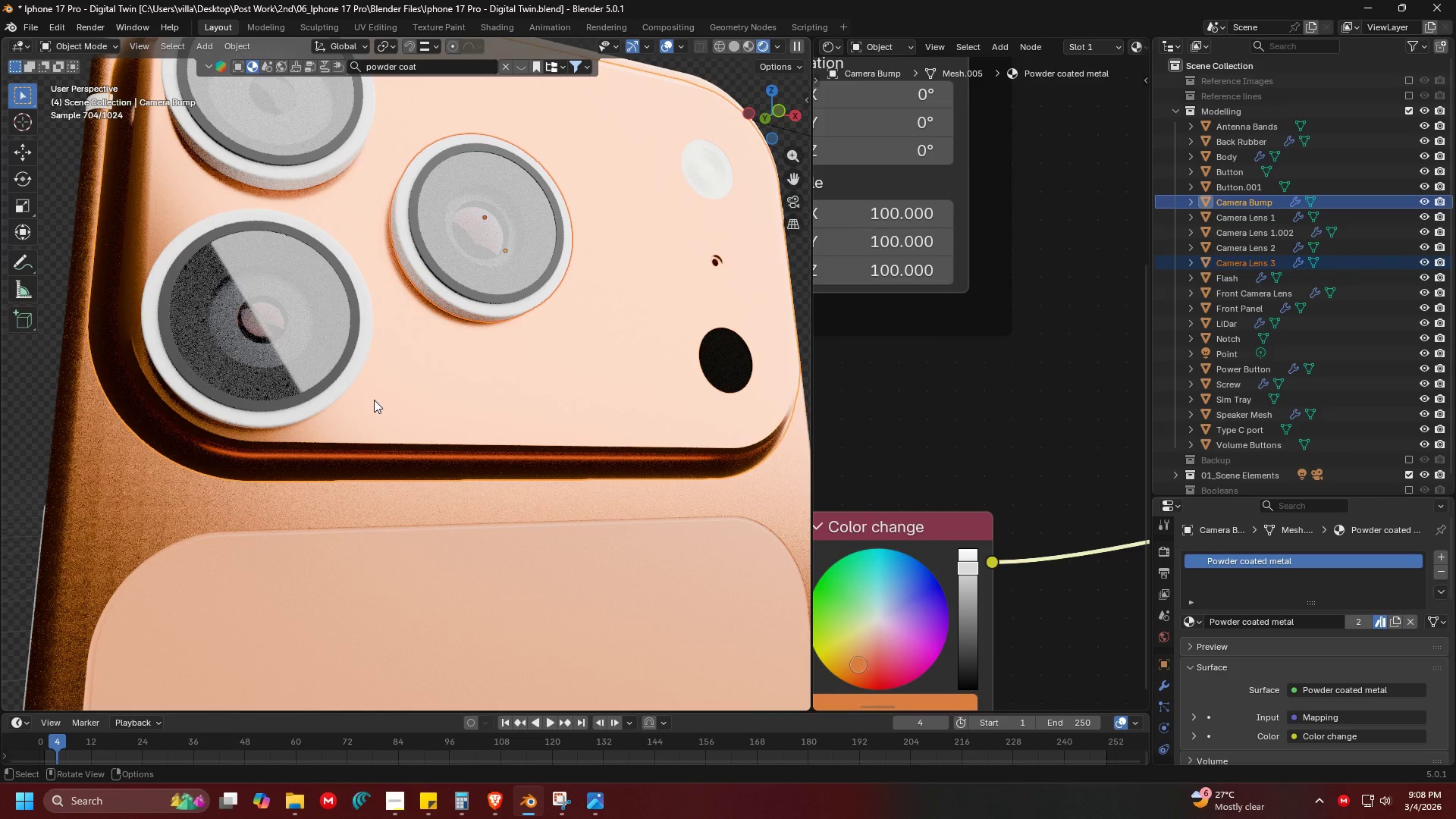 
left_click([351, 387])
 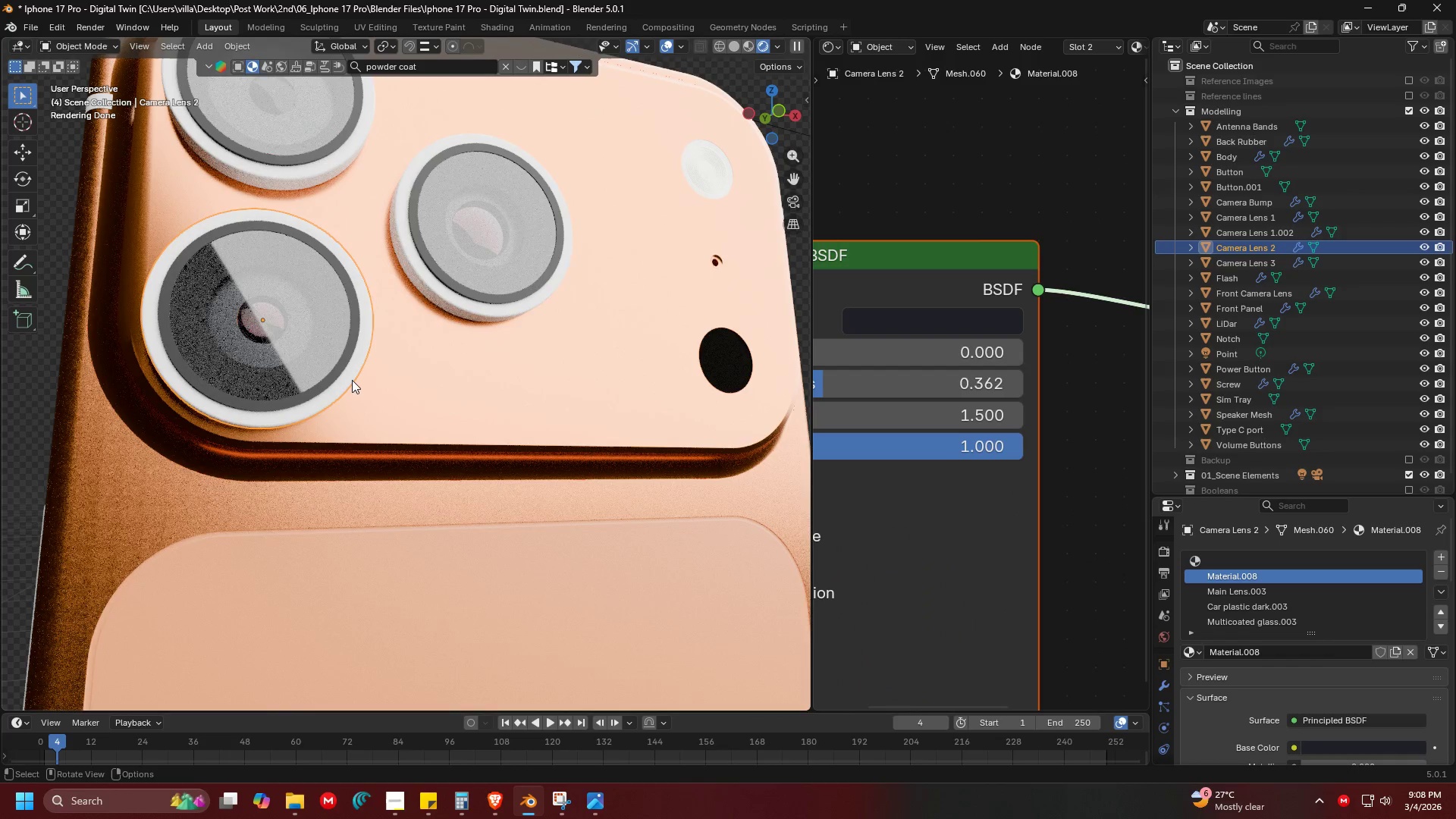 
hold_key(key=ShiftLeft, duration=1.5)
left_click([328, 168])
 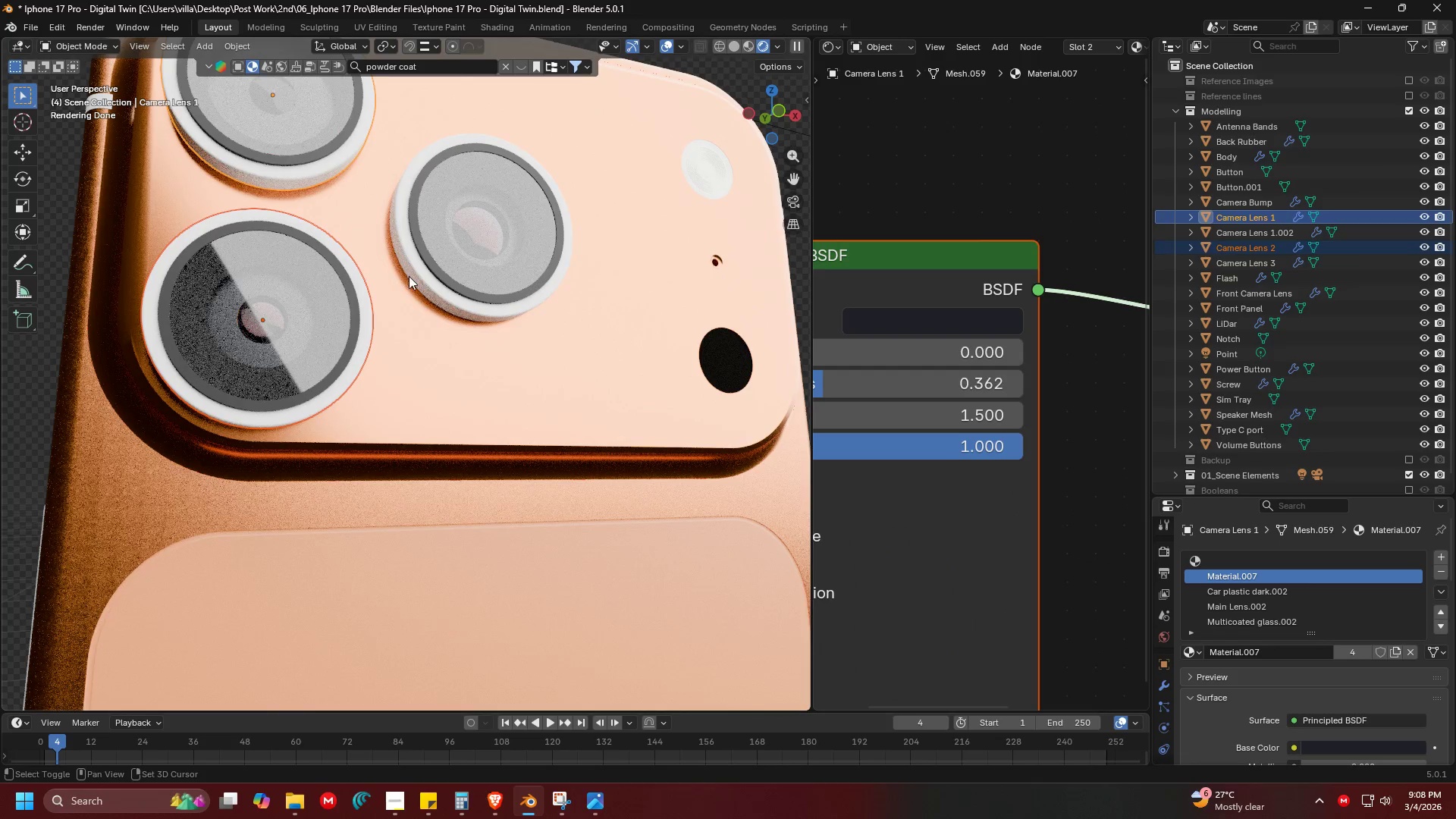 
left_click([412, 278])
 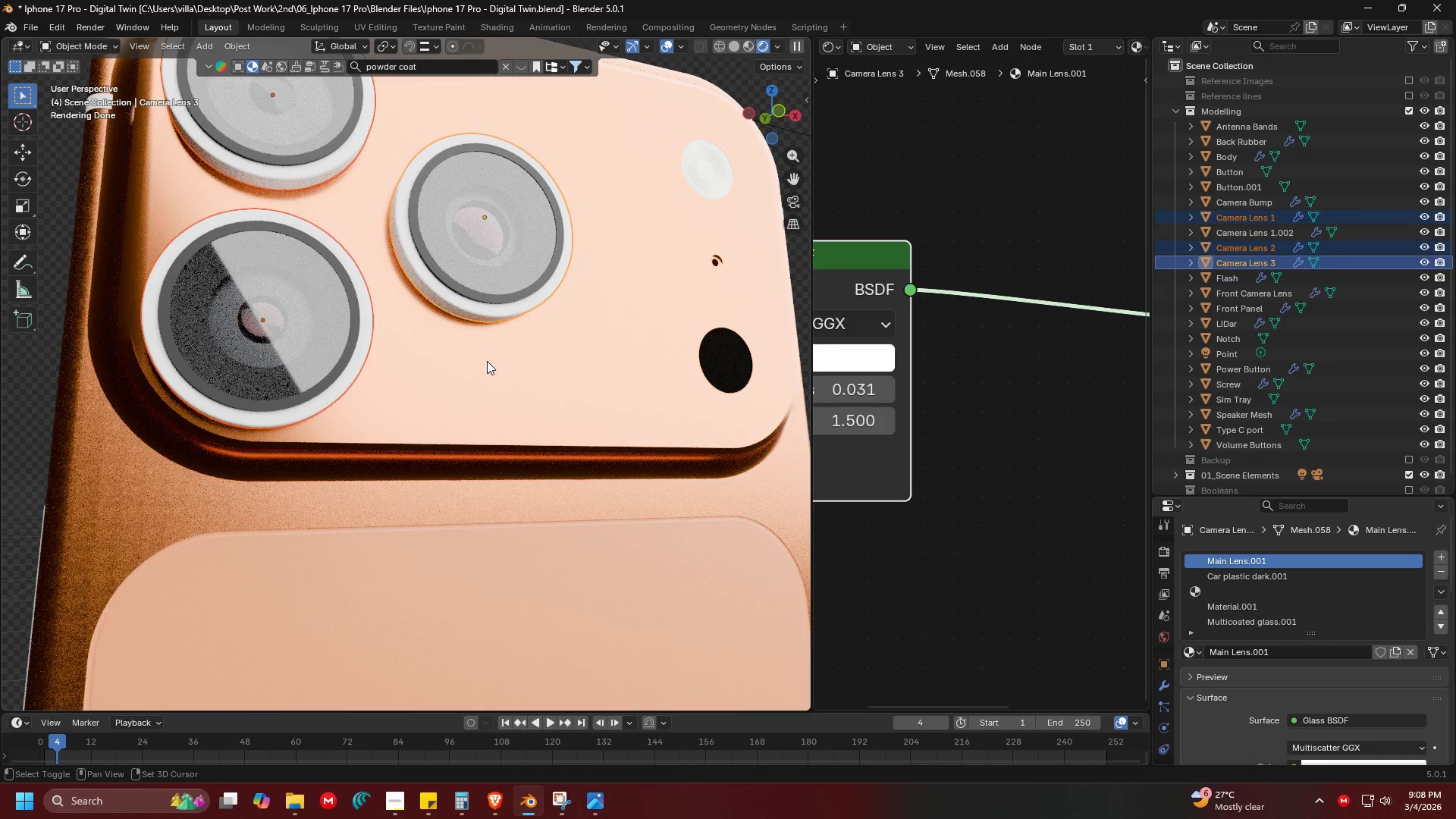 
hold_key(key=ShiftLeft, duration=0.31)
double_click([487, 362])
 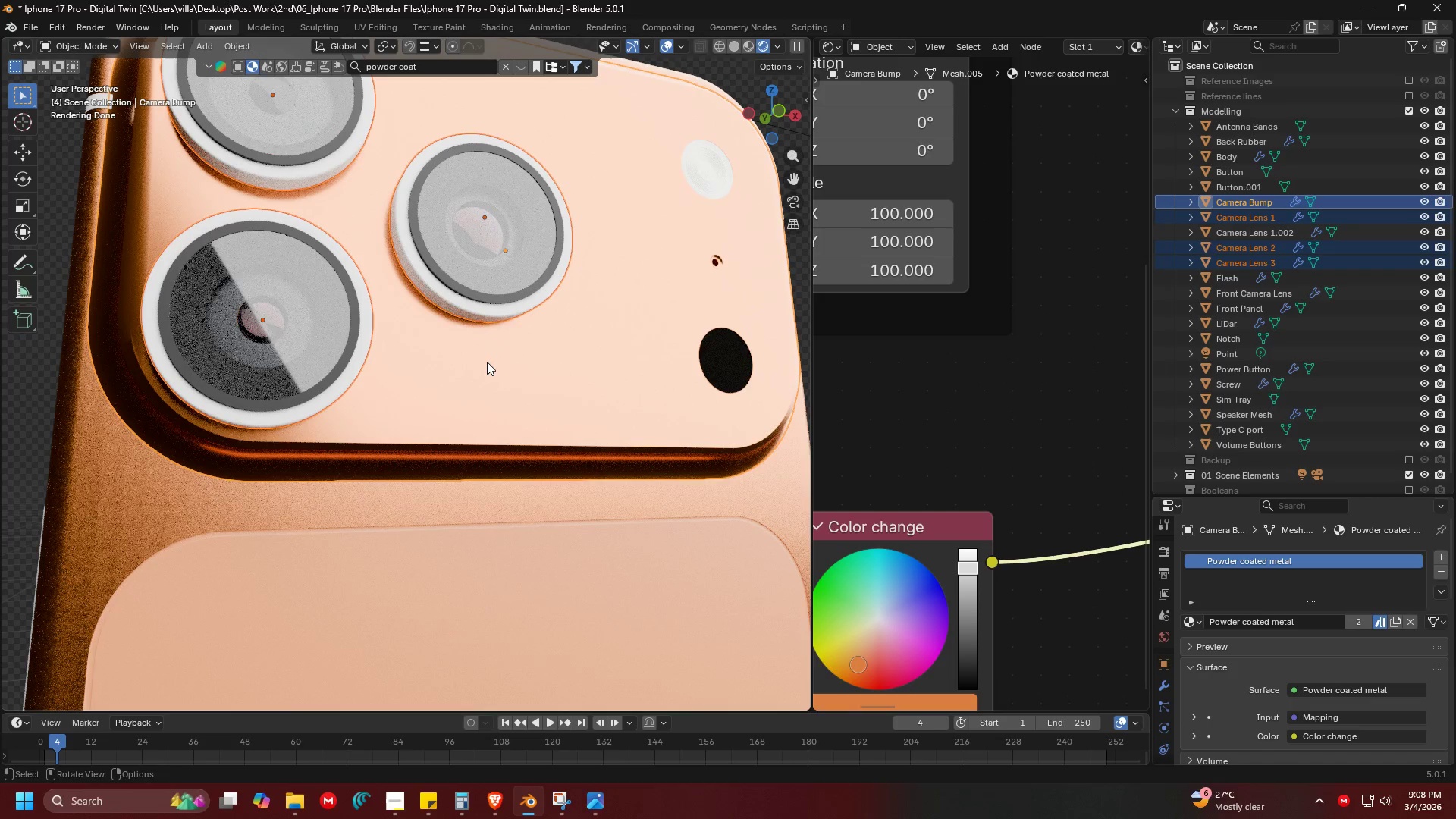 
key(Control+L)
 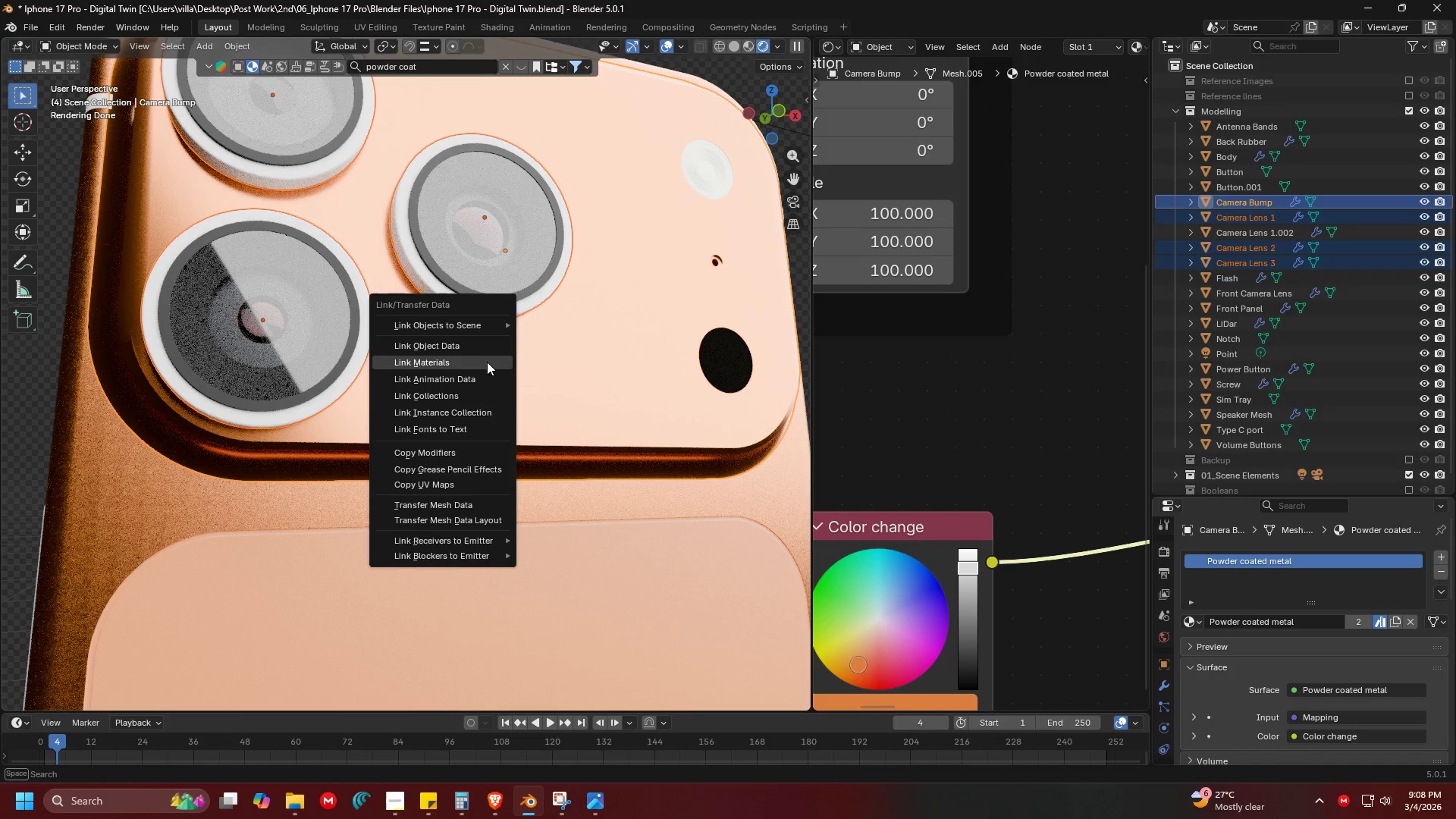 
left_click([487, 362])
 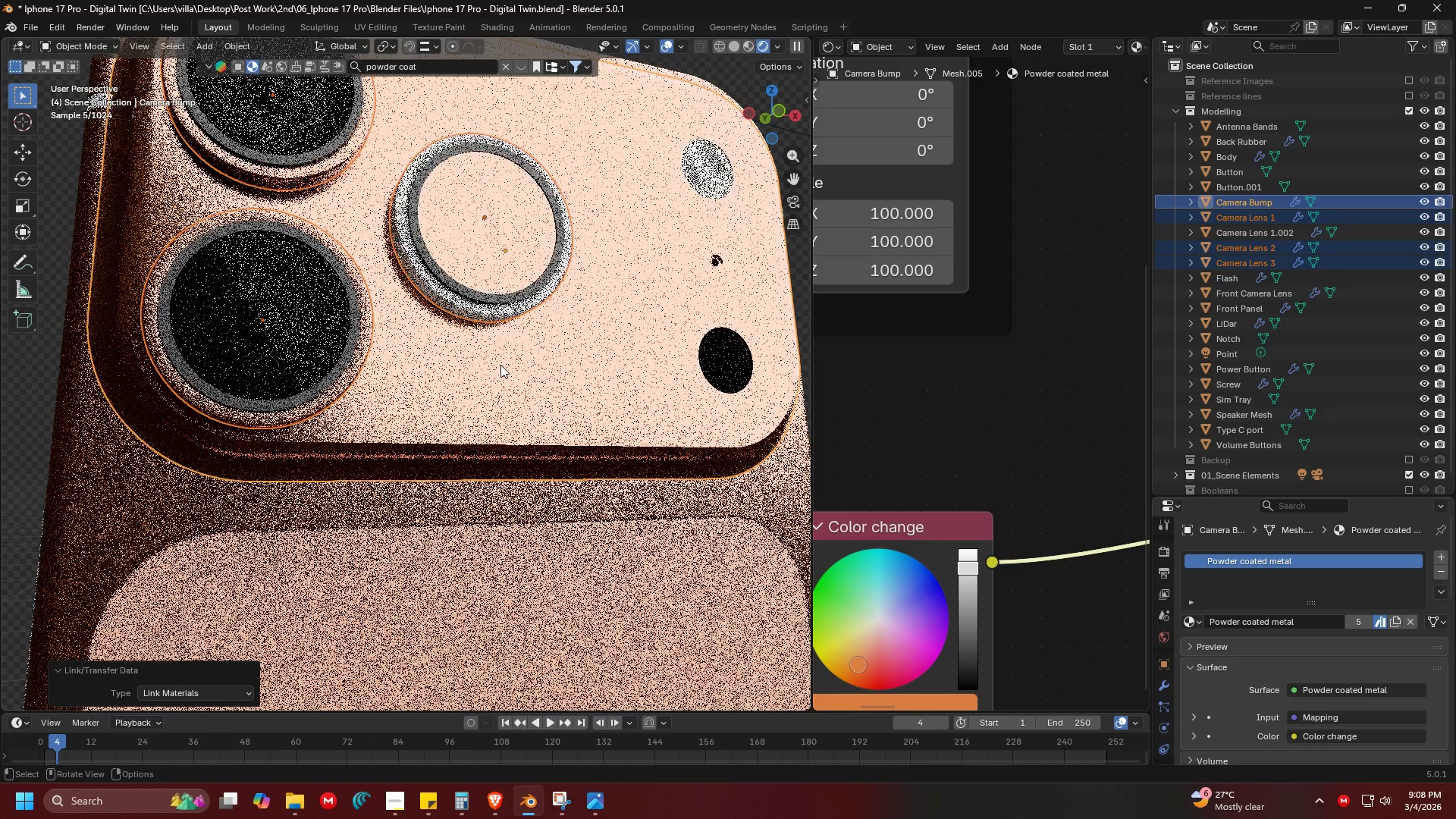 
scroll: coordinate [419, 457], scroll_direction: up, amount: 2.0
 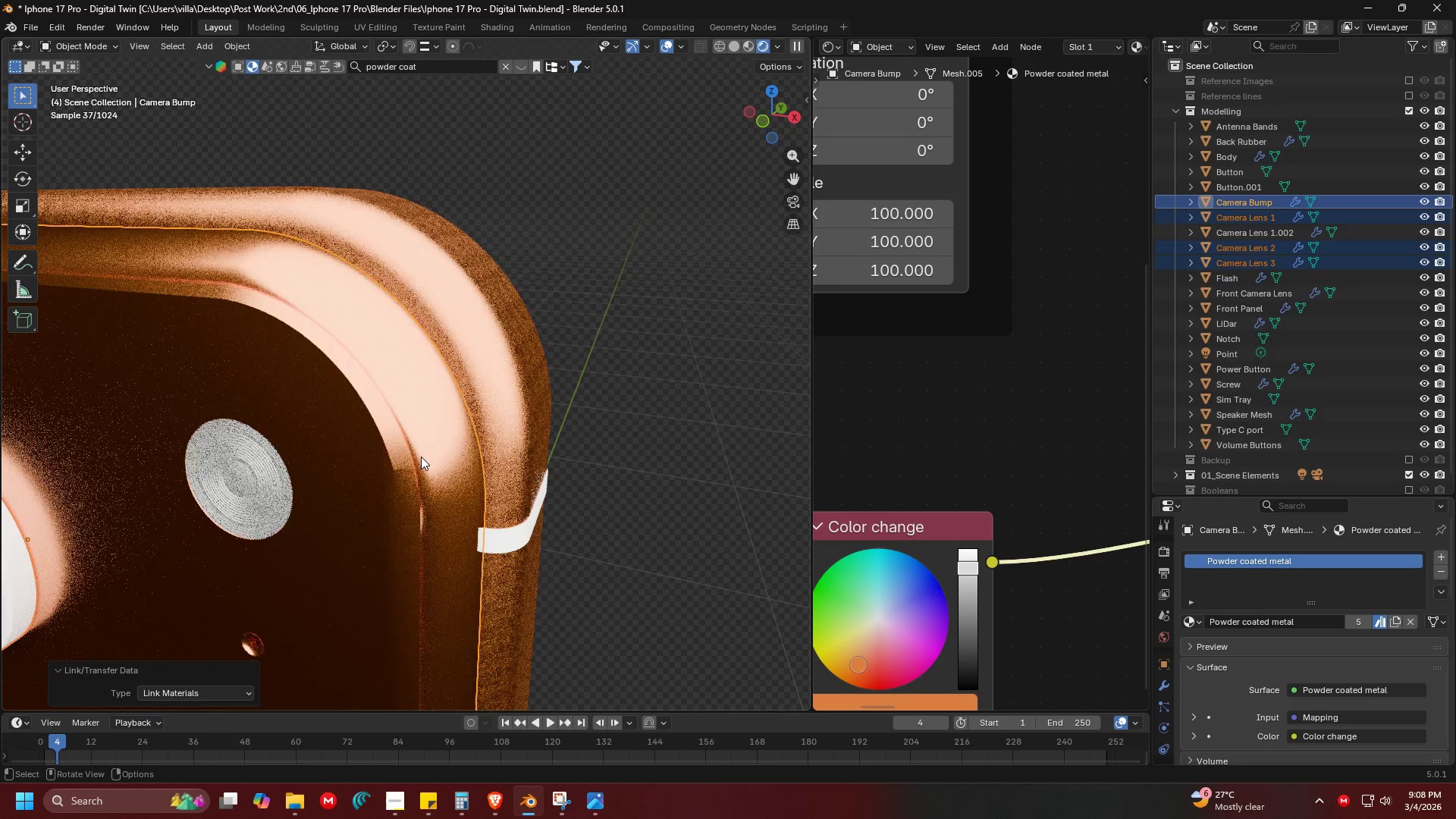 
hold_key(key=ShiftLeft, duration=0.41)
 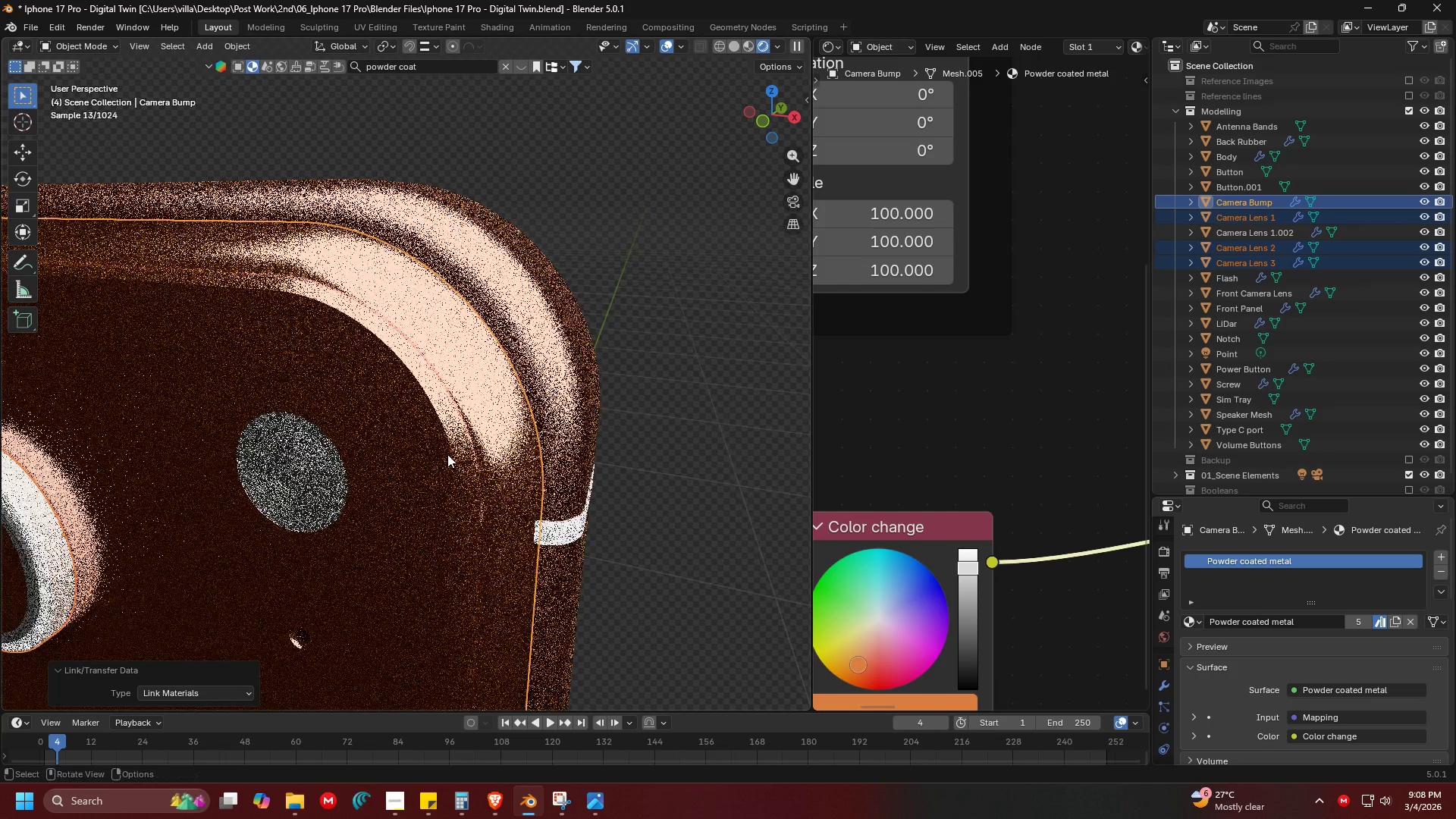 
scroll: coordinate [447, 454], scroll_direction: down, amount: 1.0
 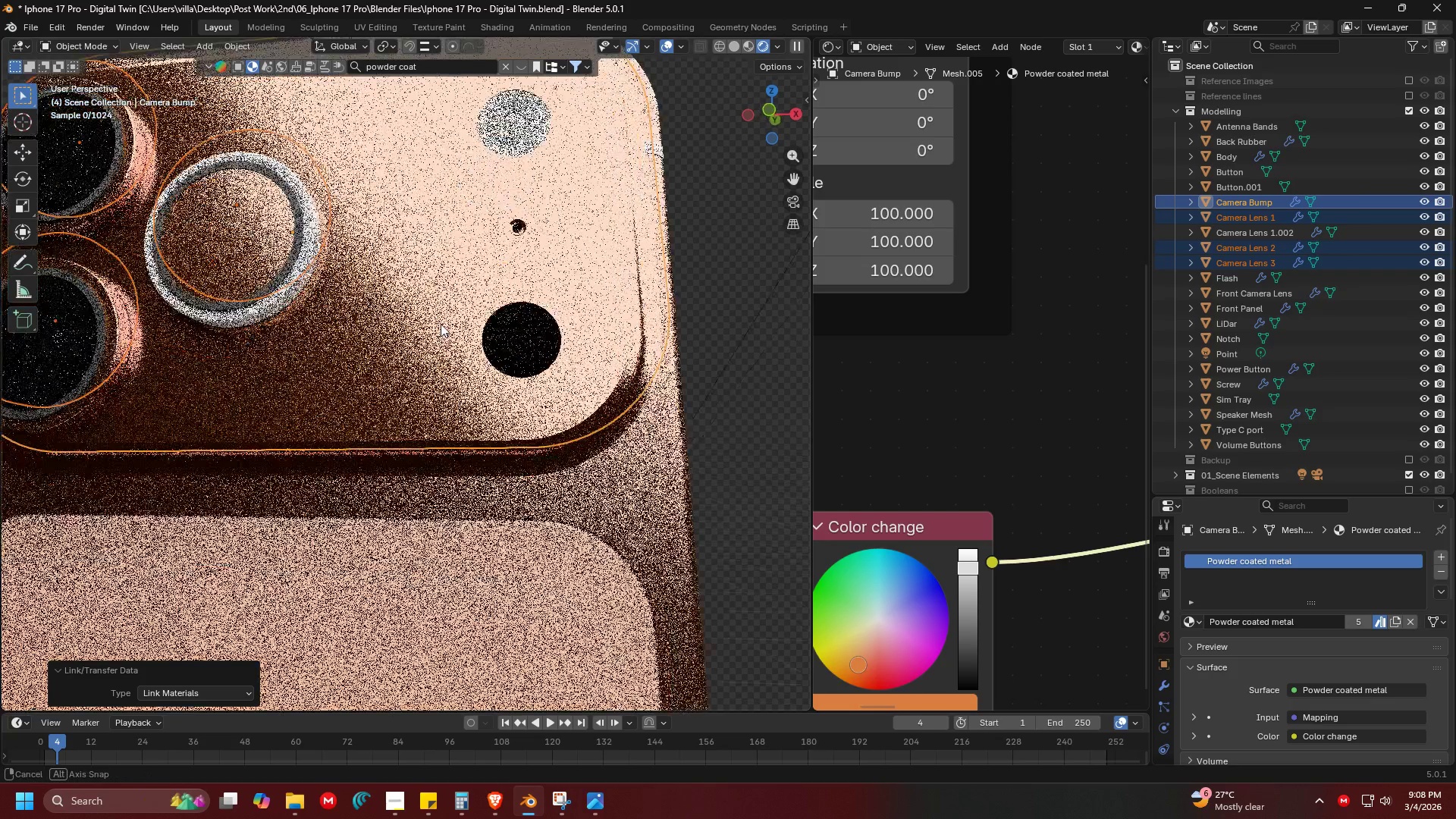 
left_click([433, 353])
 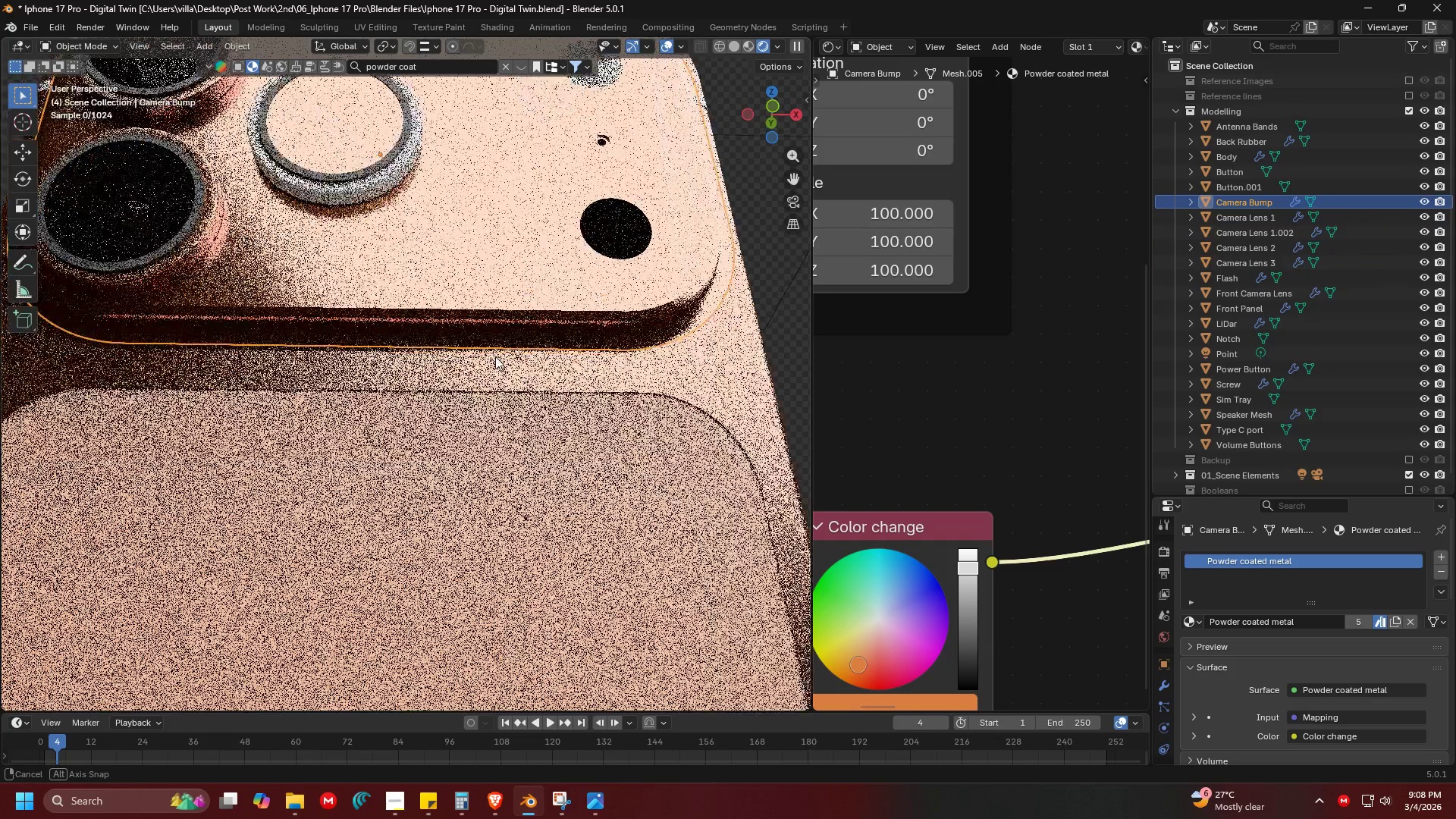 
key(Shift+ShiftLeft)
 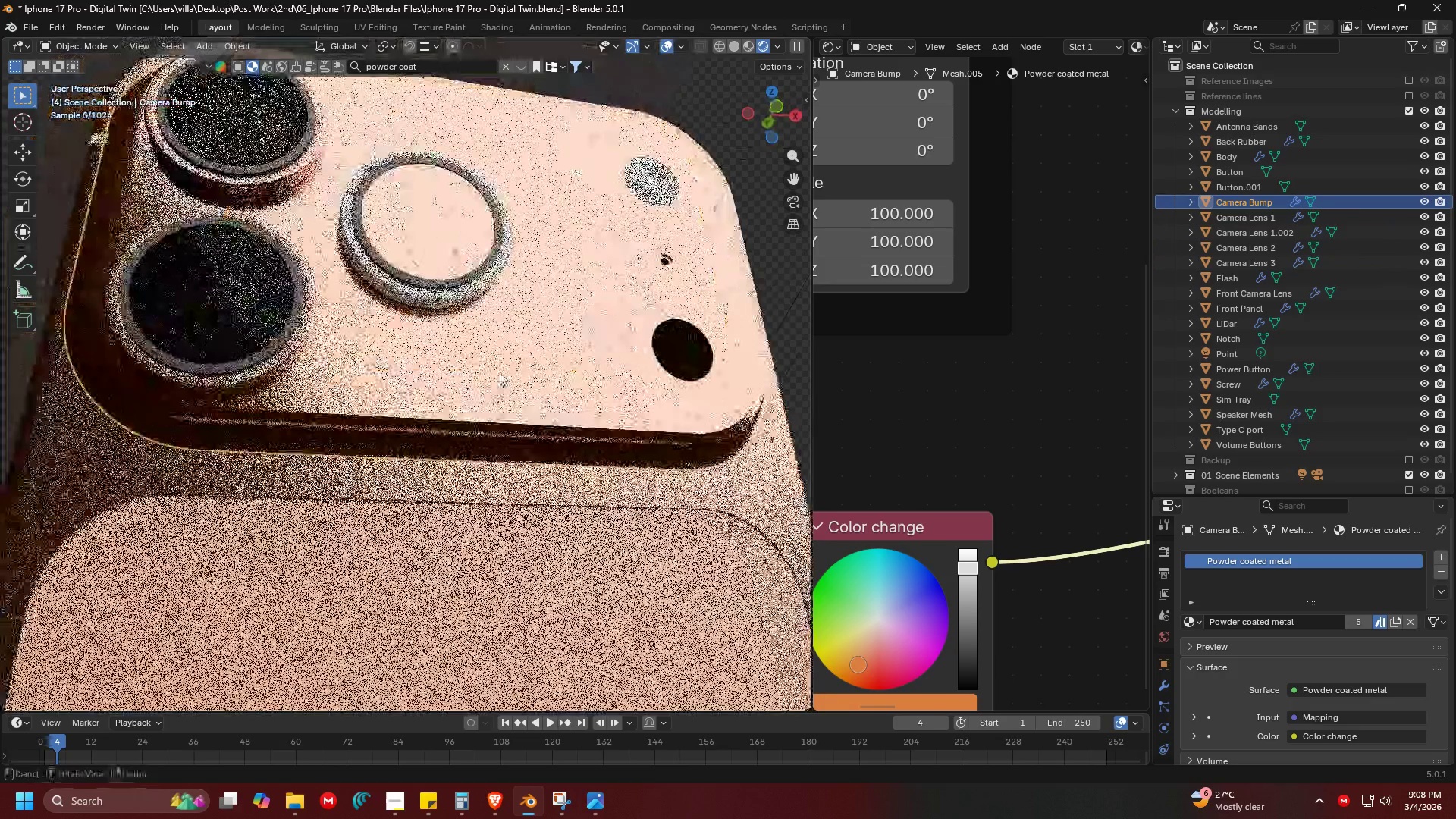 
key(Tab)
 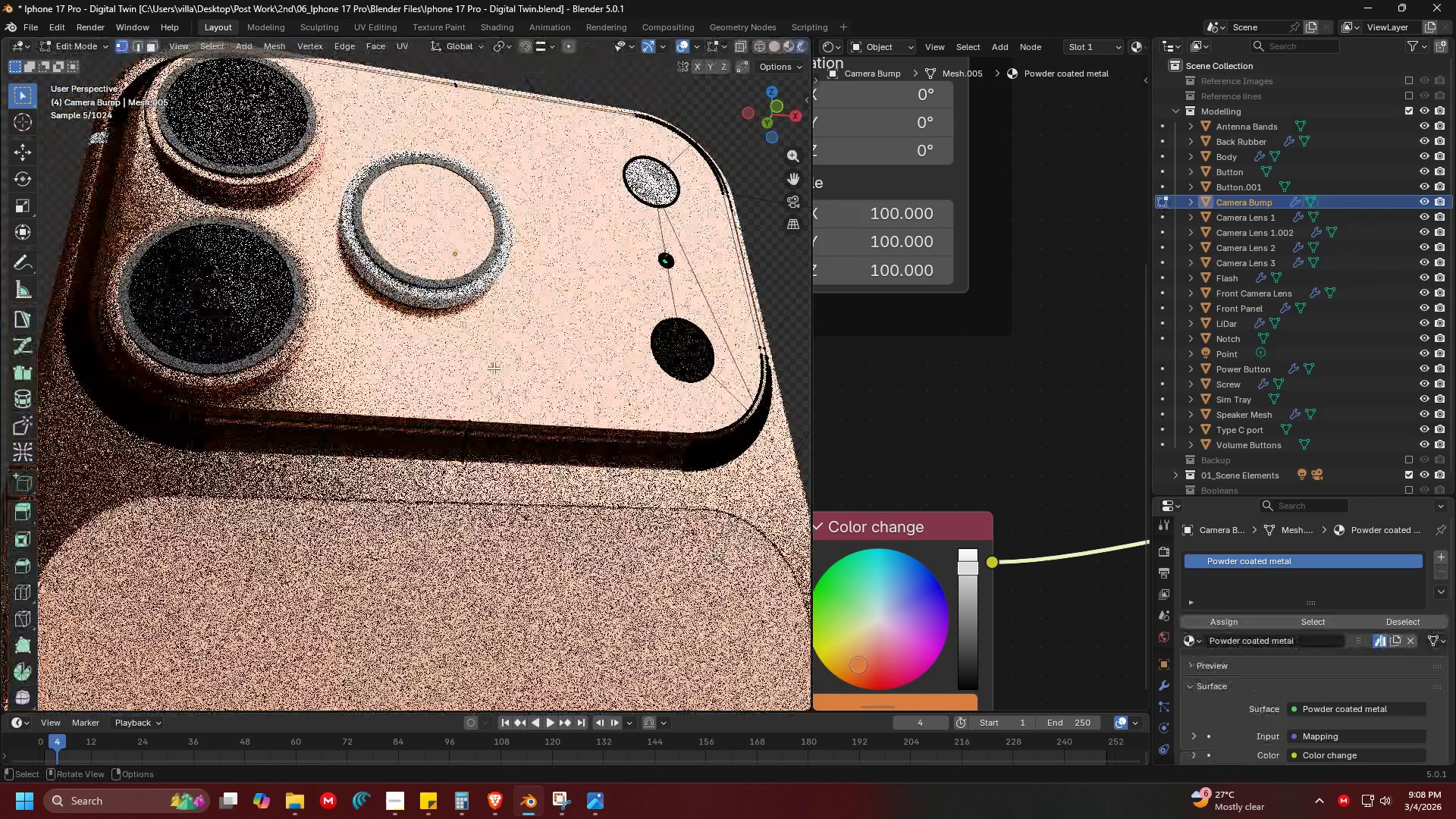 
key(A)
 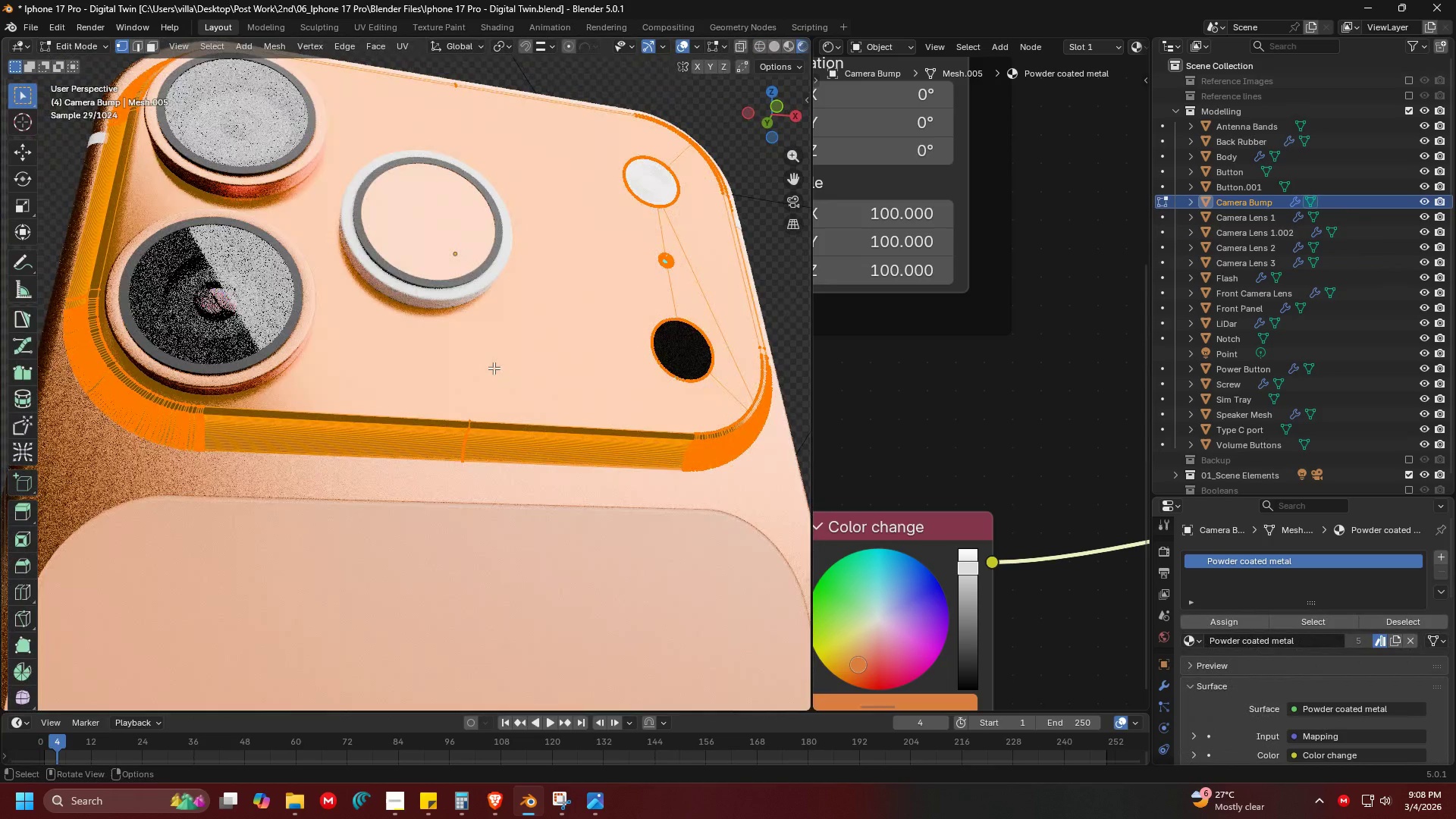 
key(Tab)
 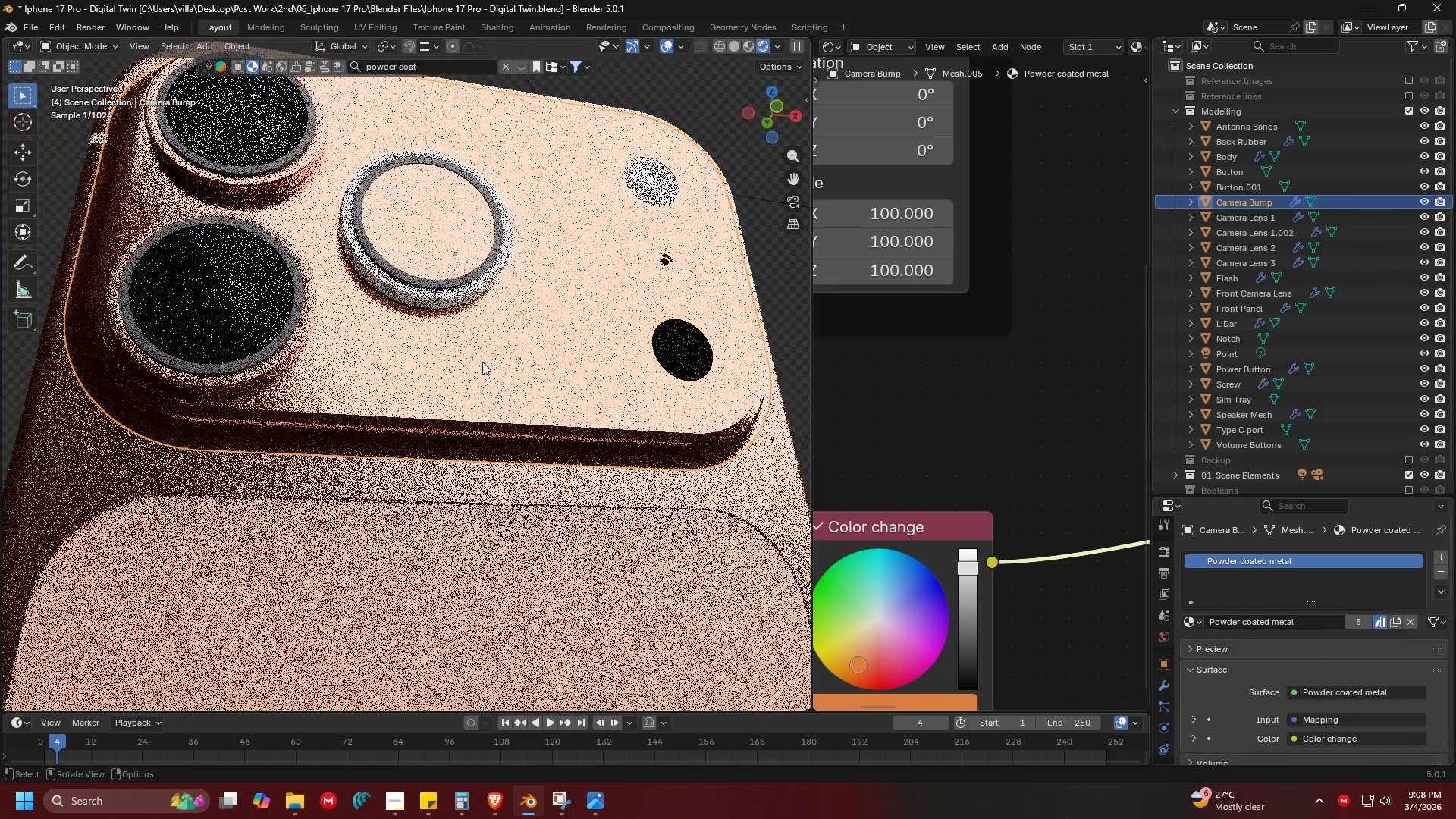 
hold_key(key=ShiftLeft, duration=1.5)
left_click([442, 303])
 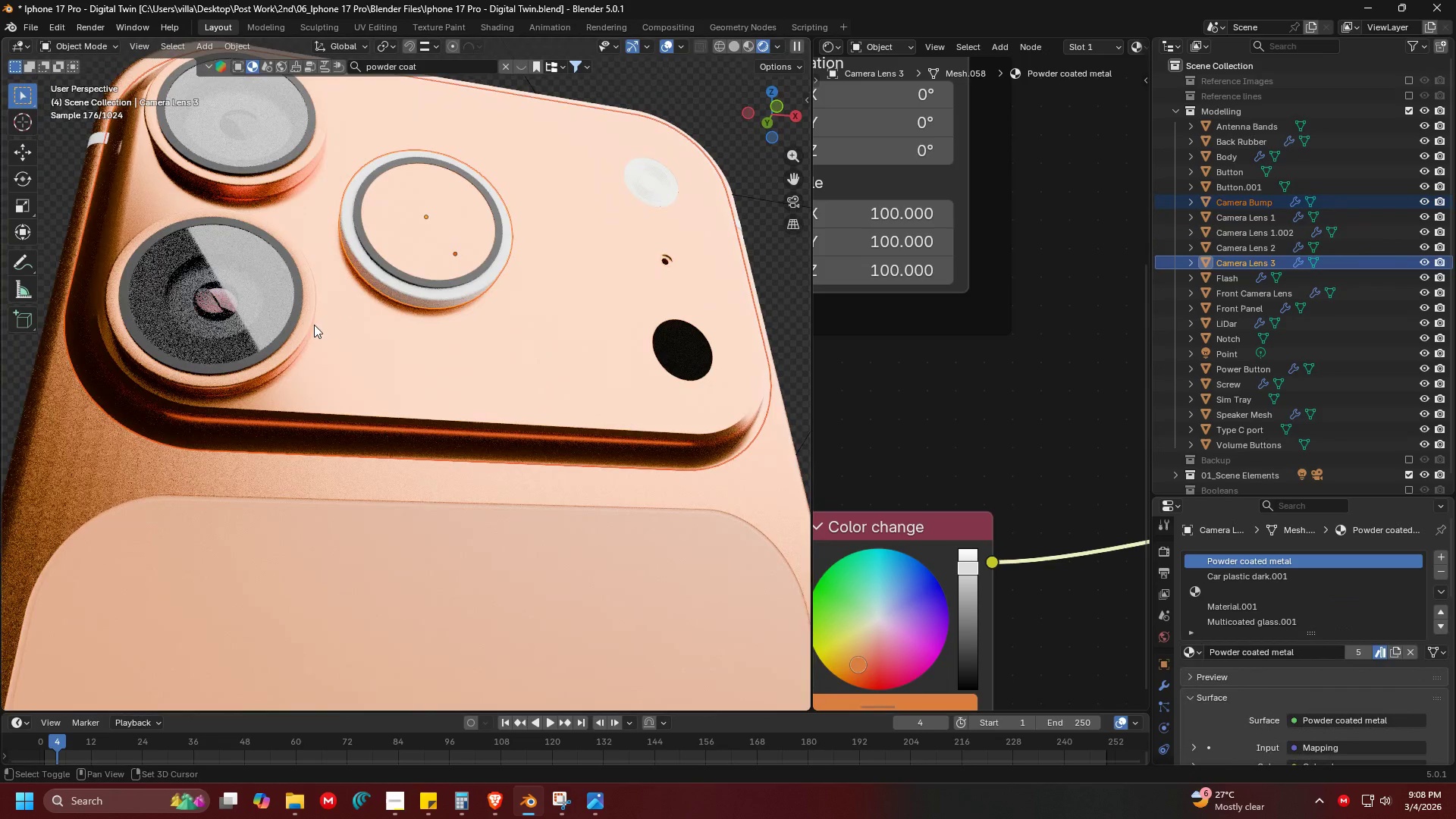 
left_click([312, 325])
 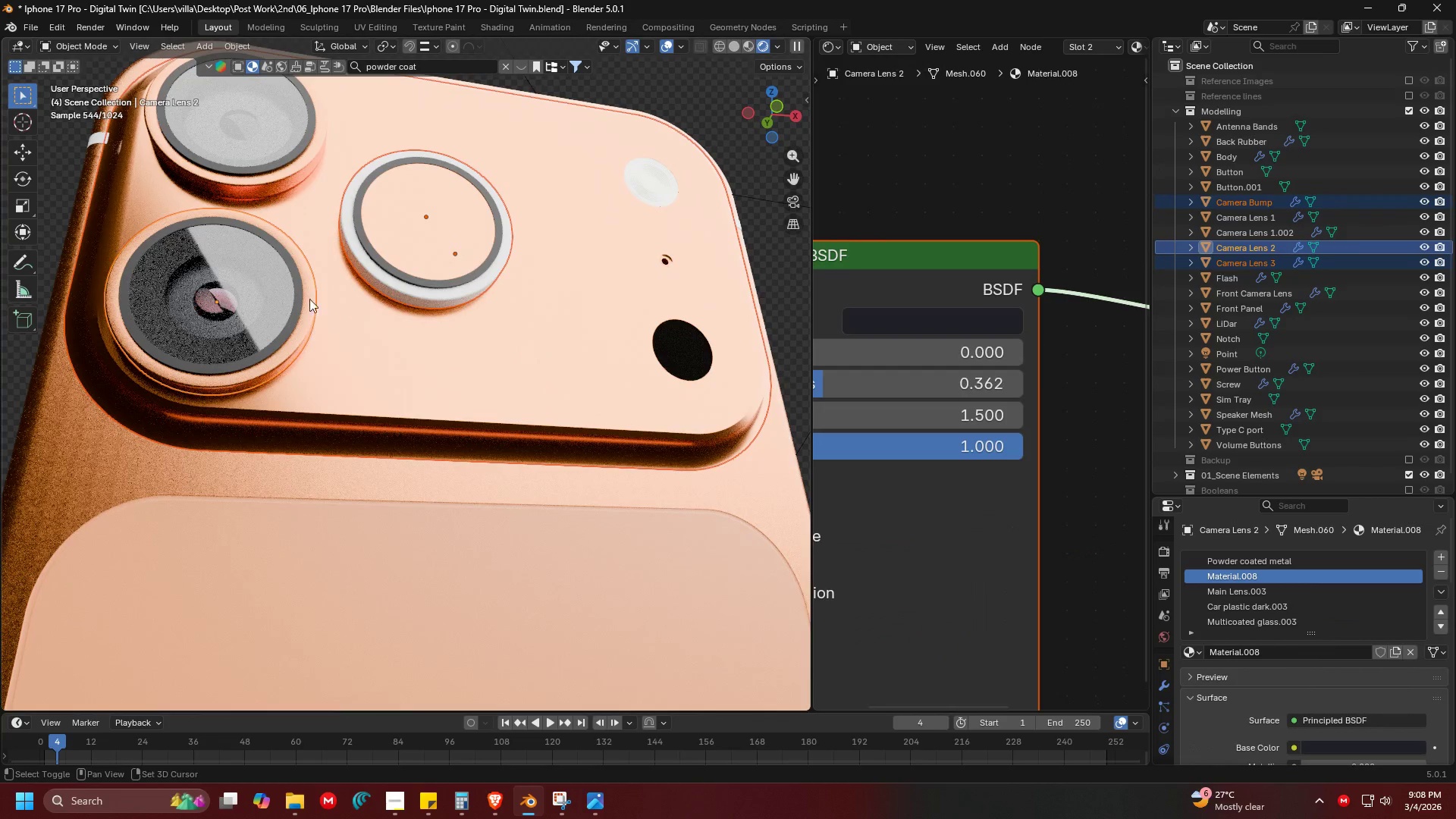 
hold_key(key=ShiftLeft, duration=0.62)
left_click([287, 177])
 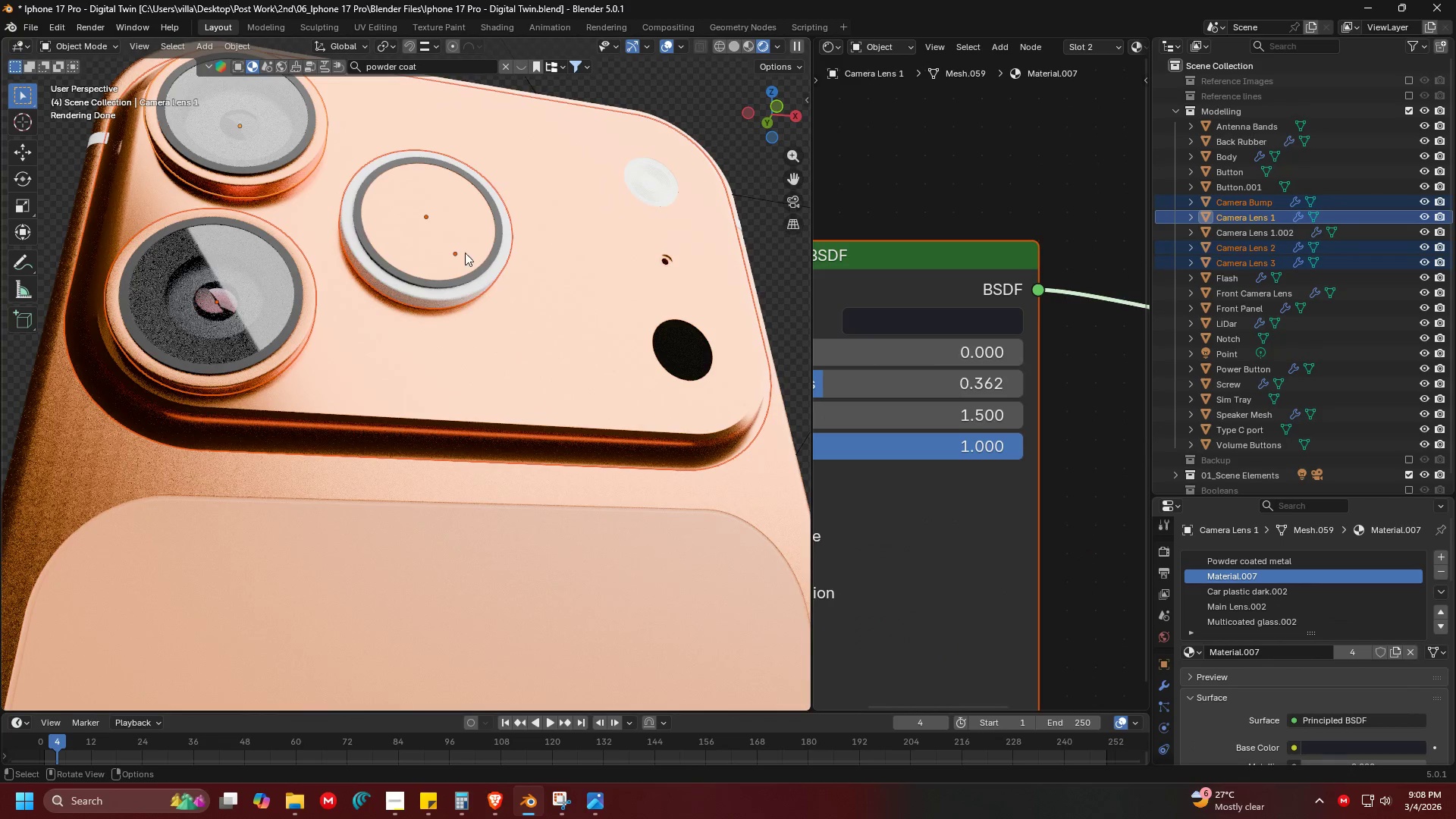 
key(Tab)
 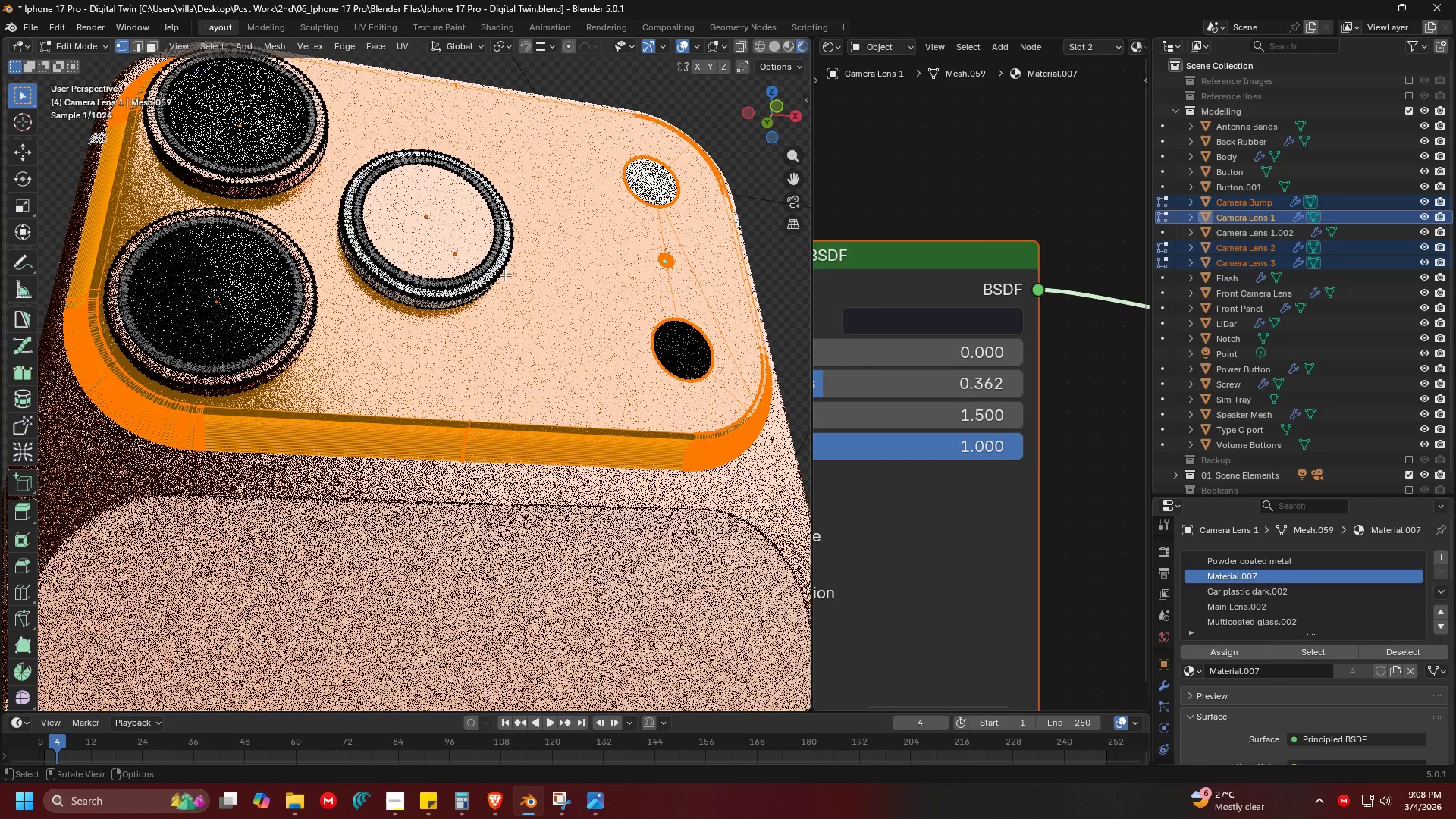 
key(A)
 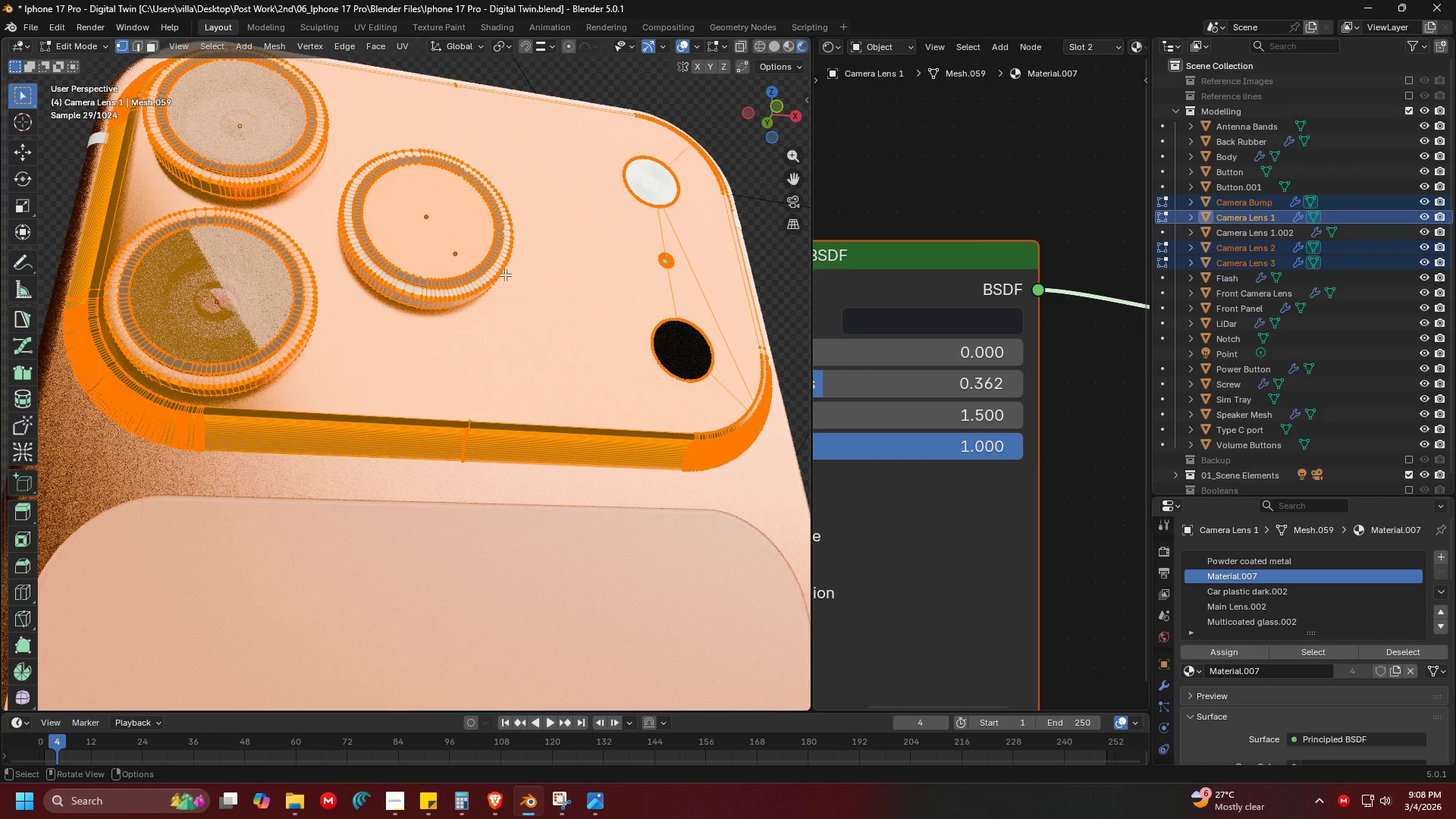 
key(Tab)
 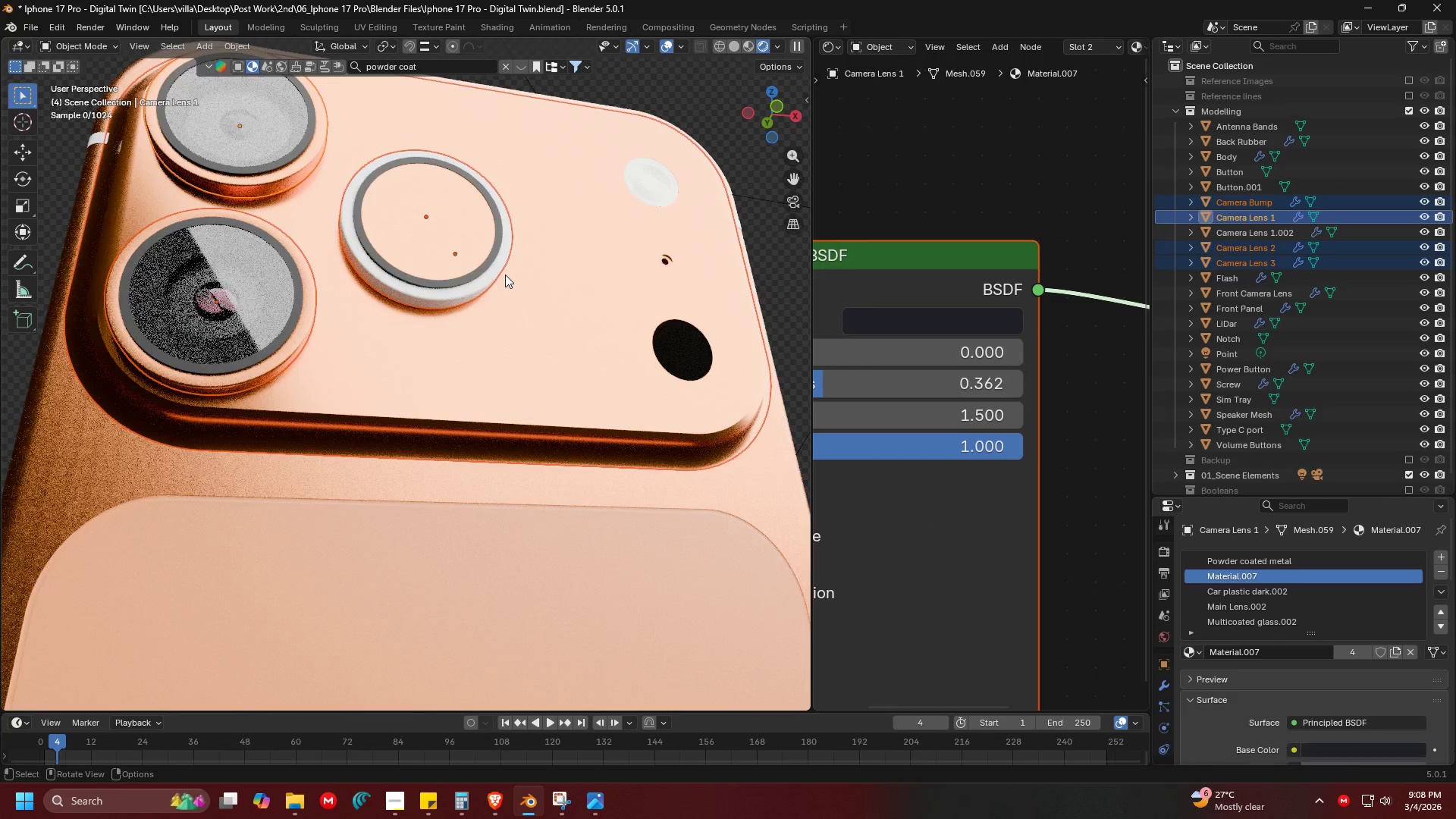 
key(Control+ControlLeft)
 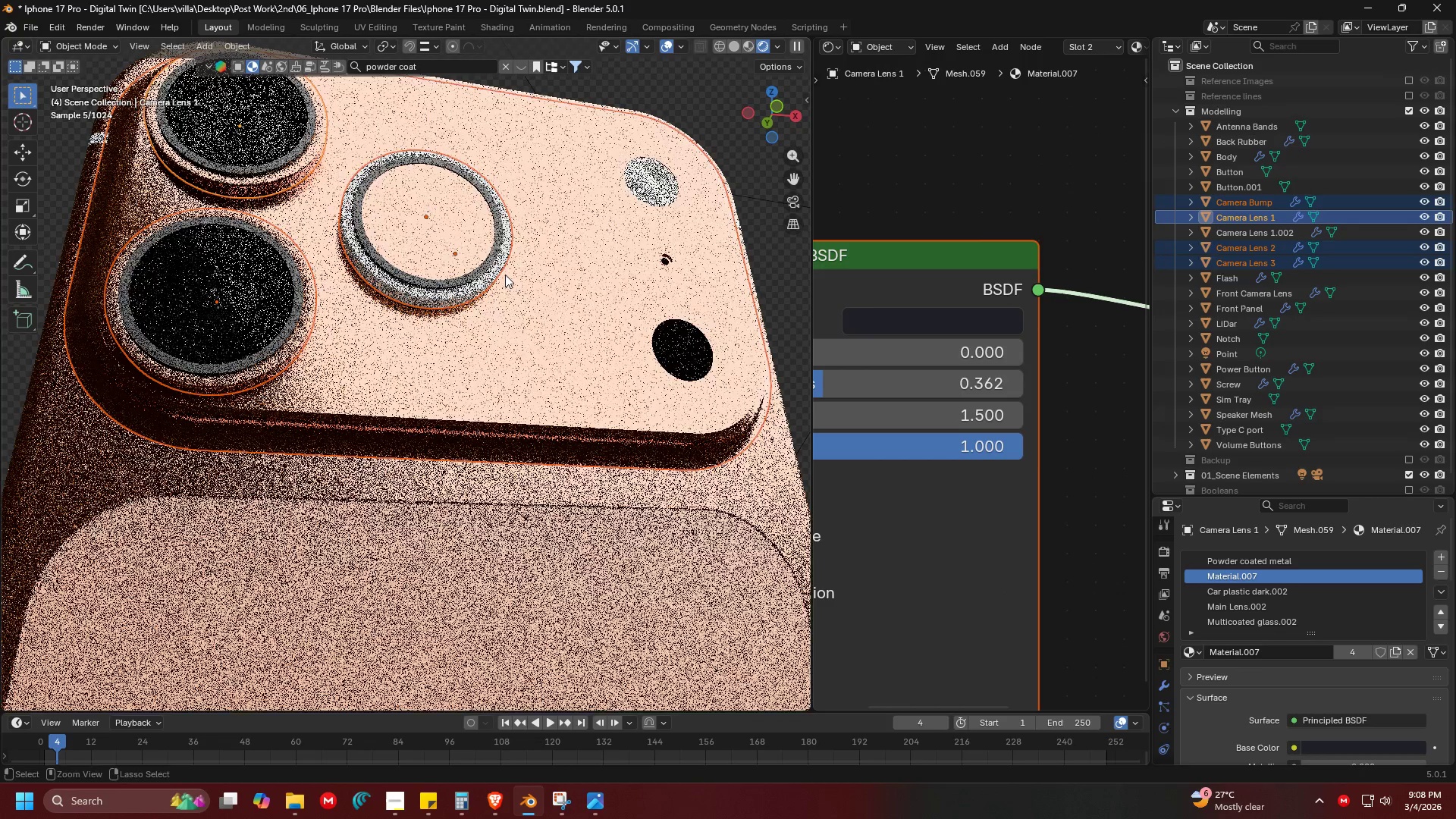 
key(Control+A)
 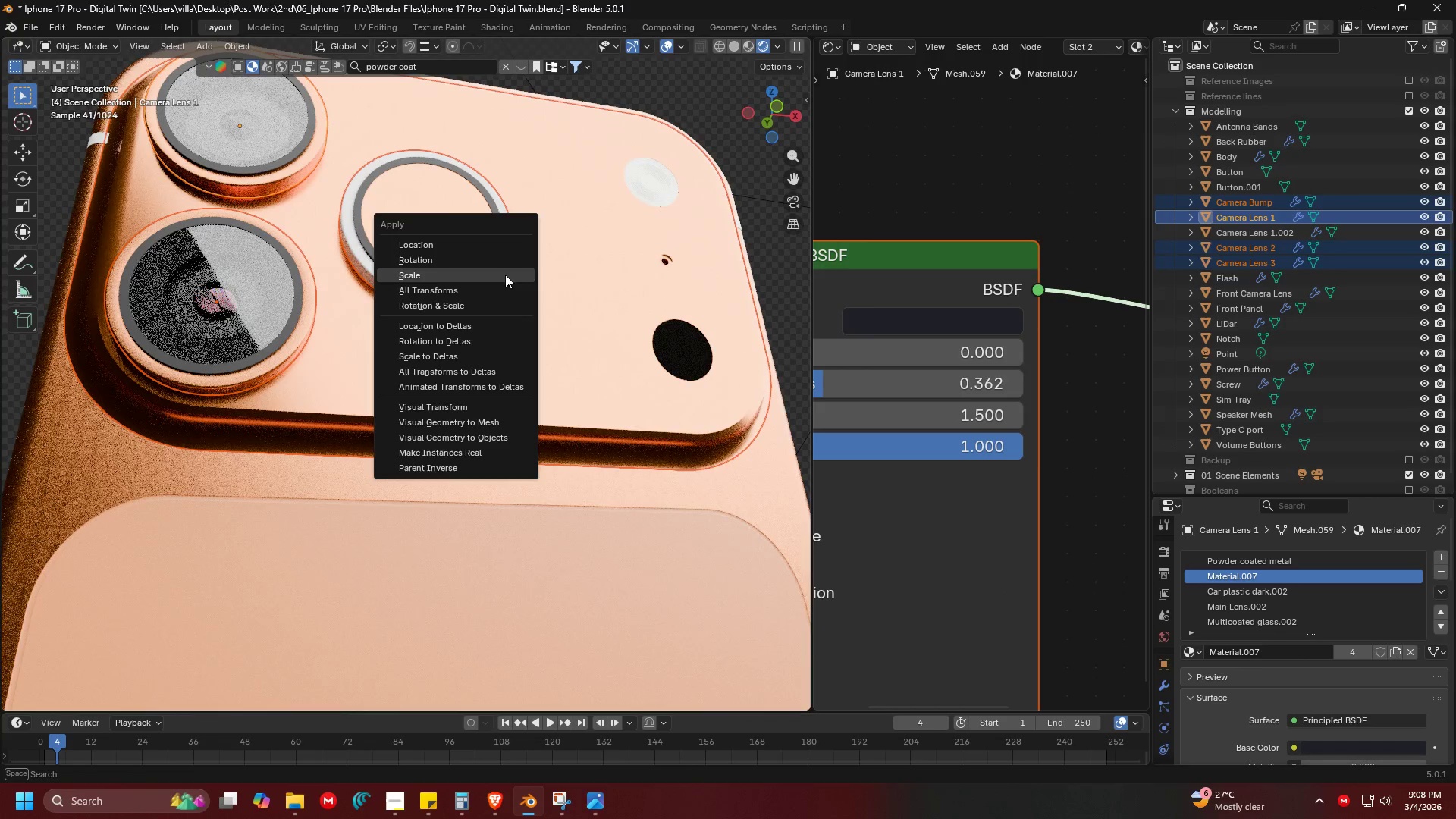 
left_click([505, 275])
 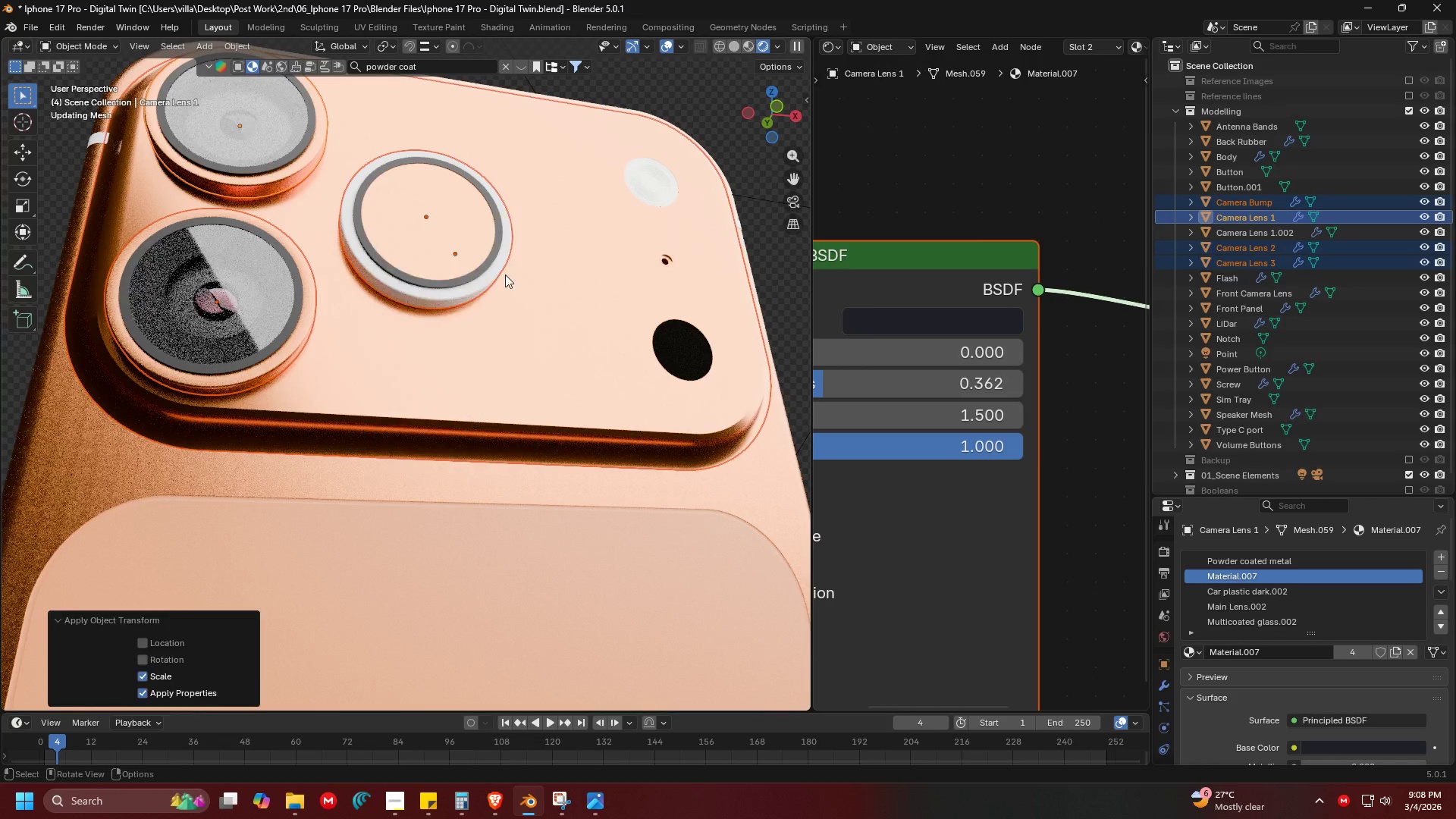 
key(Tab)
 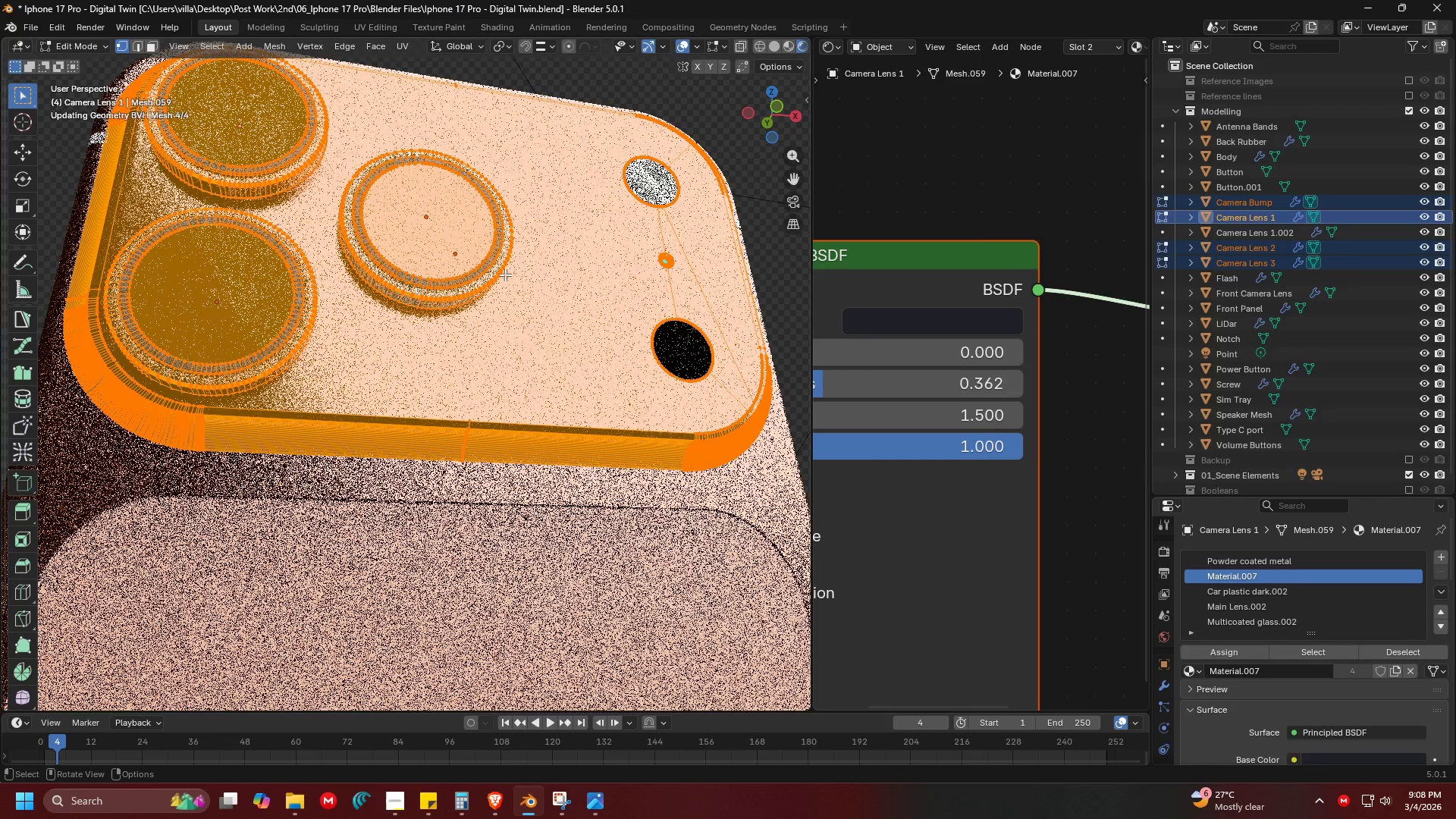 
key(A)
 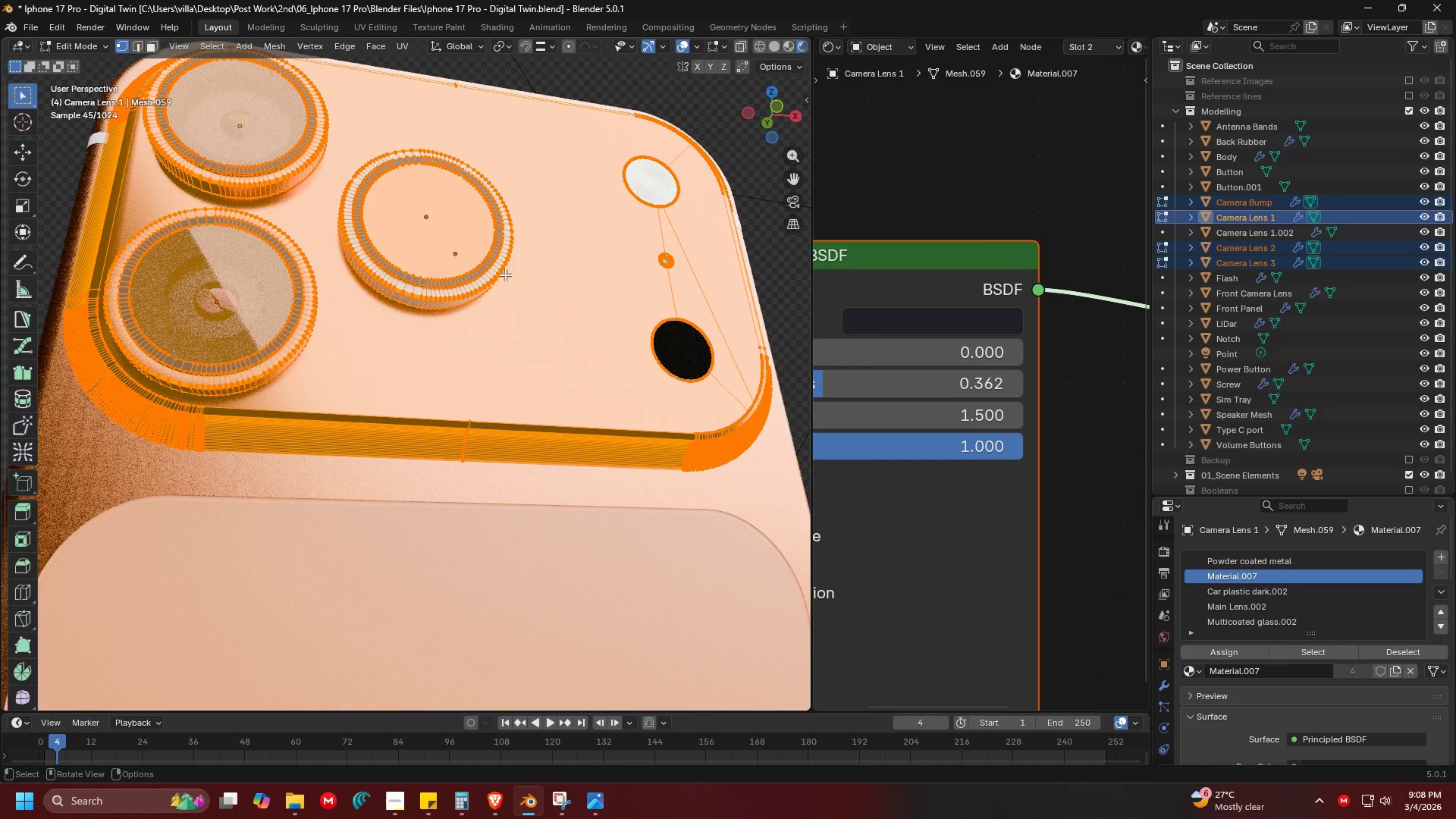 
left_click([451, 320])
 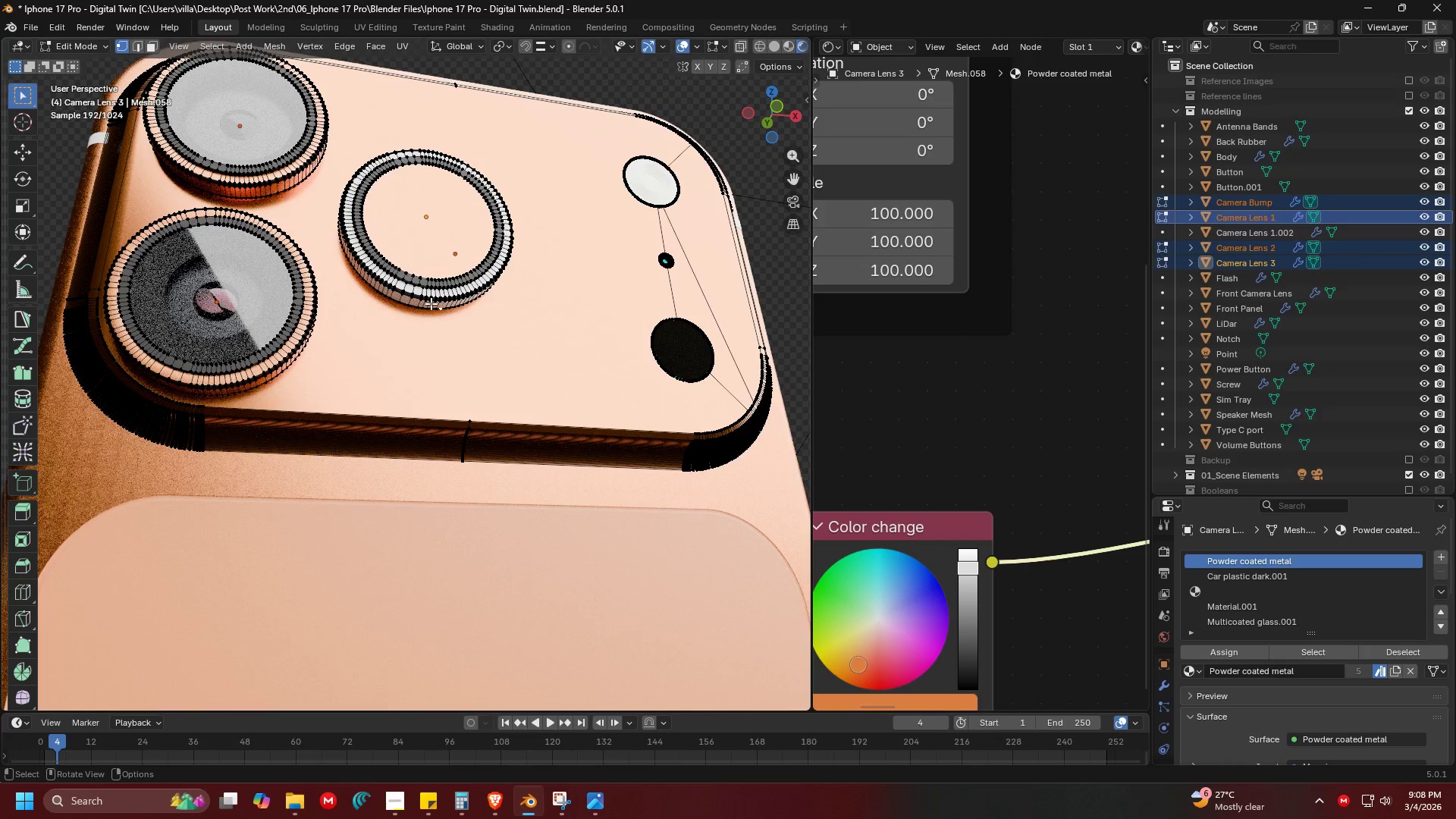 
type(au)
 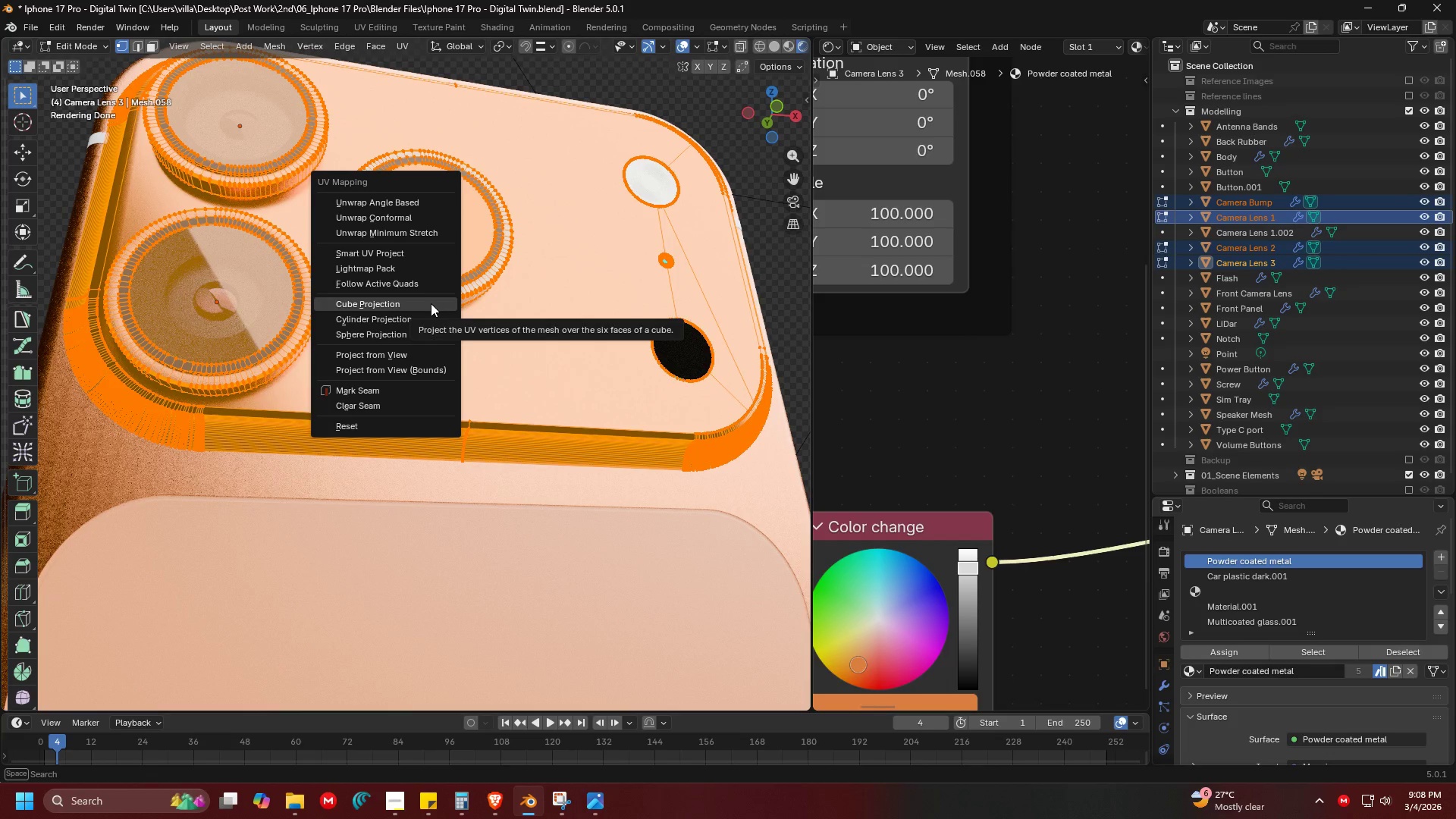 
left_click([431, 303])
 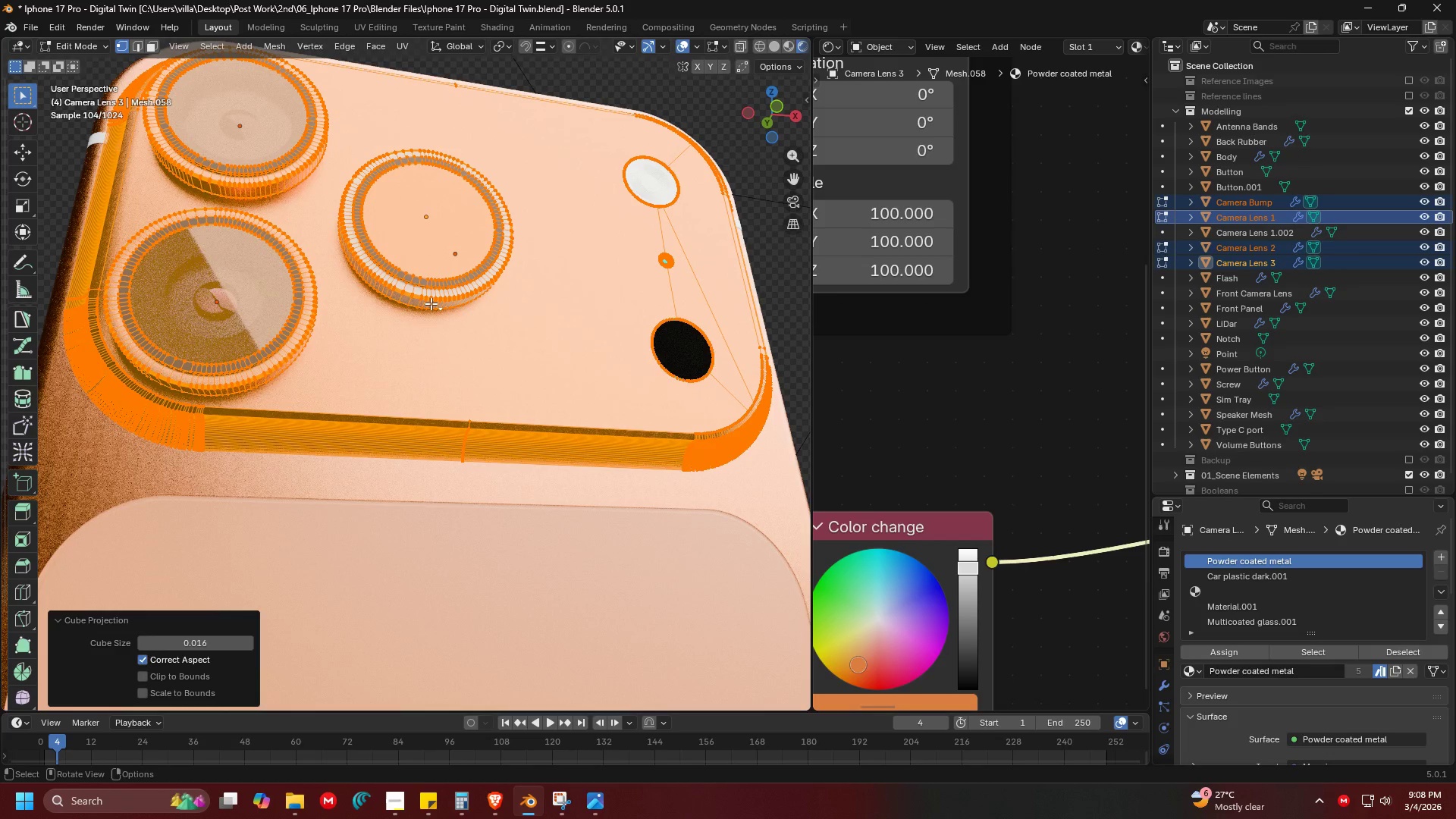 
key(Tab)
 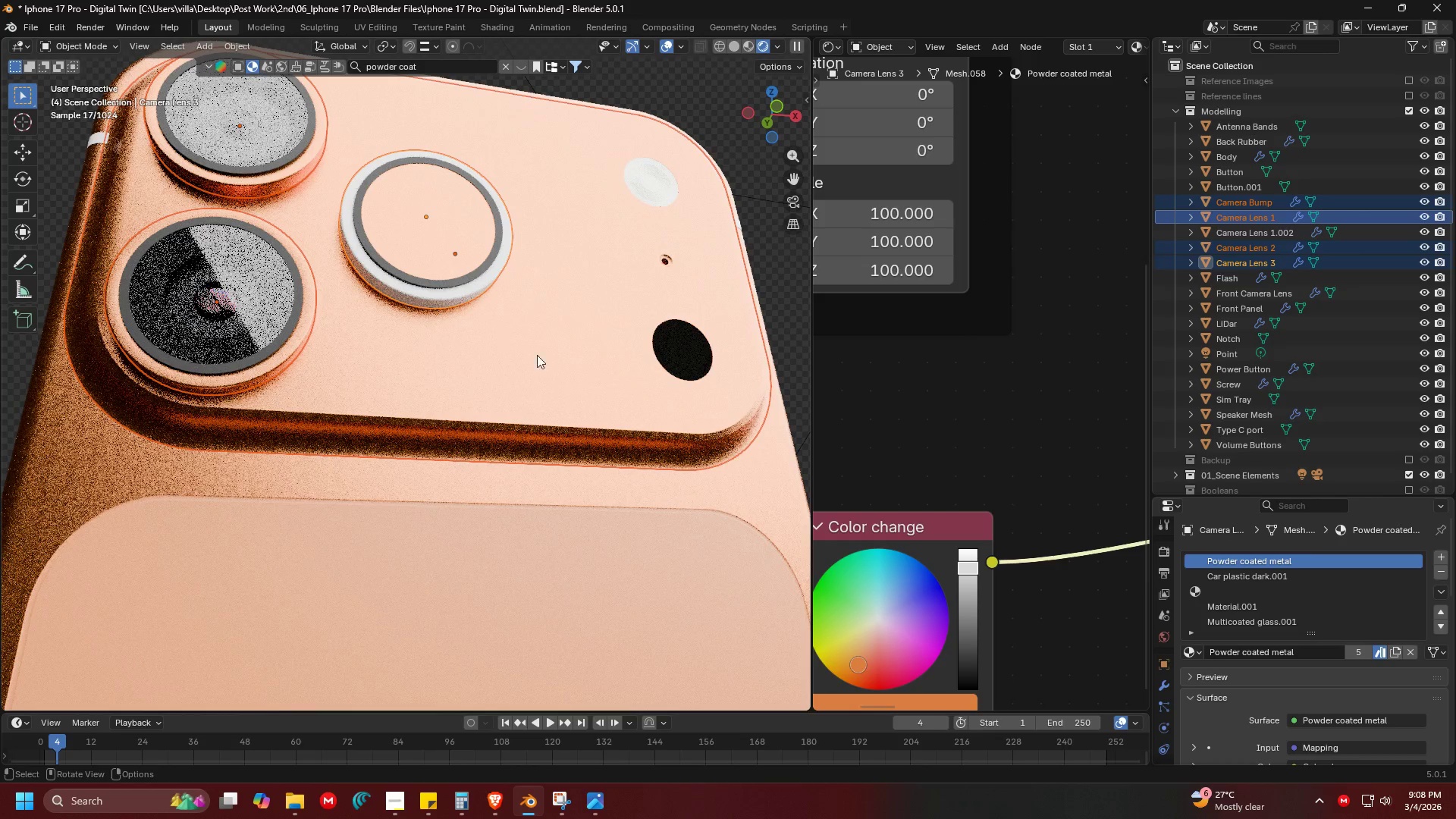 
left_click([545, 359])
 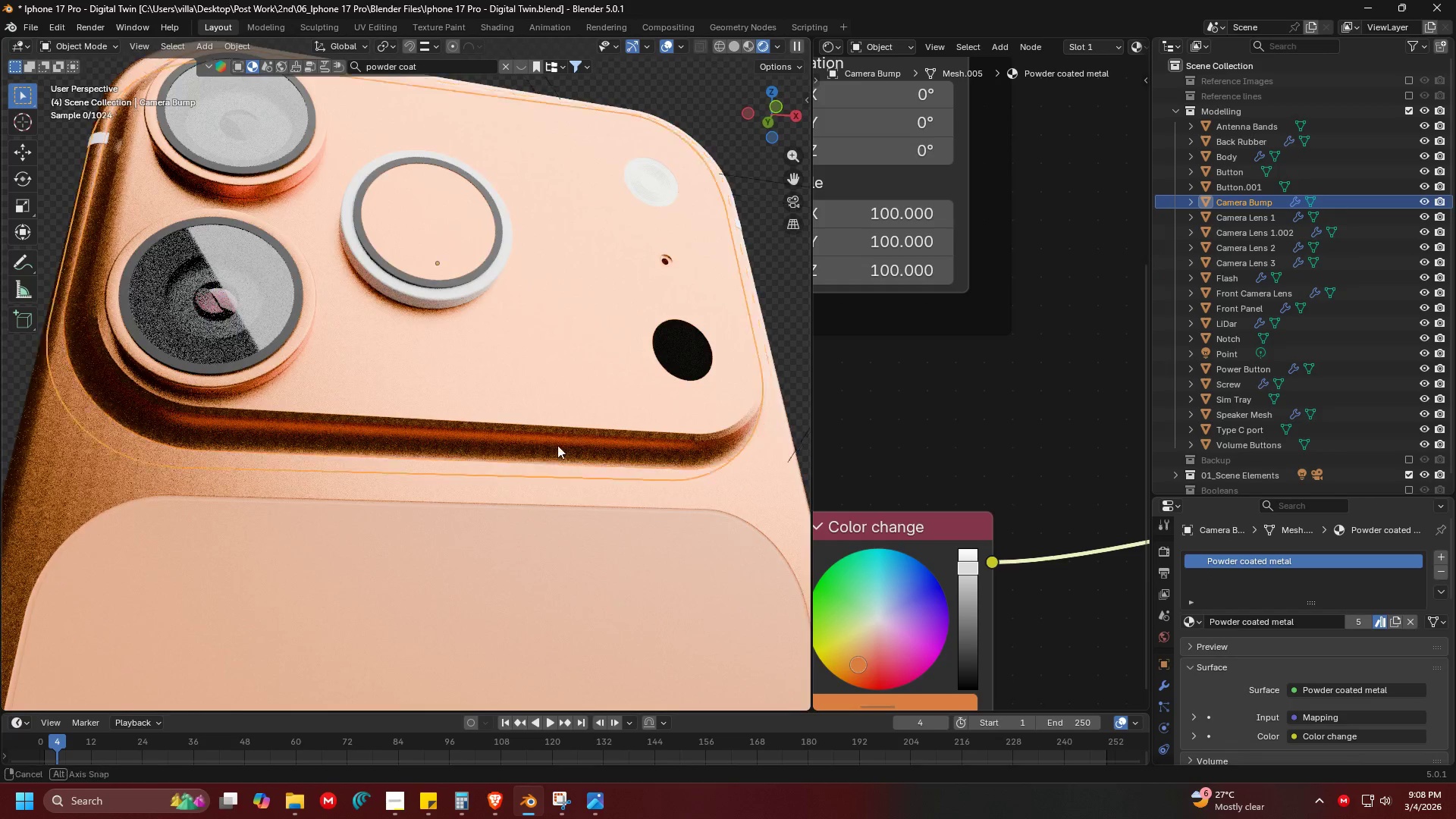 
scroll: coordinate [517, 466], scroll_direction: up, amount: 2.0
 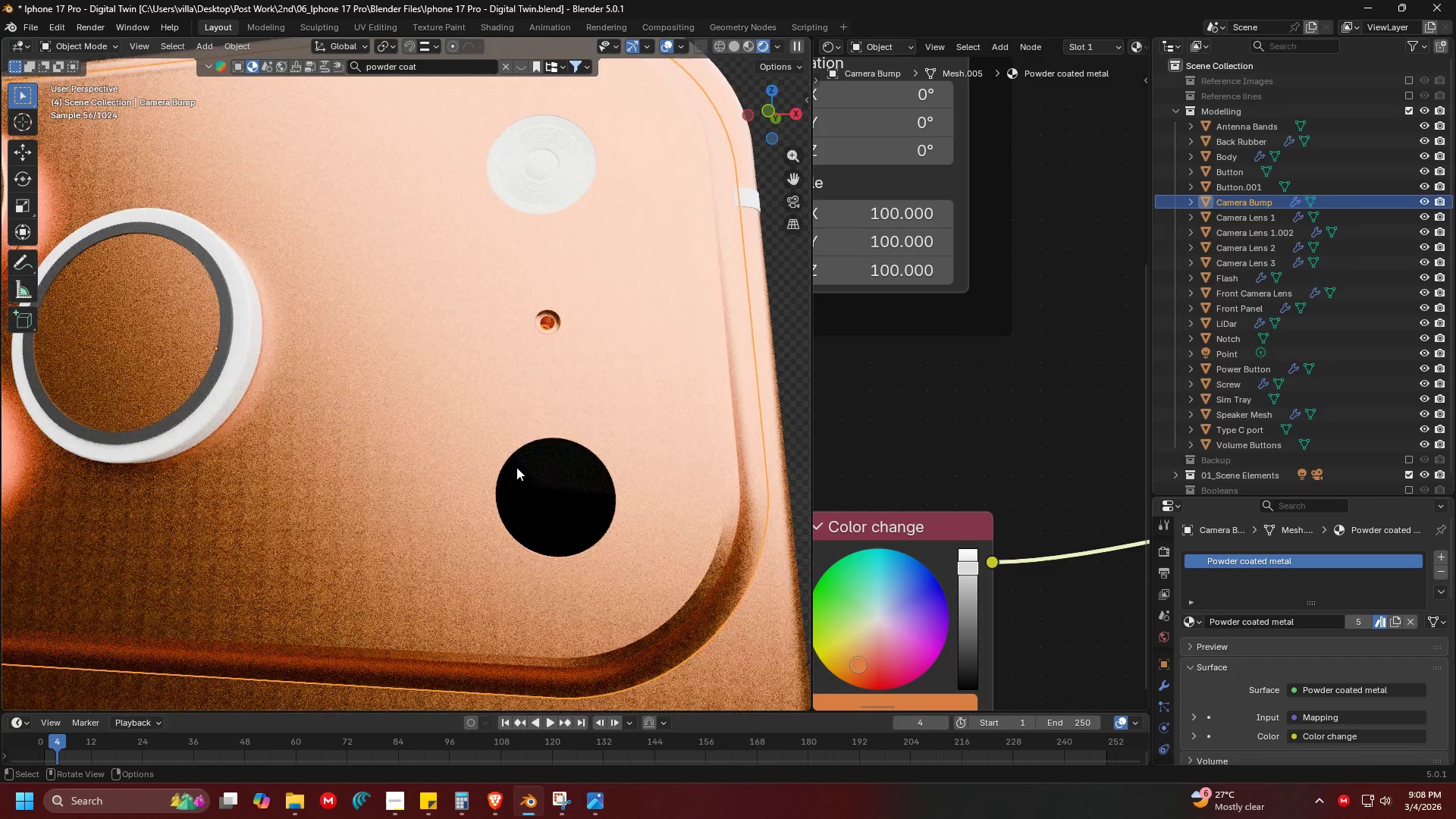 
scroll: coordinate [501, 506], scroll_direction: none, amount: 0.0
 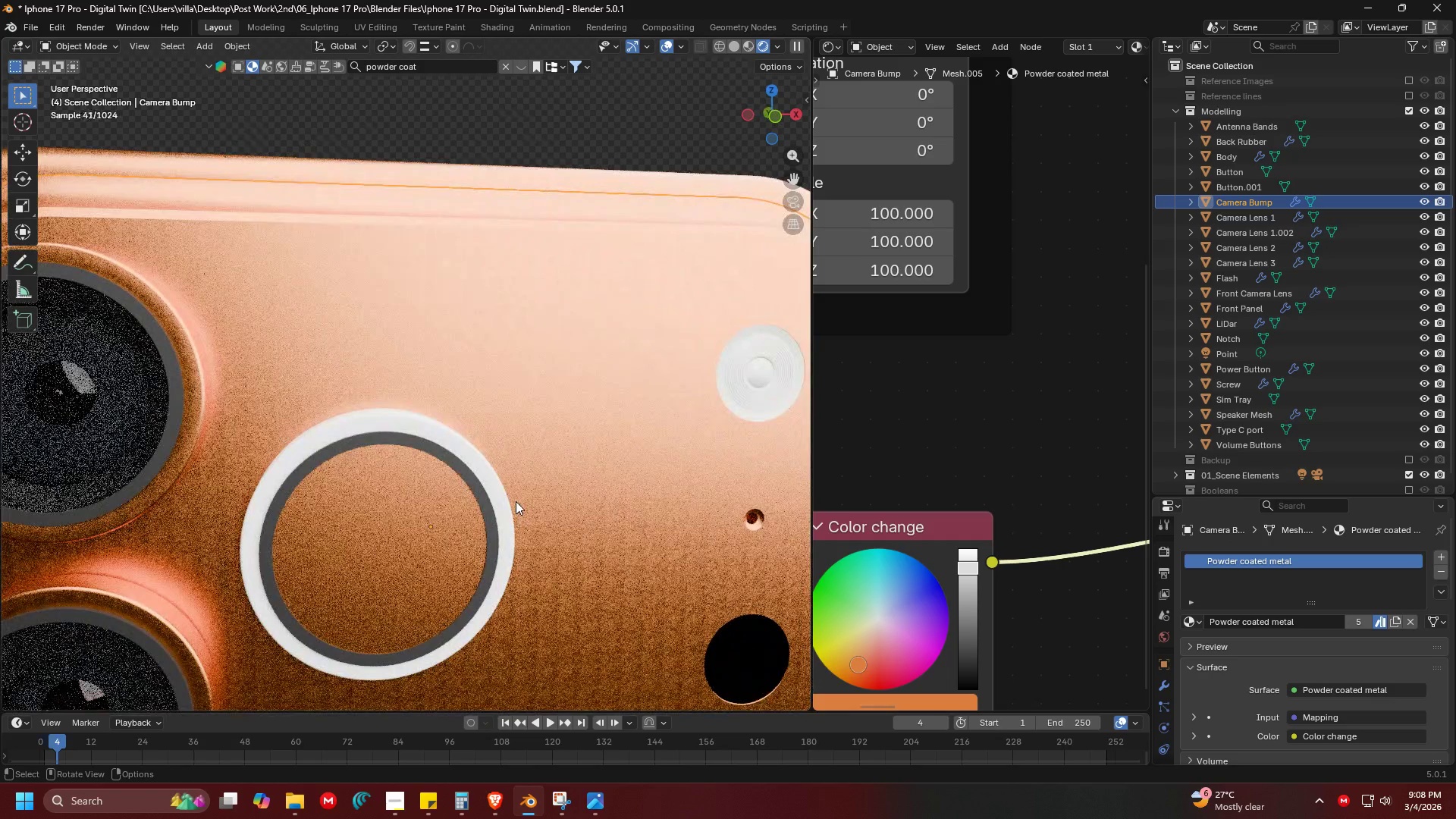 
scroll: coordinate [515, 500], scroll_direction: down, amount: 1.0
 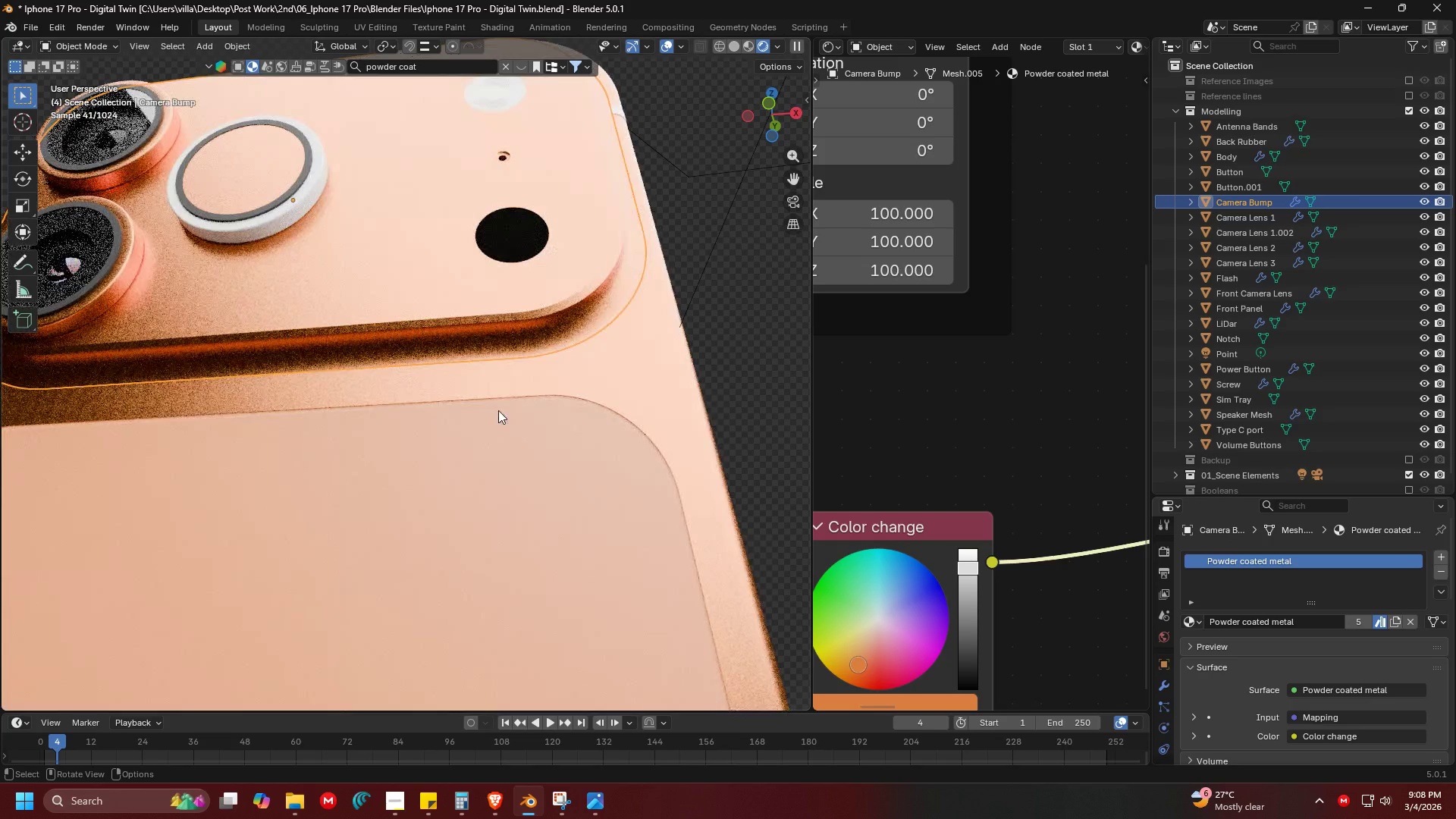 
left_click_drag(start_coordinate=[914, 306], to_coordinate=[909, 363])
 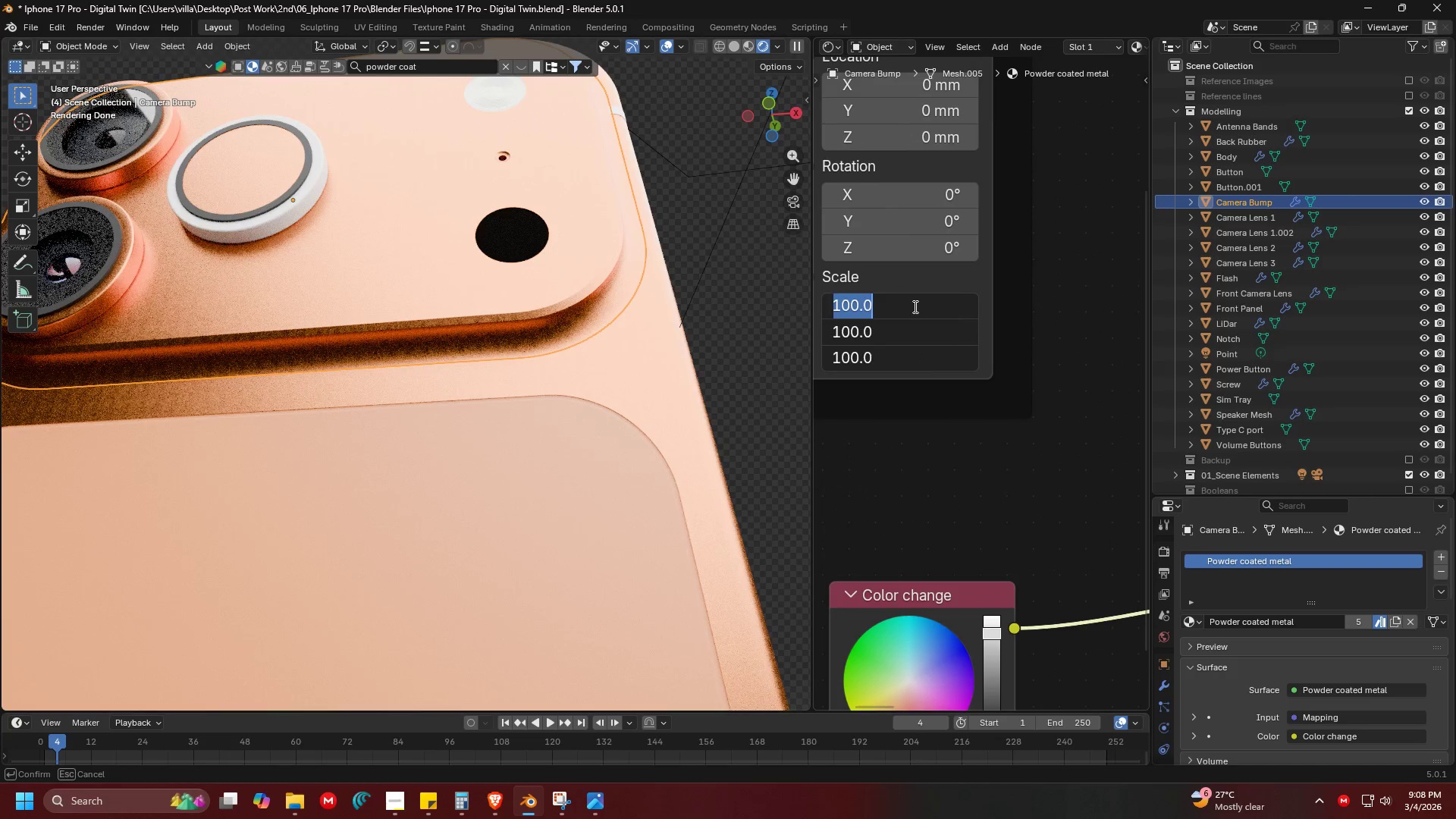 
scroll: coordinate [937, 376], scroll_direction: down, amount: 1.0
 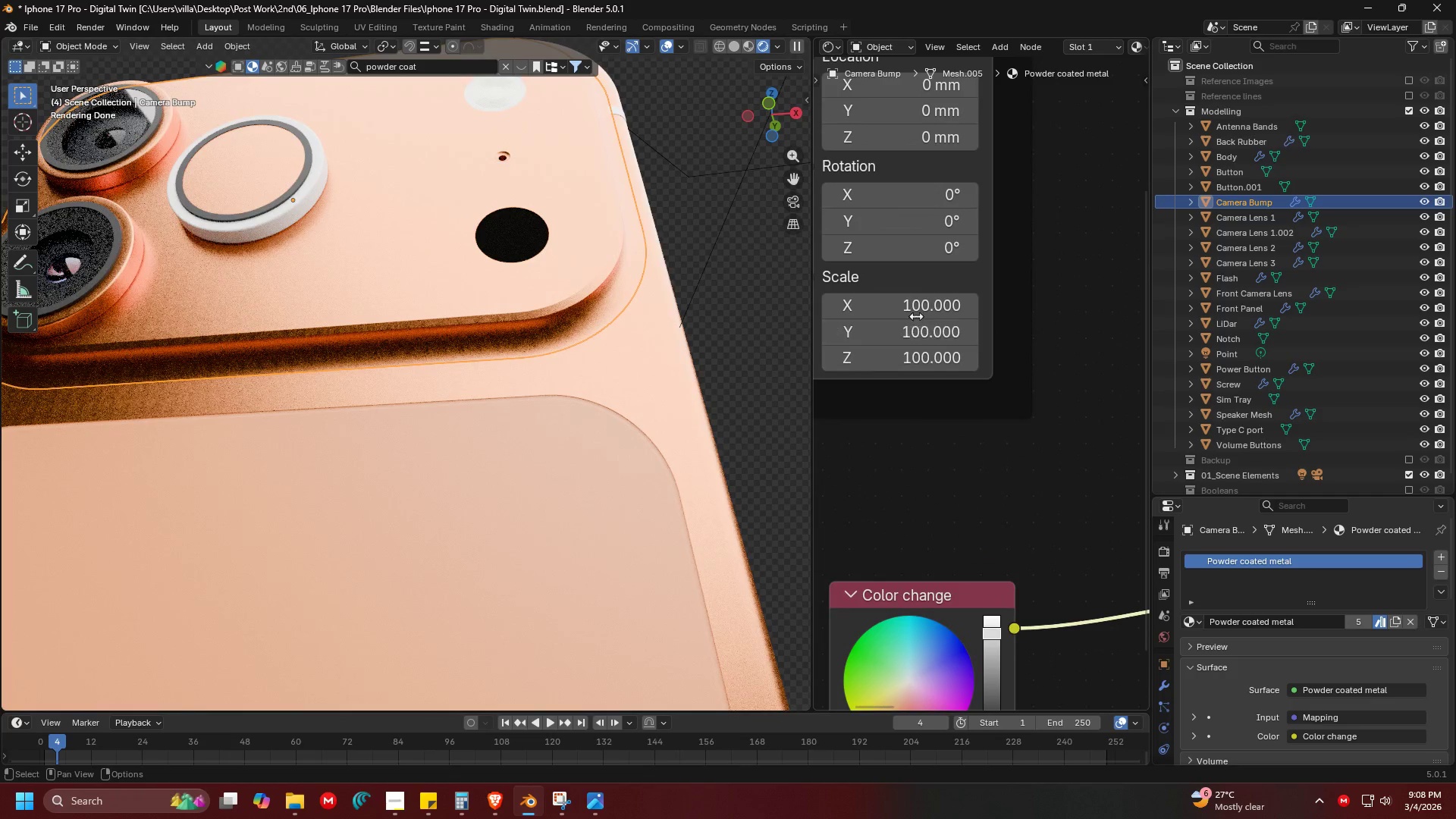 
type(50)
 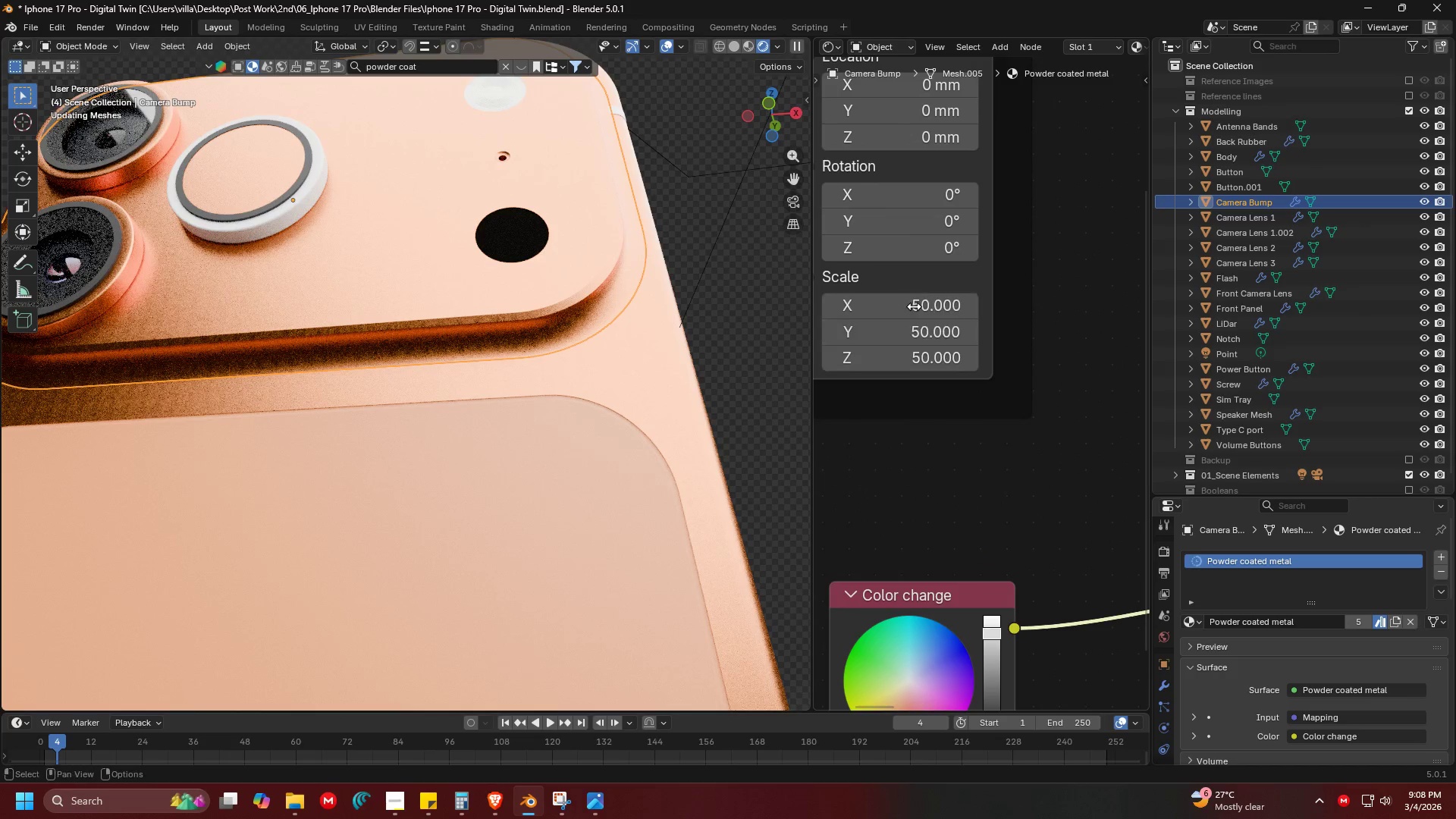 
key(Enter)
 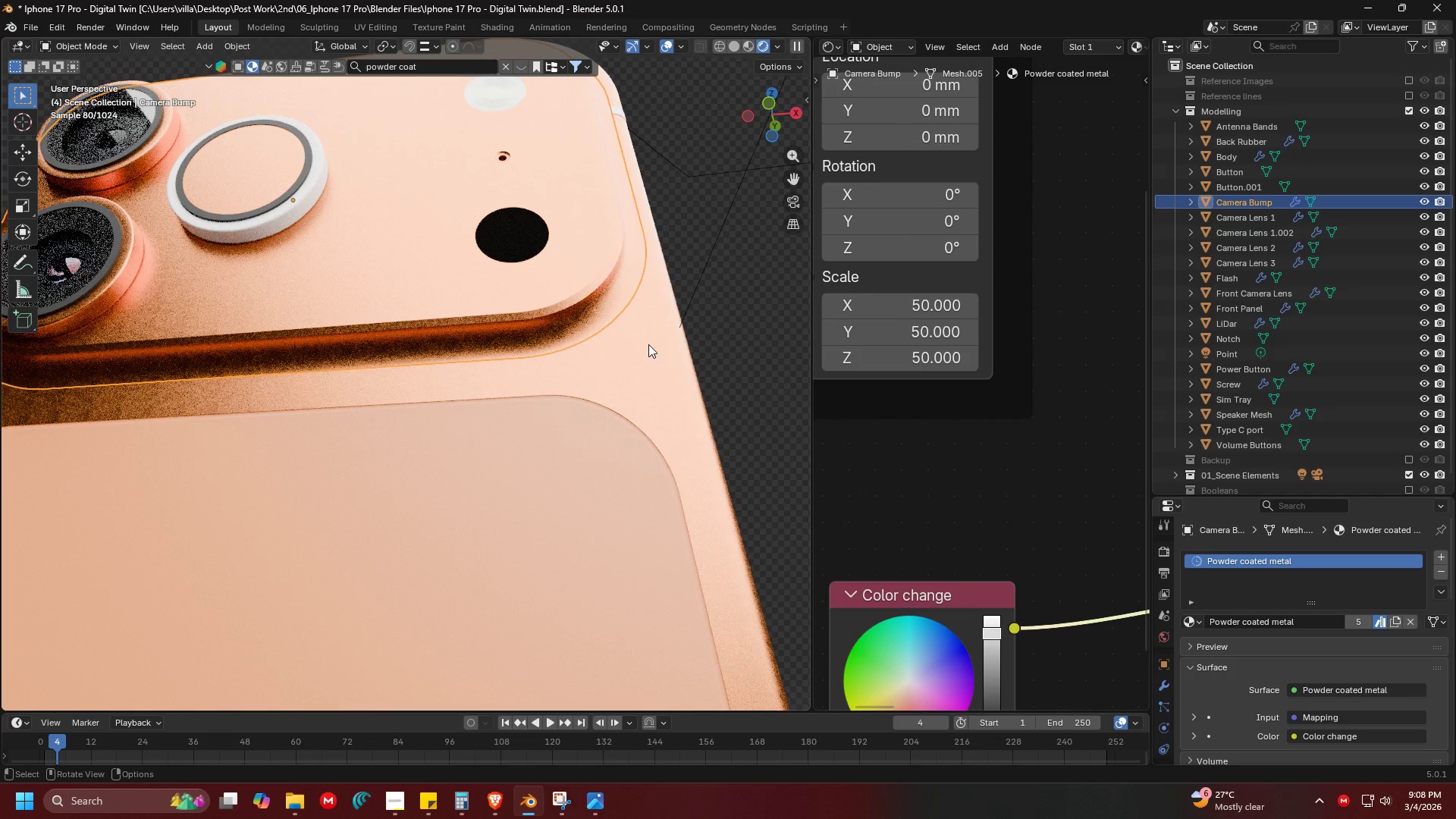 
left_click([700, 297])
 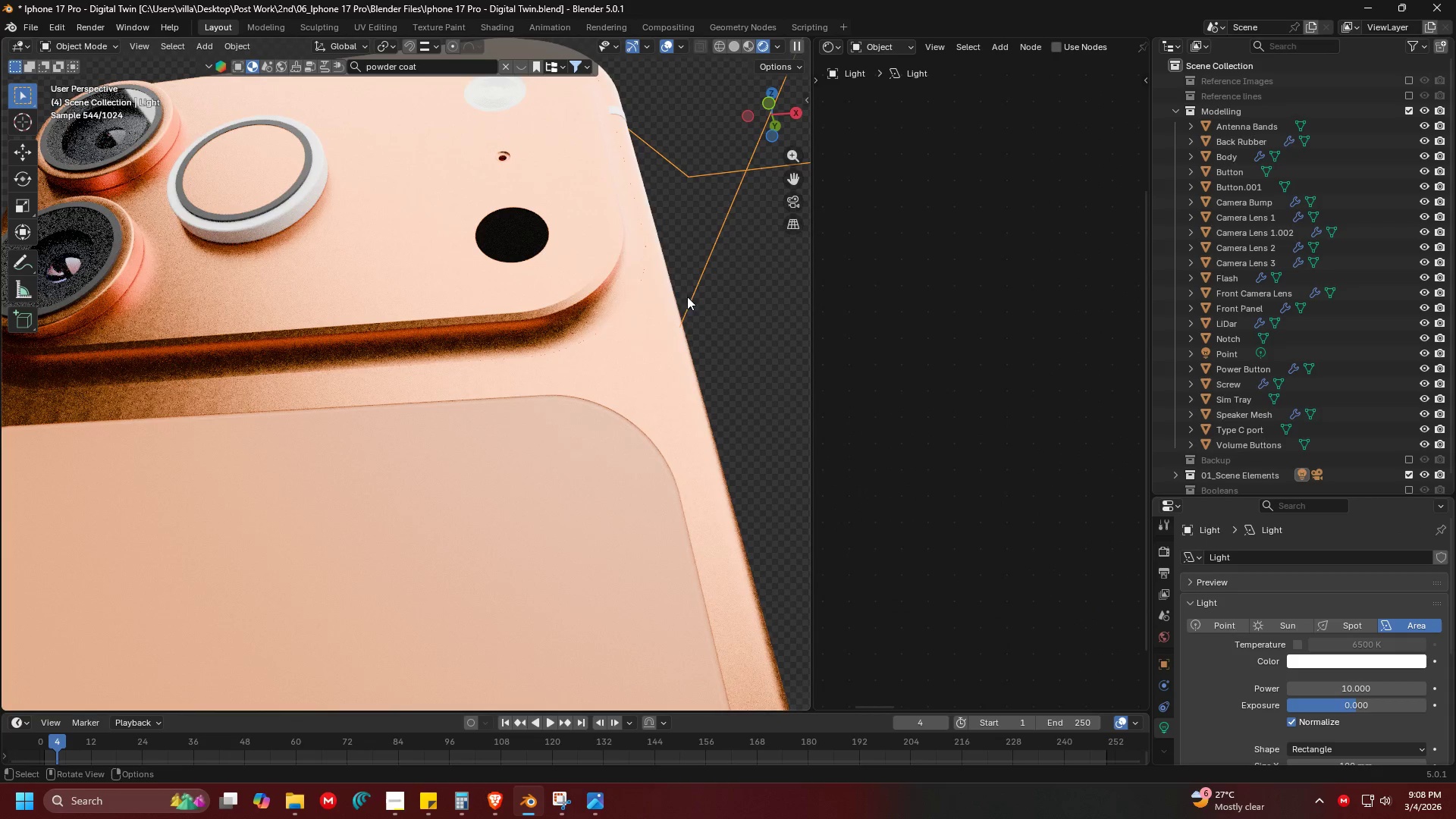 
key(Shift+ShiftLeft)
 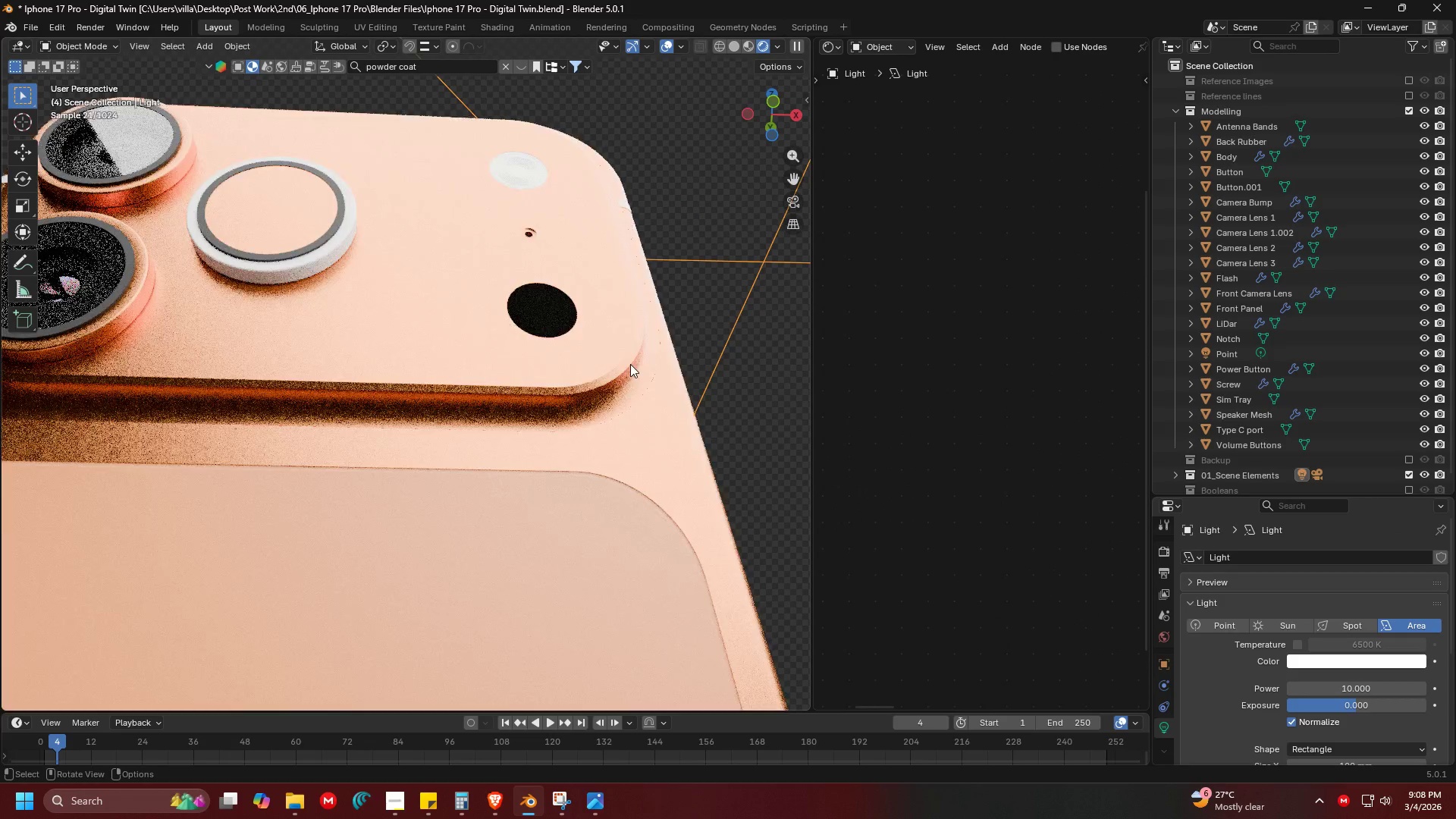 
key(Shift+ShiftLeft)
 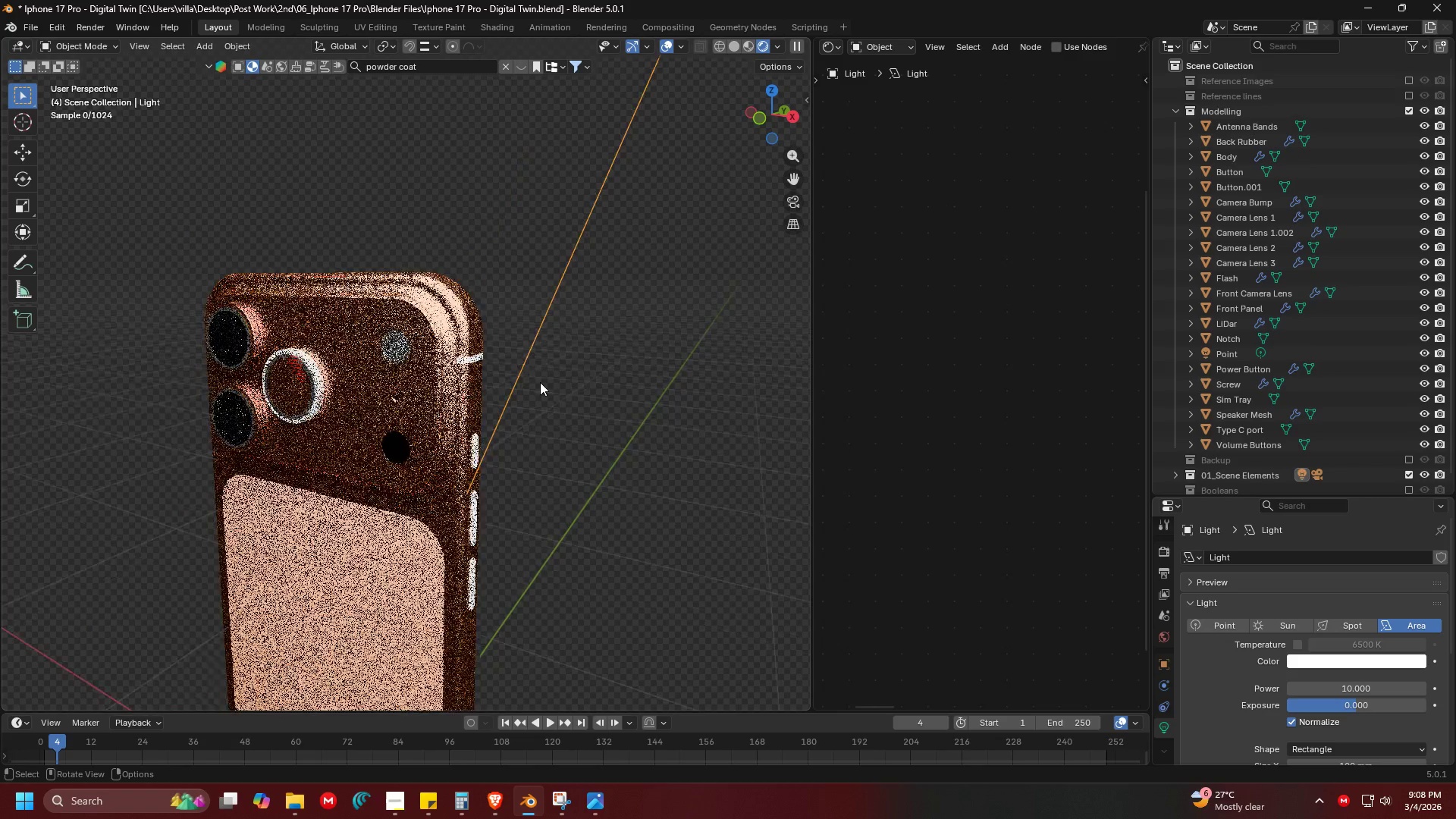 
scroll: coordinate [544, 451], scroll_direction: down, amount: 1.0
 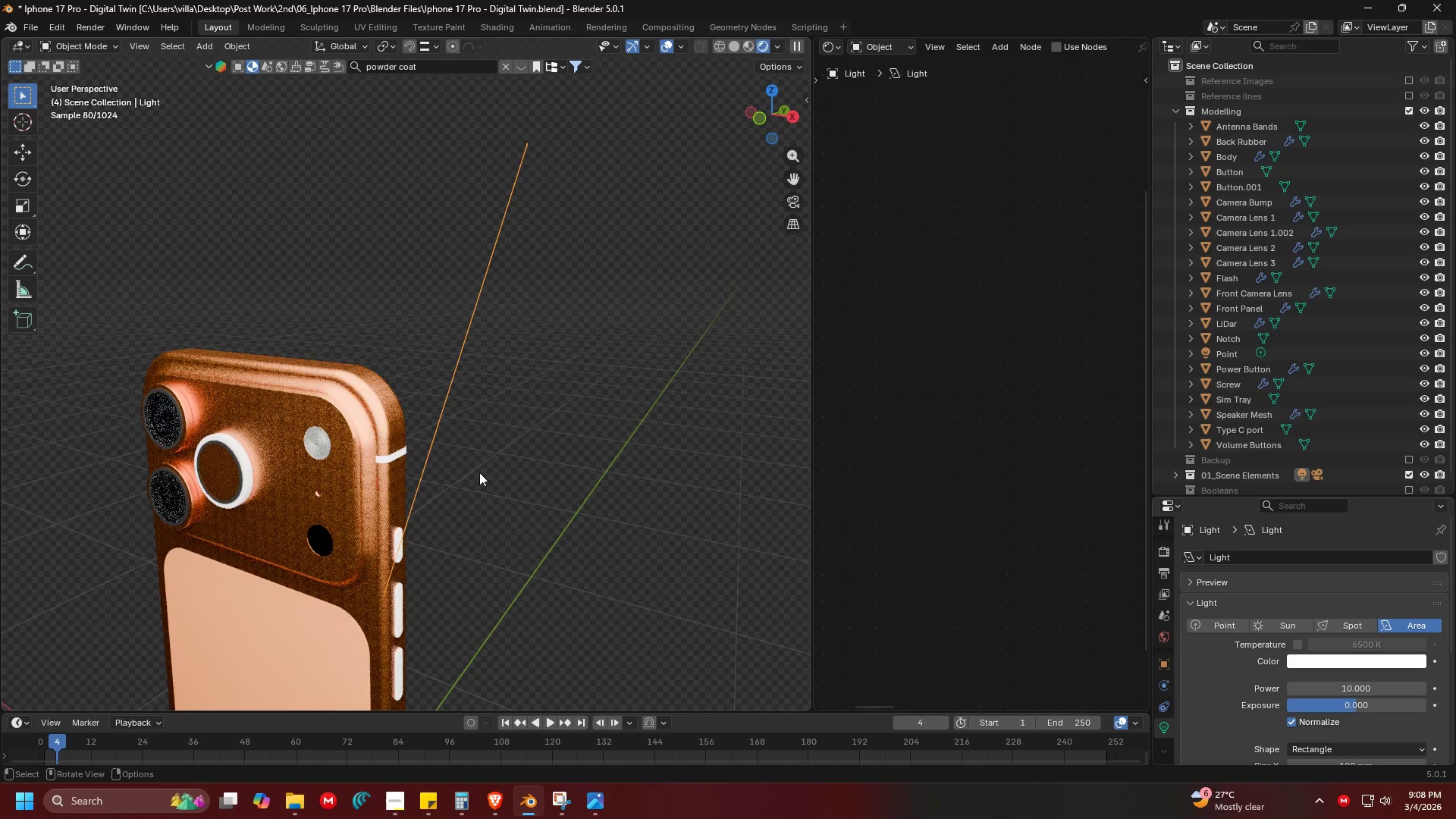 
scroll: coordinate [541, 381], scroll_direction: up, amount: 3.0
 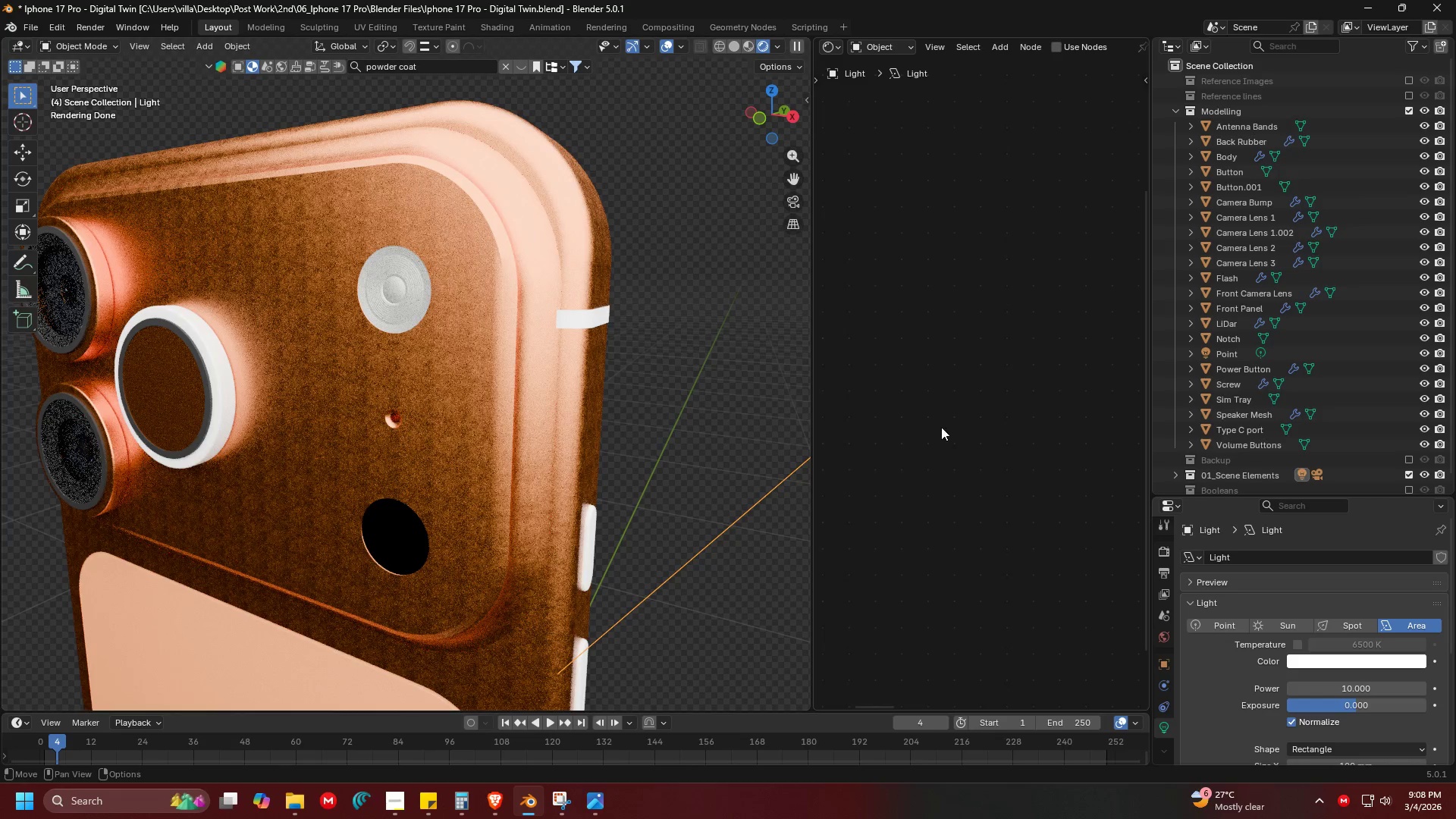 
left_click([455, 397])
 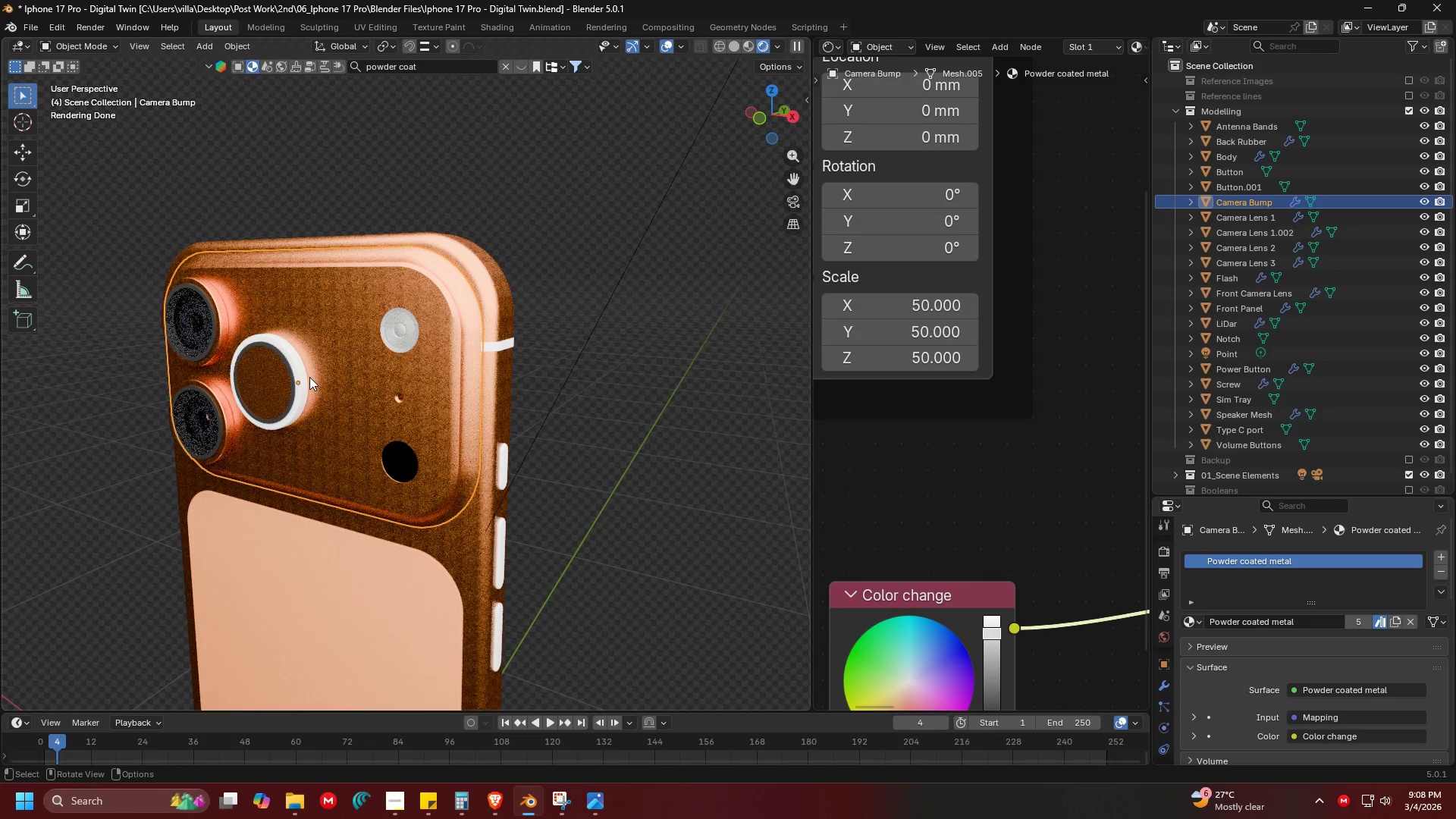 
scroll: coordinate [518, 403], scroll_direction: down, amount: 2.0
 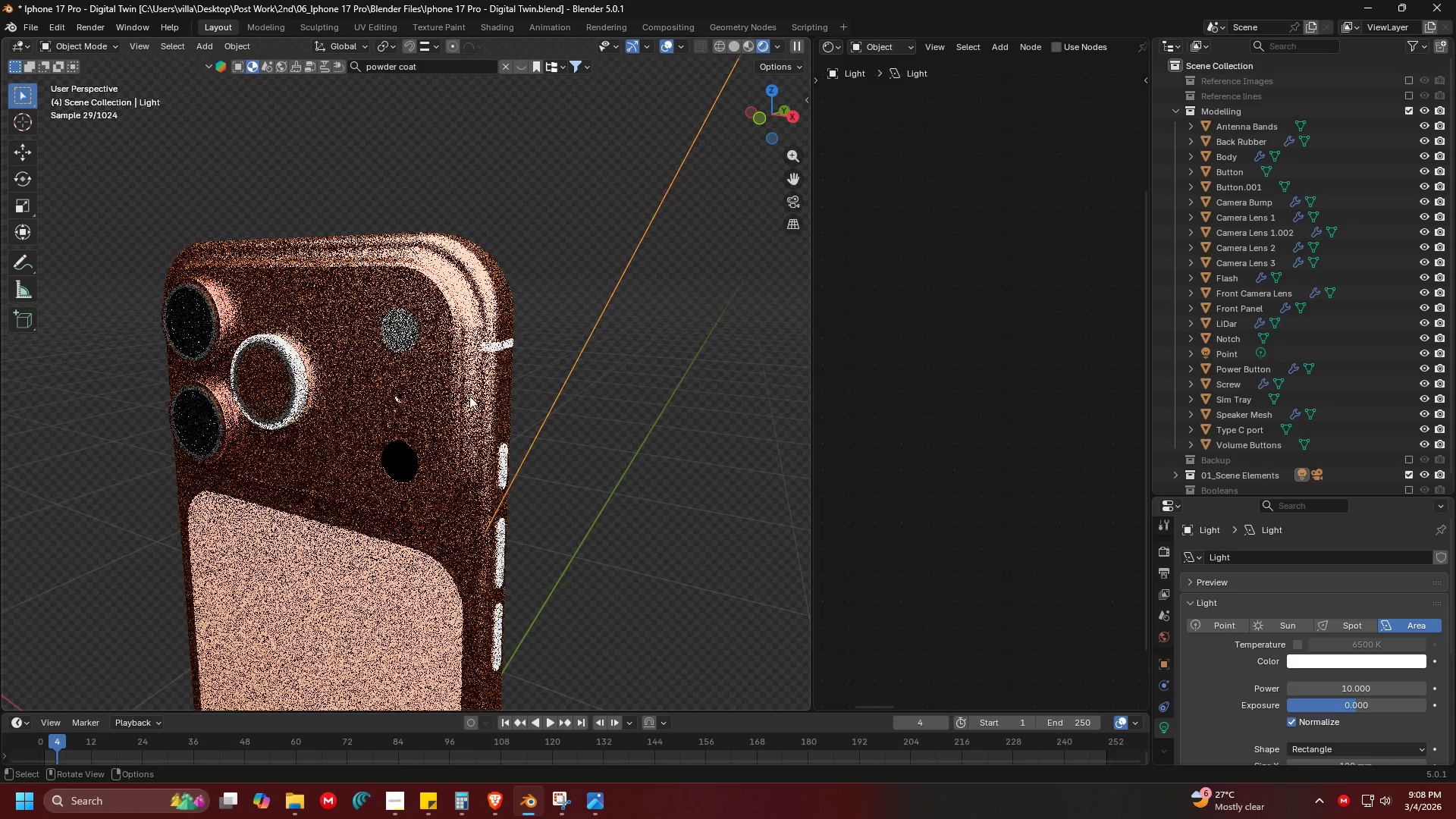 
left_click([303, 378])
 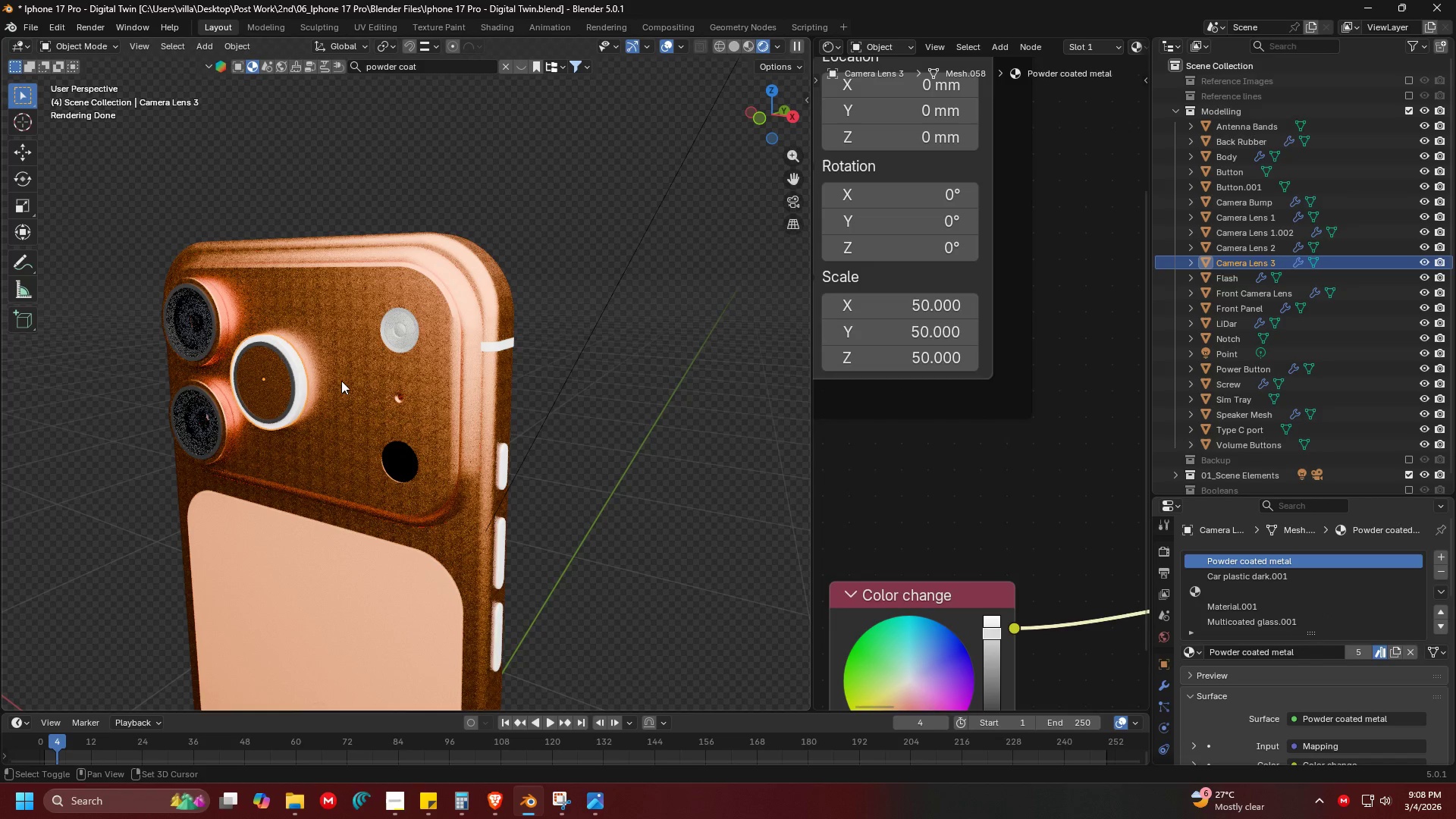 
hold_key(key=ShiftLeft, duration=0.41)
 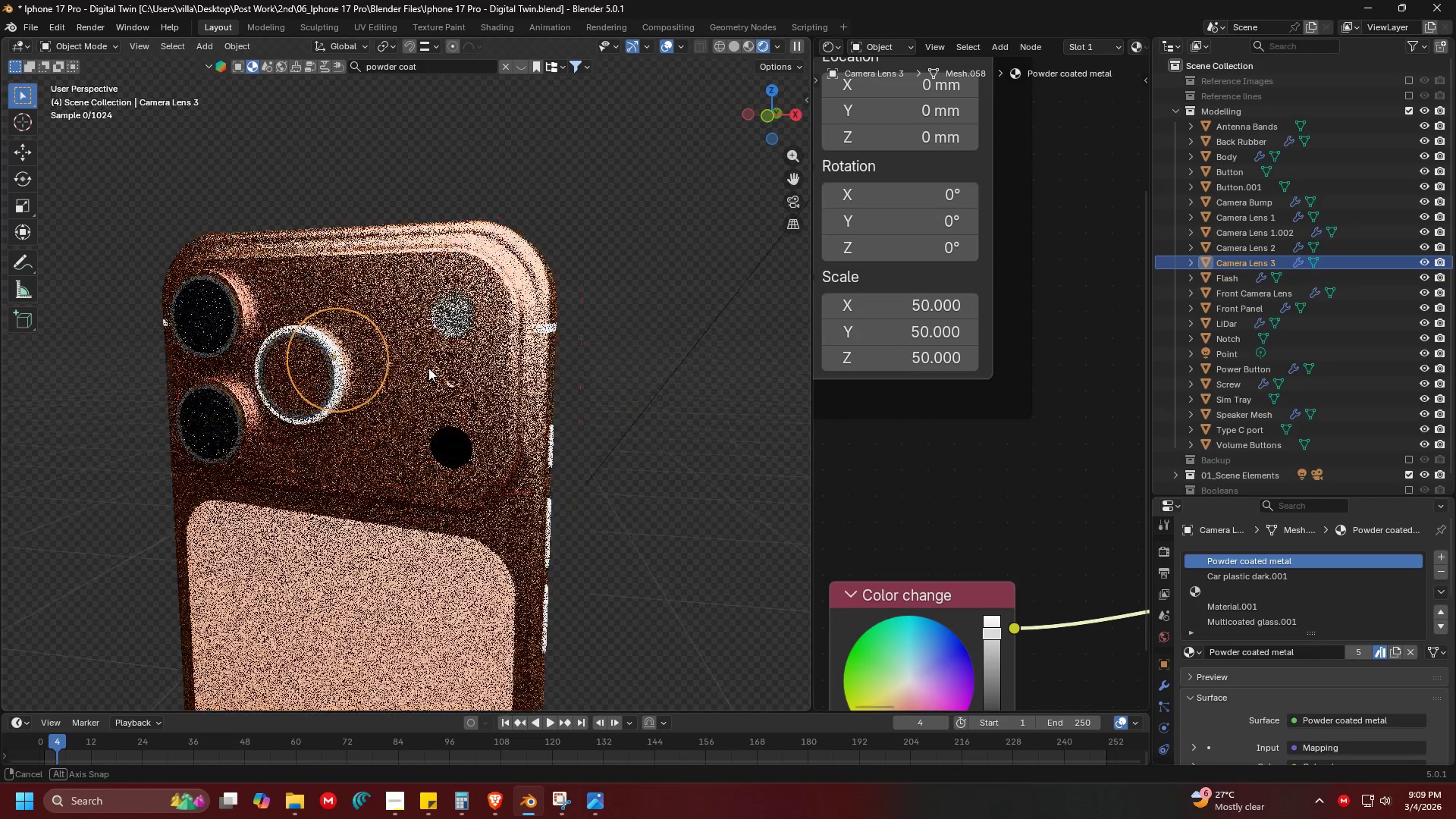 
scroll: coordinate [463, 353], scroll_direction: up, amount: 4.0
 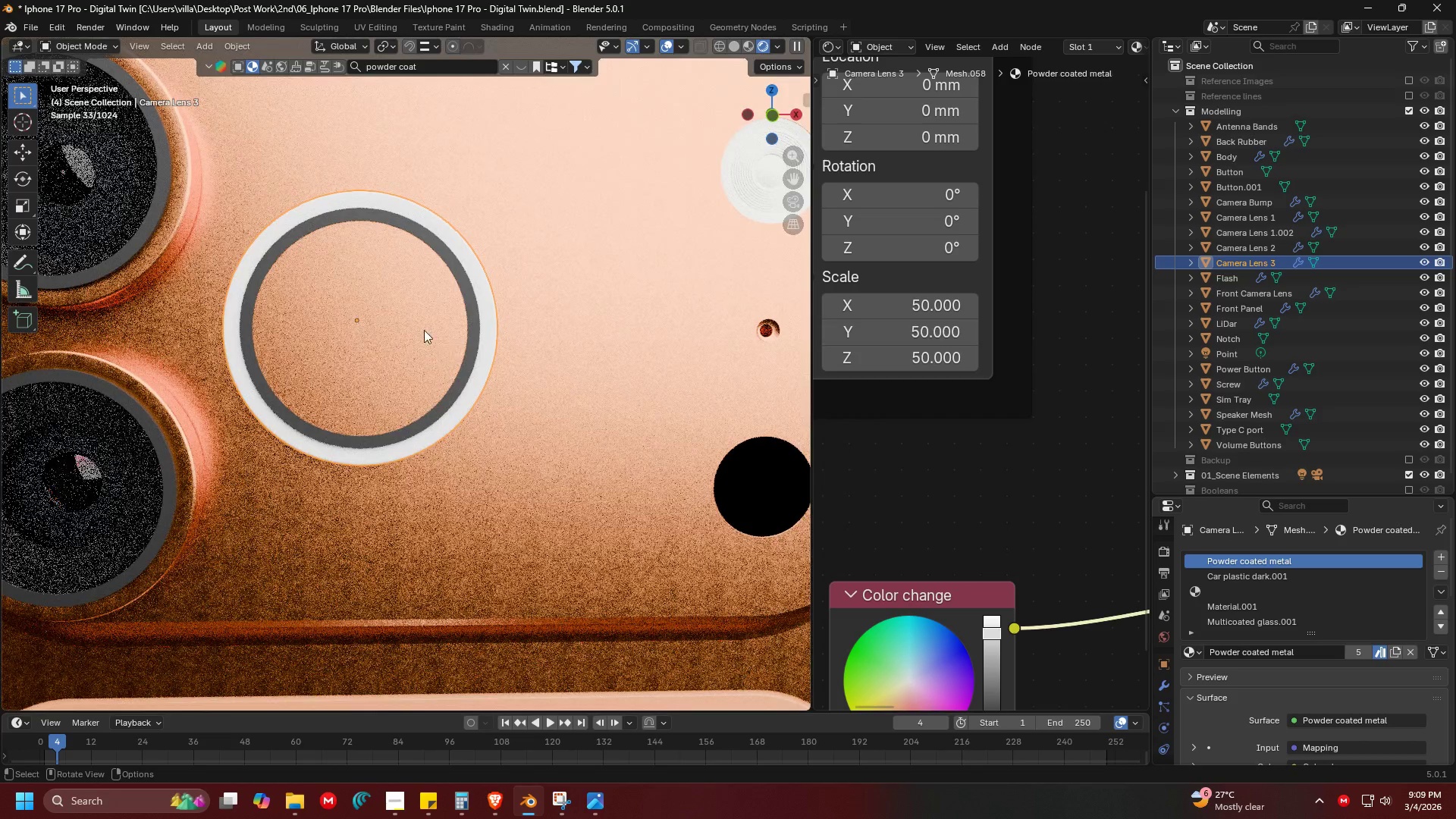 
double_click([422, 328])
 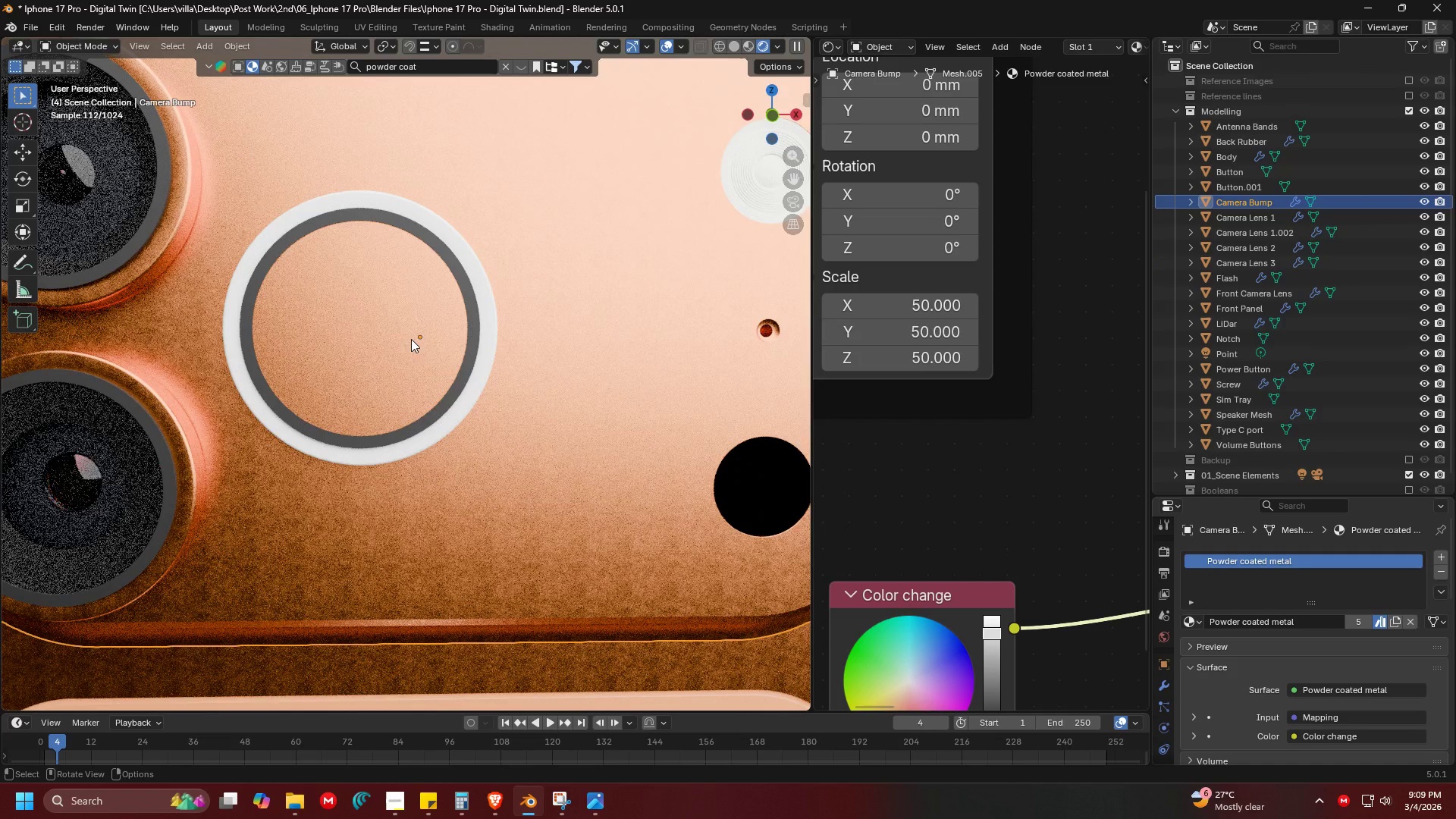 
left_click([395, 347])
 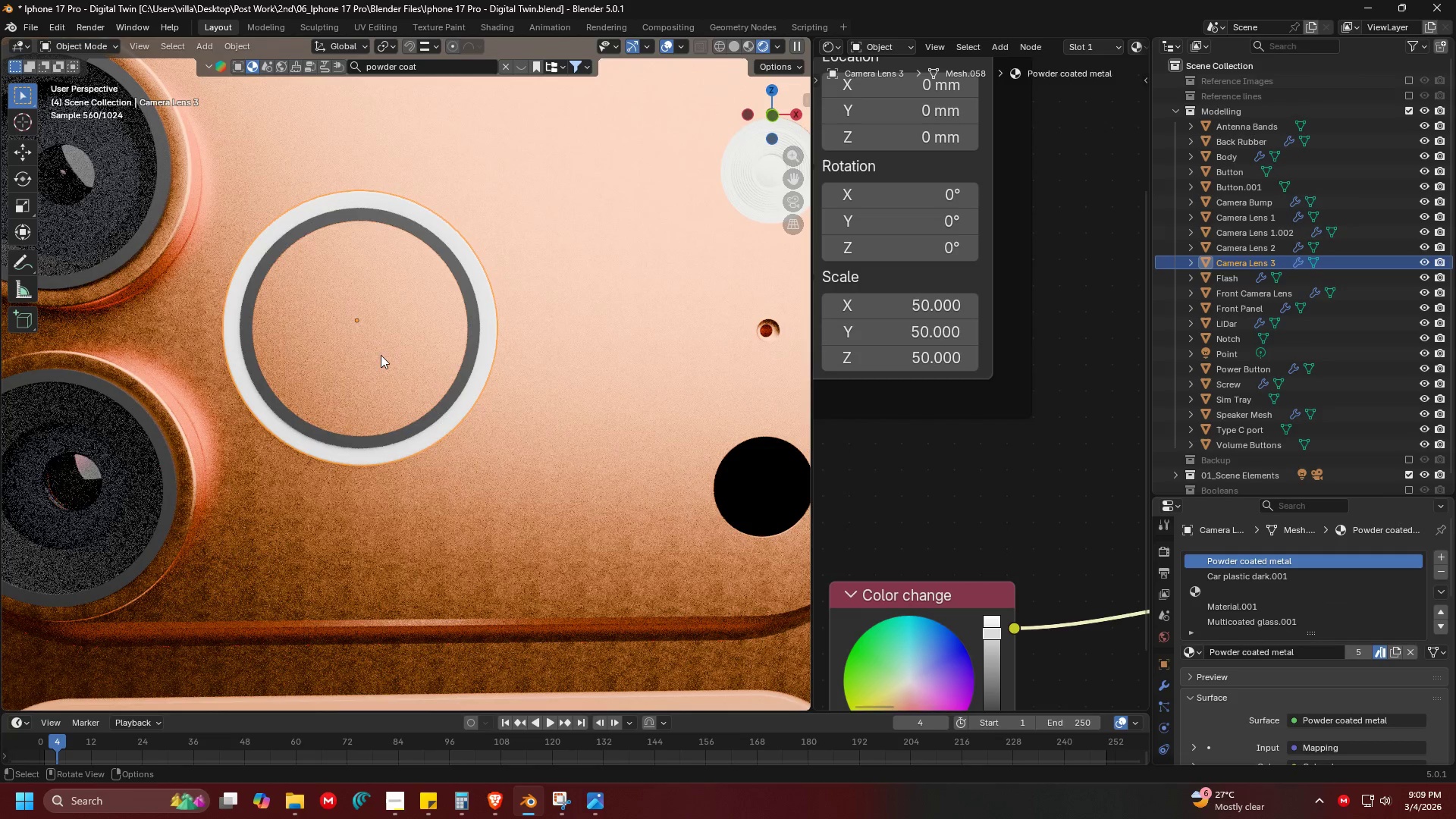 
key(G)
 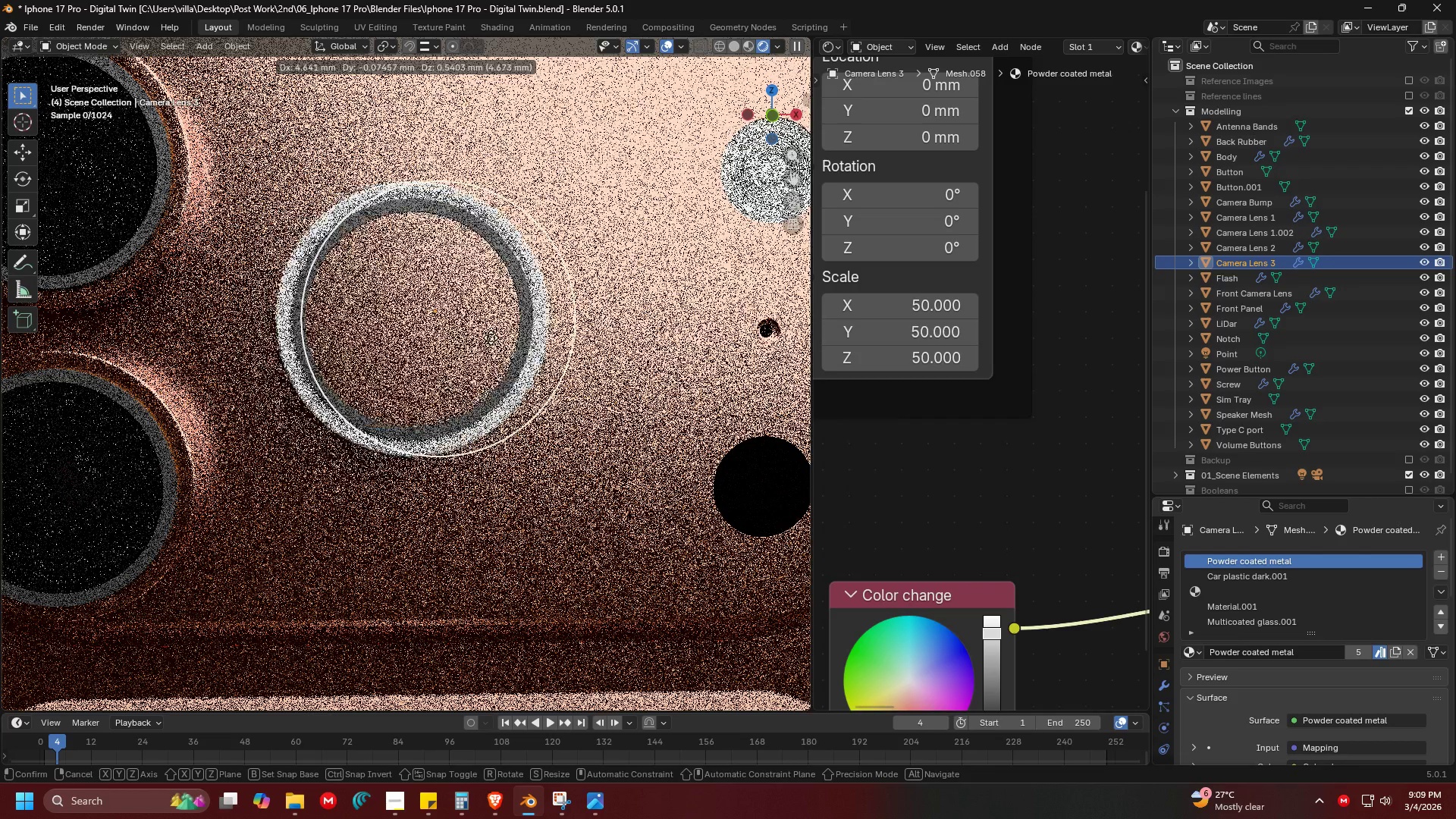 
key(Escape)
 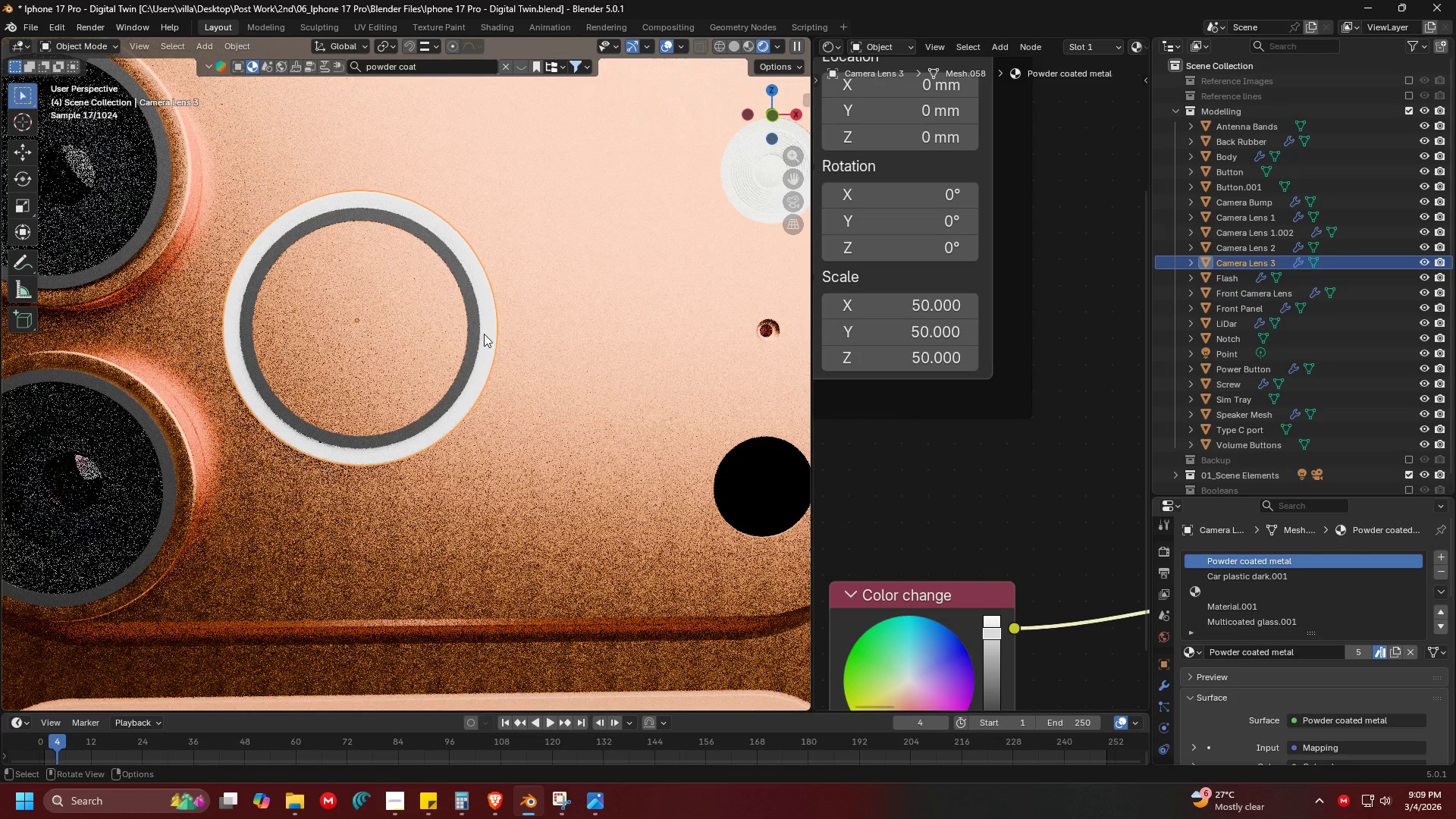 
key(Tab)
 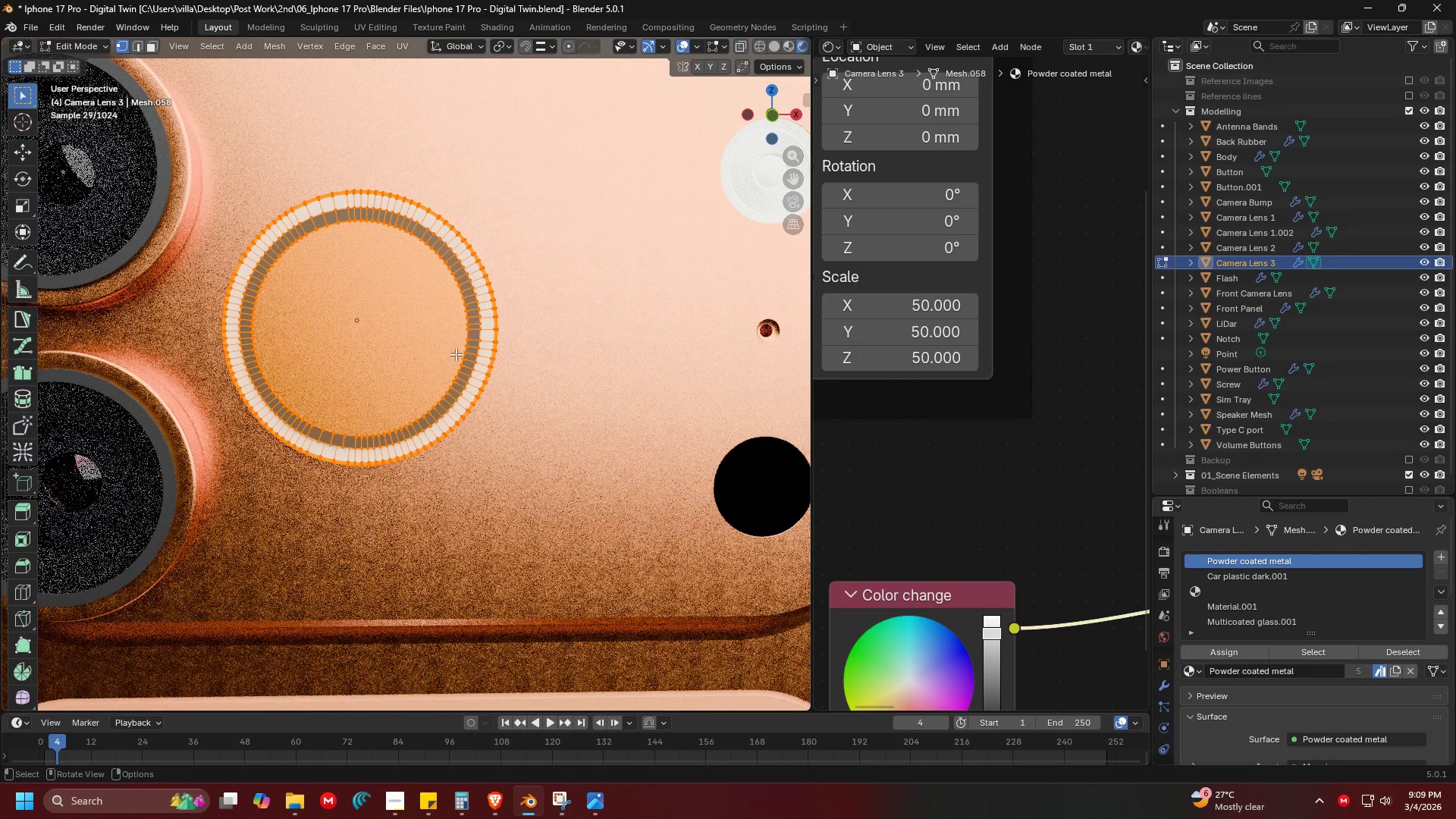 
left_click([413, 332])
 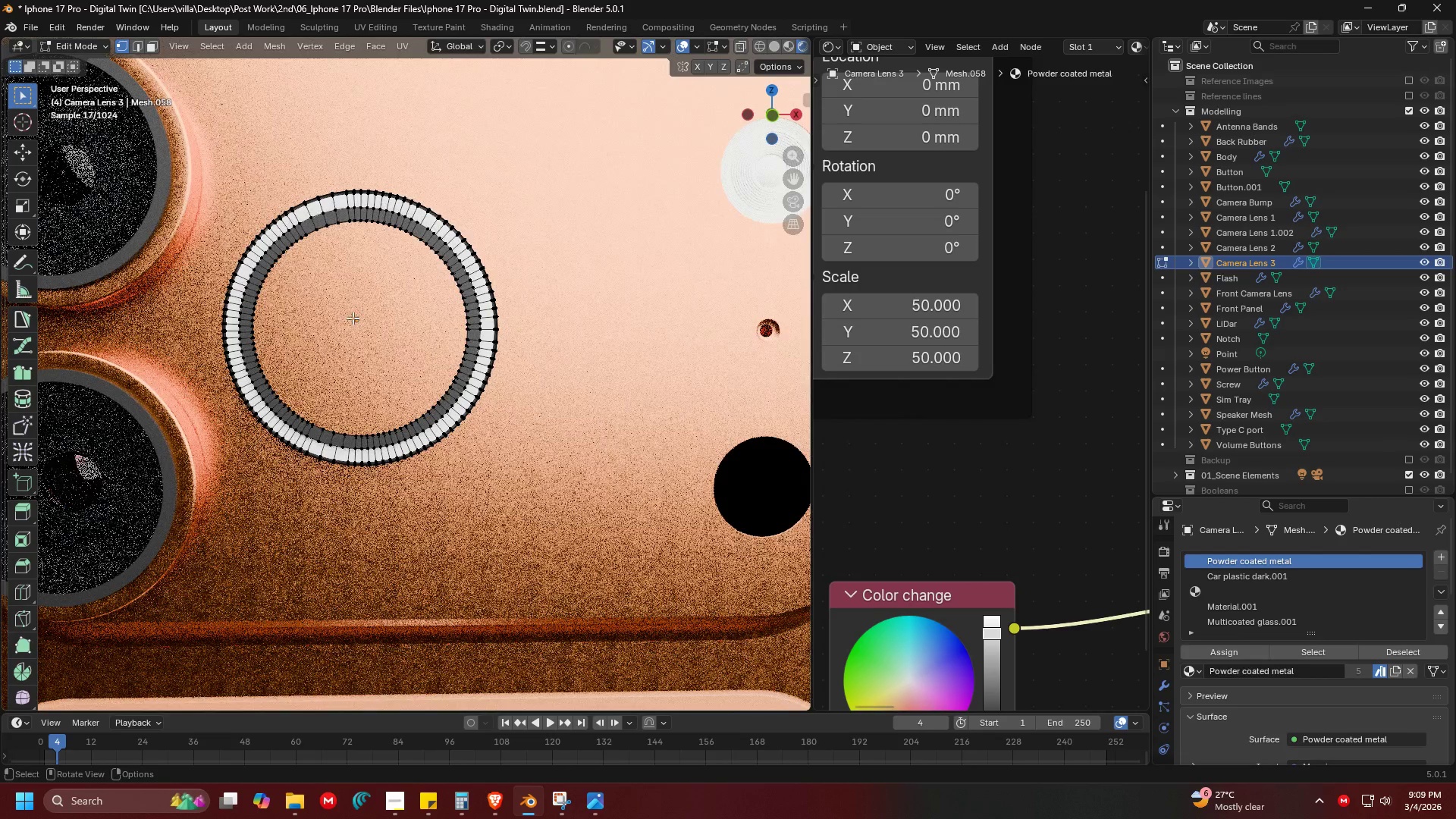 
key(Tab)
 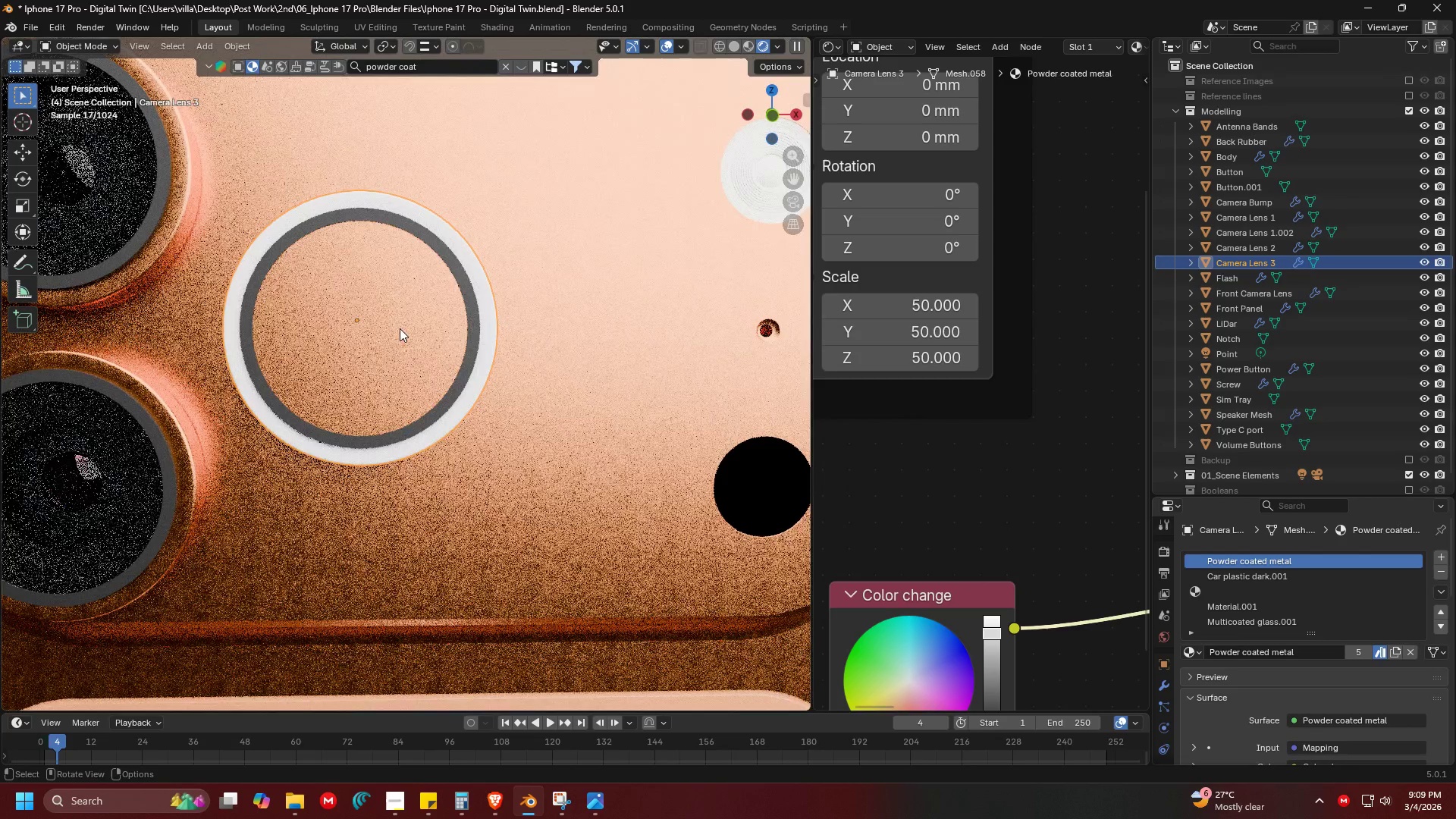 
key(Shift+ShiftLeft)
 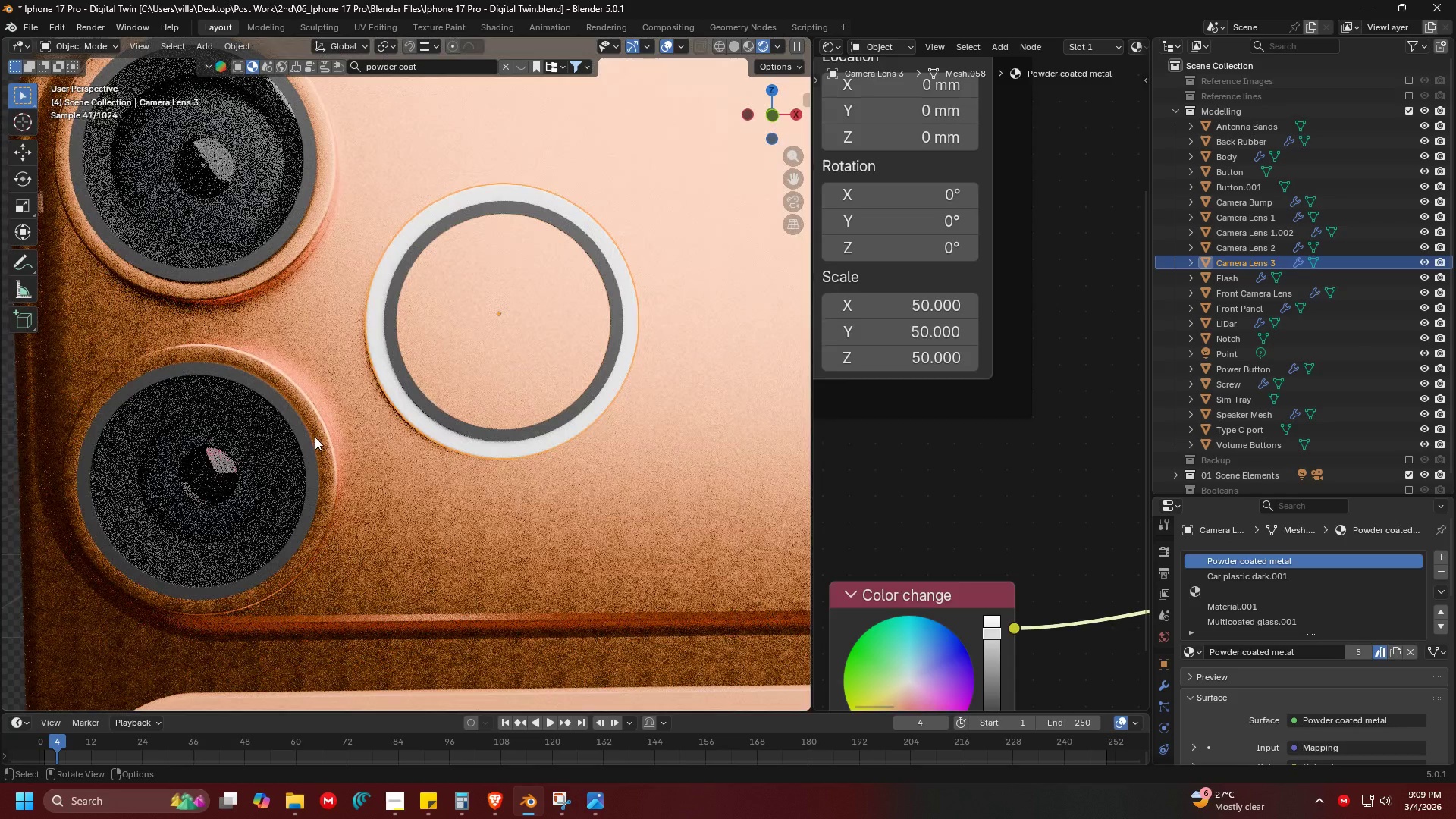 
double_click([397, 406])
 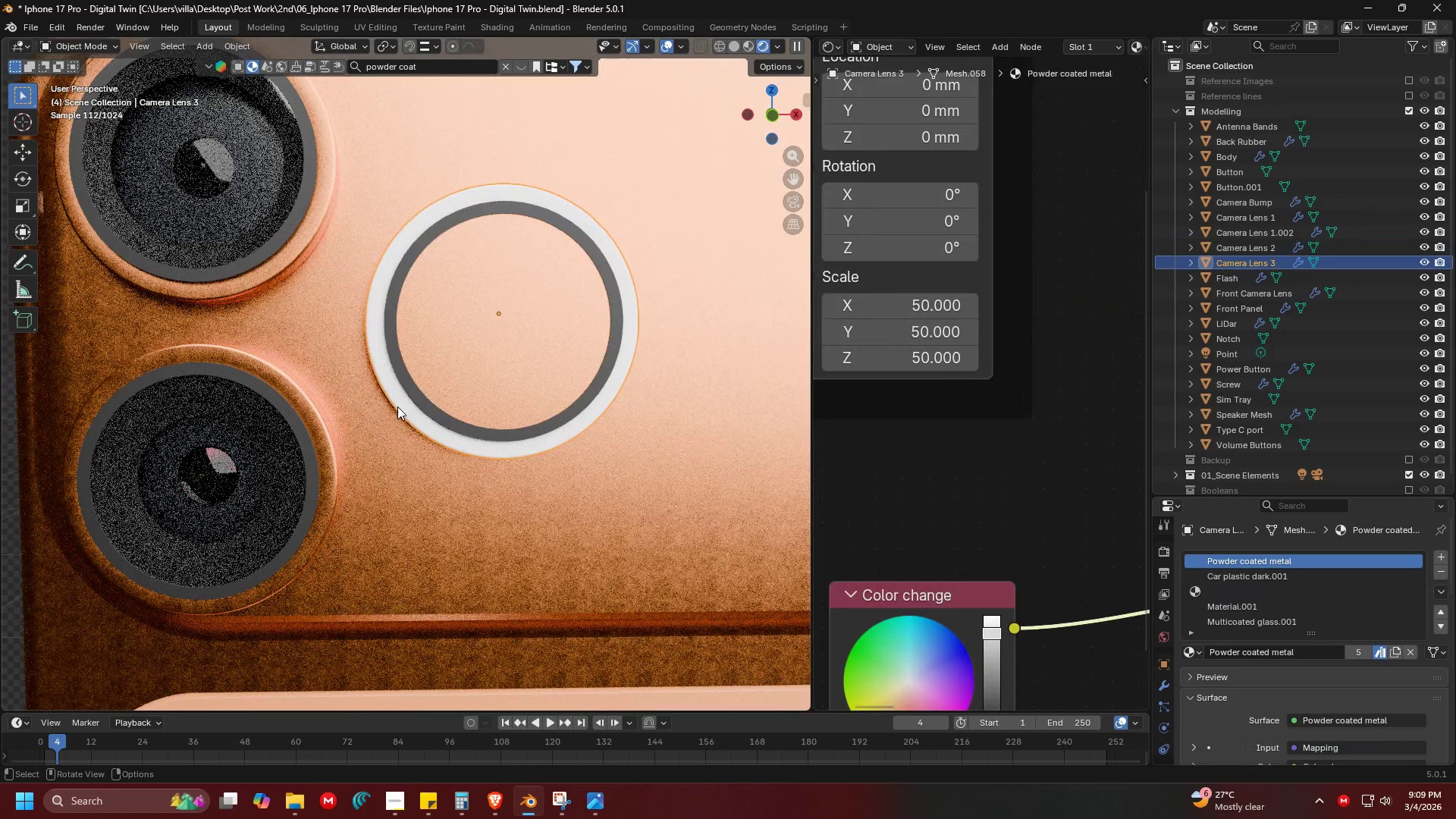 
key(Tab)
 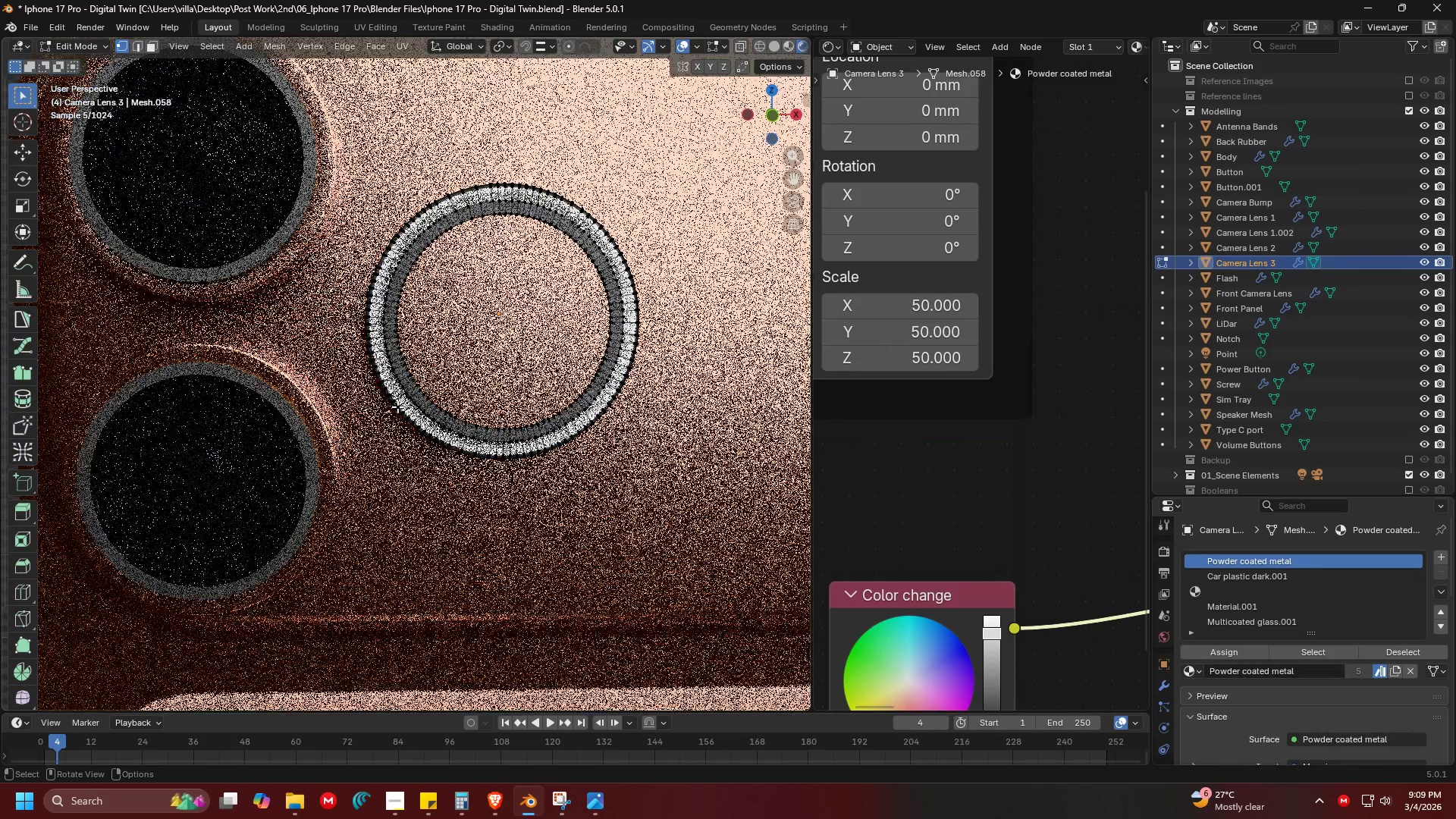 
left_click([397, 406])
 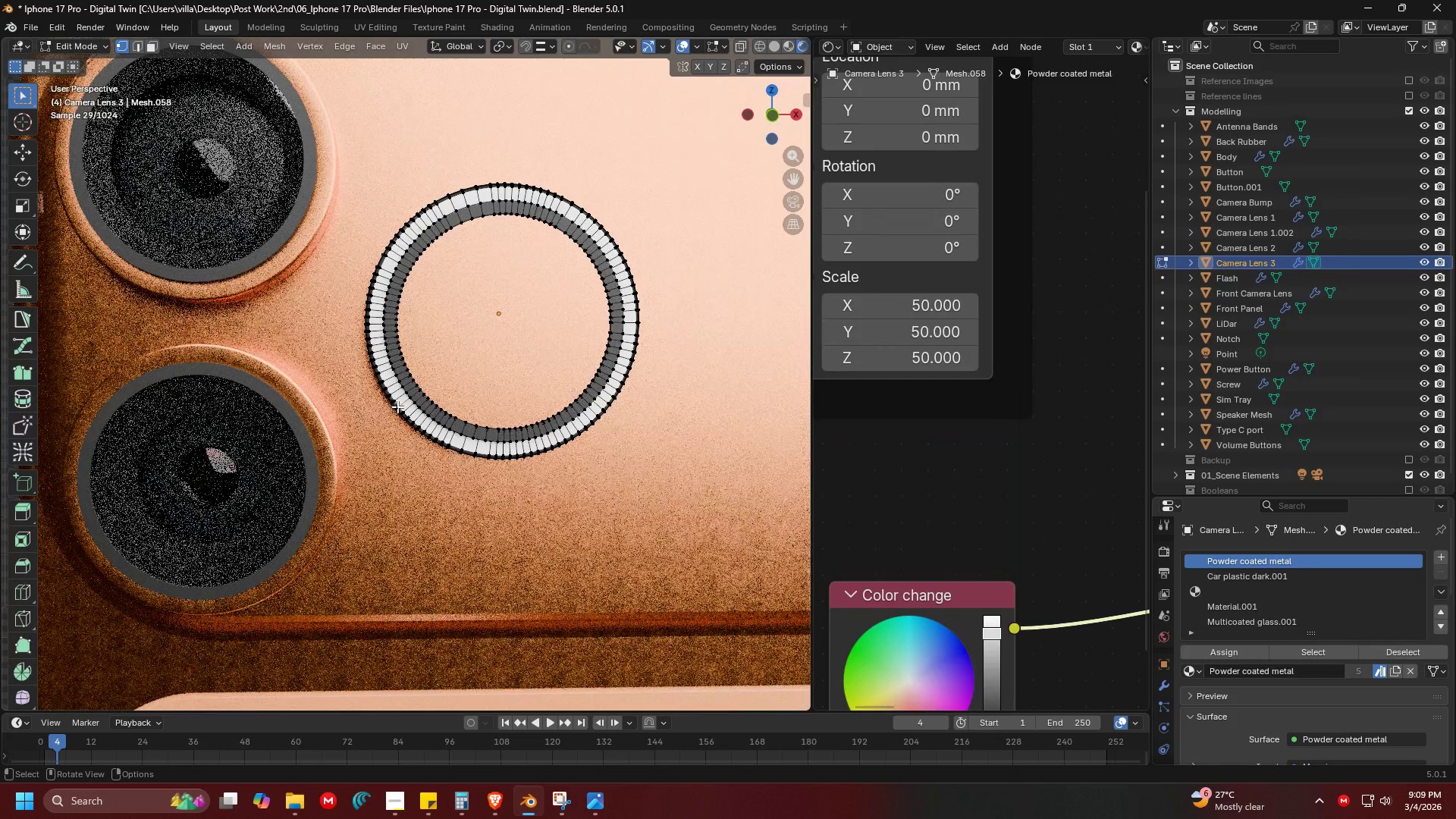 
key(L)
 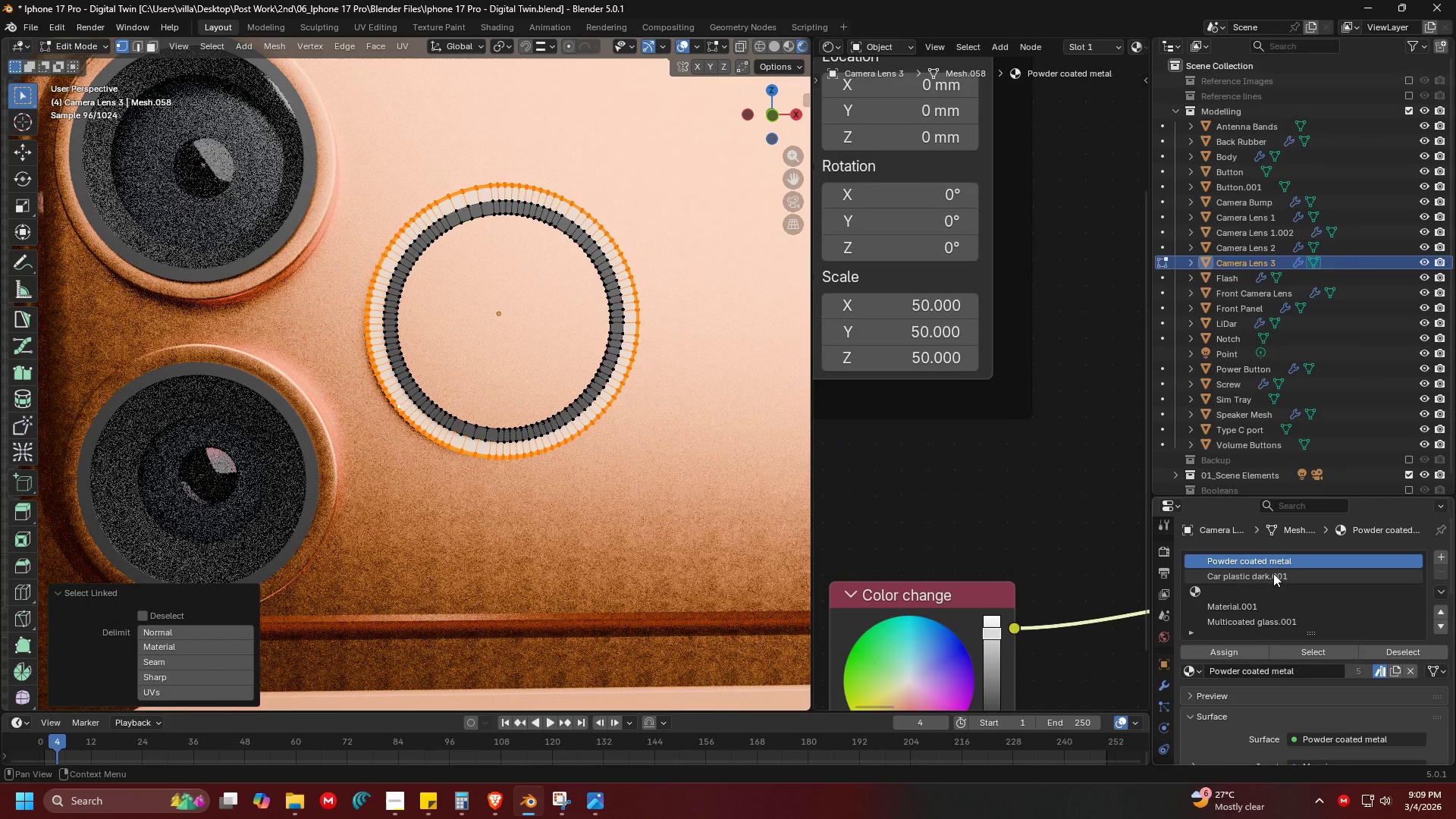 
left_click([1247, 650])
 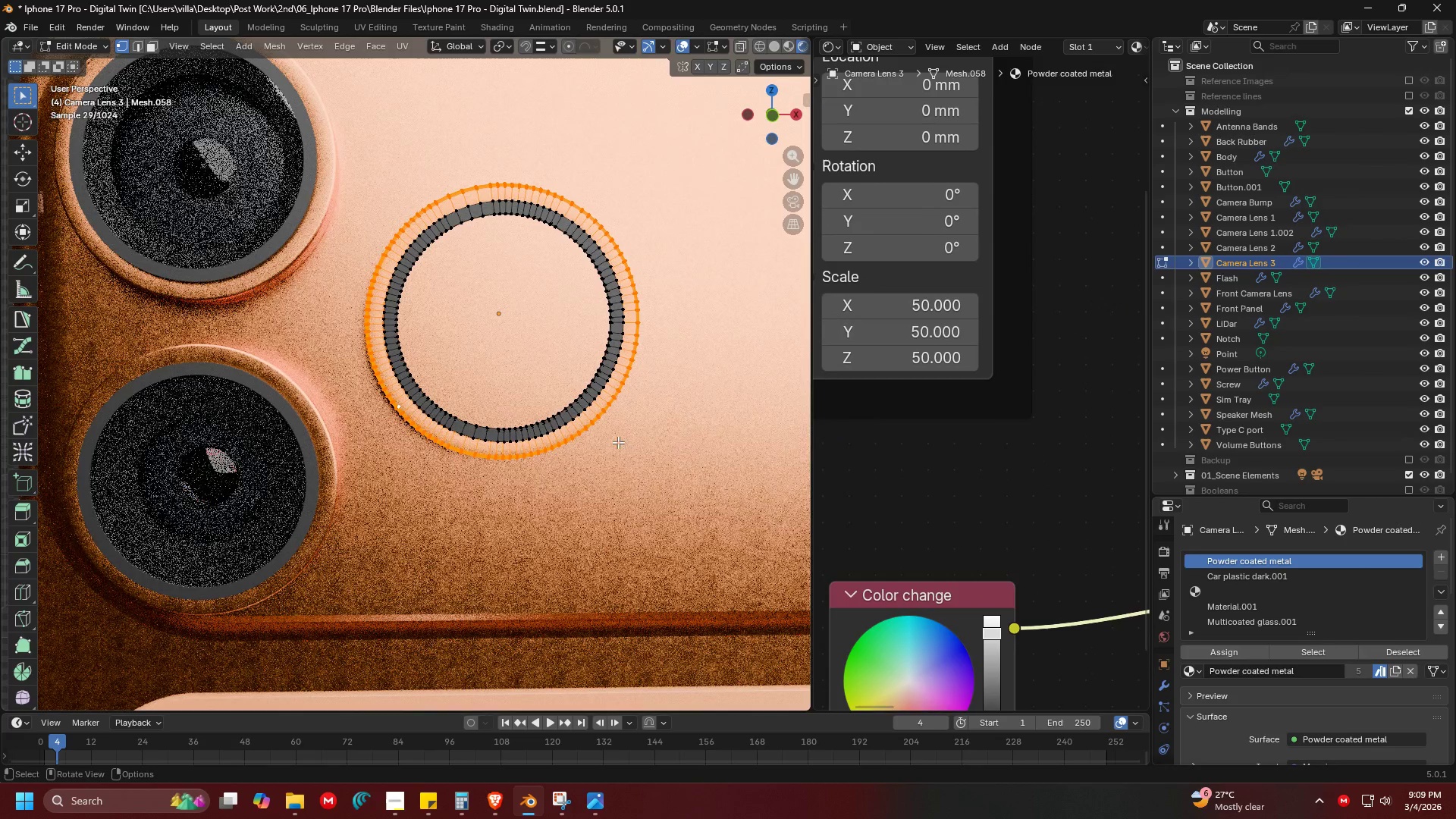 
left_click([544, 390])
 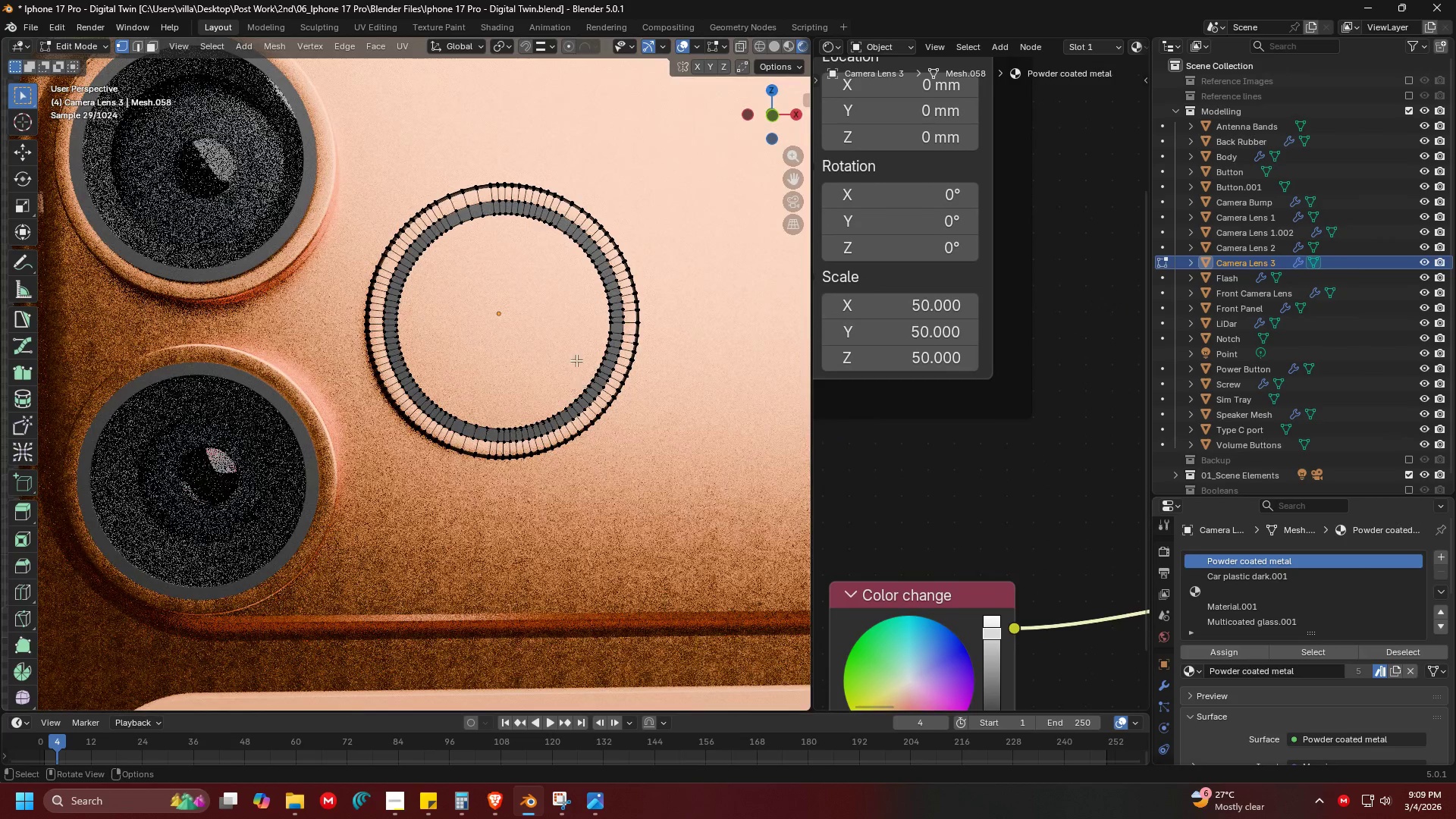 
key(Tab)
 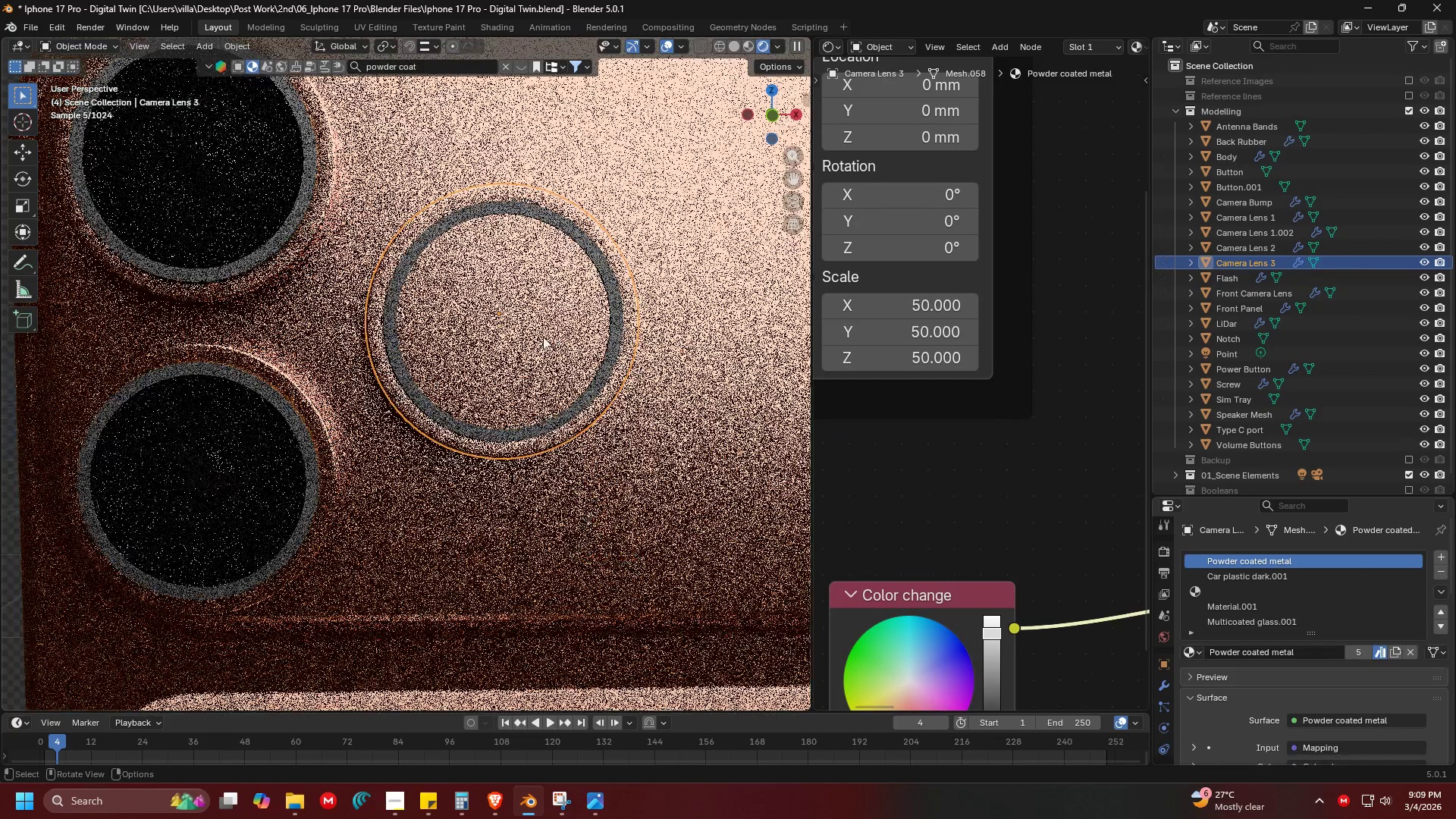 
key(Shift+ShiftLeft)
 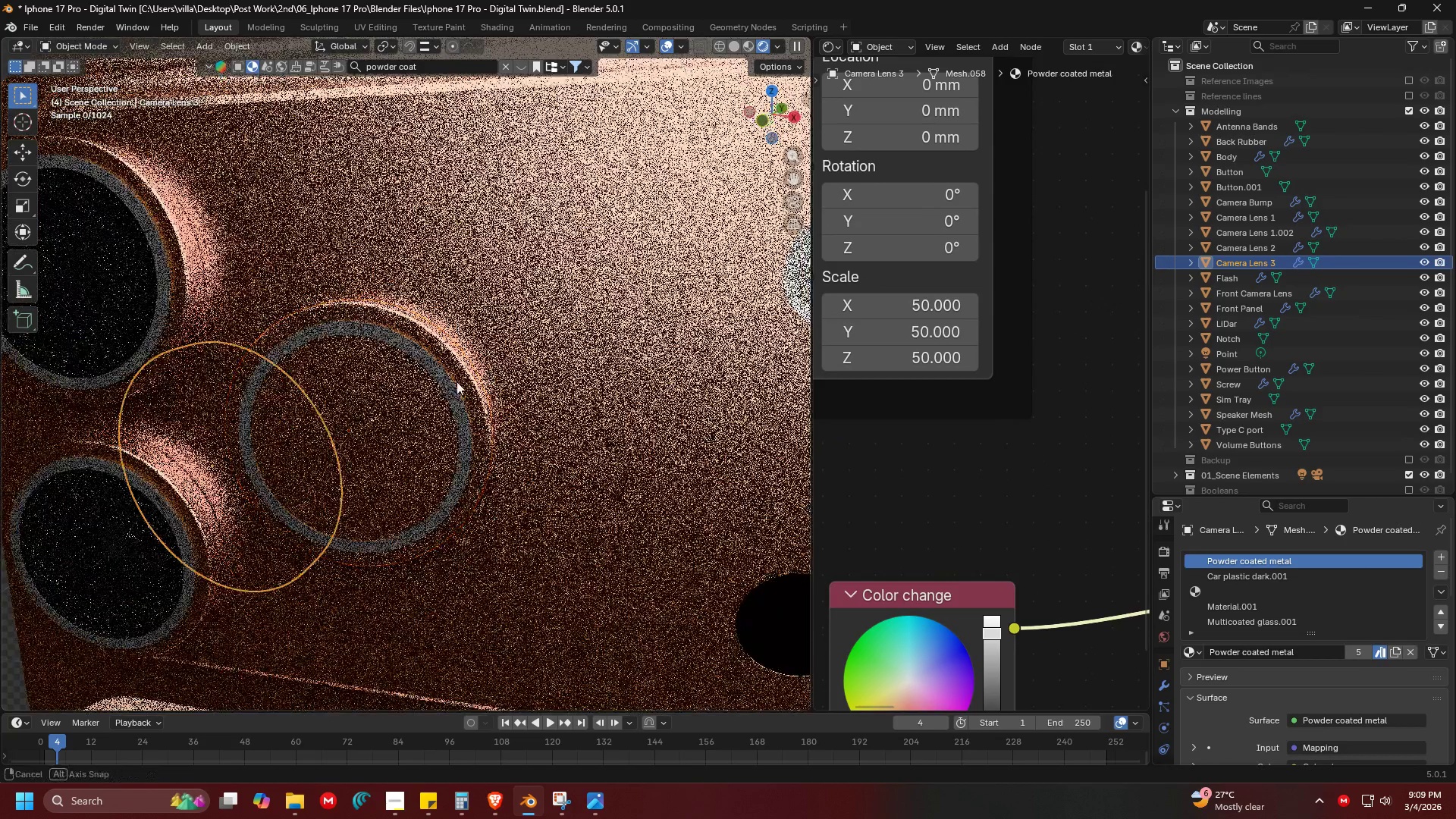 
hold_key(key=ShiftLeft, duration=0.34)
 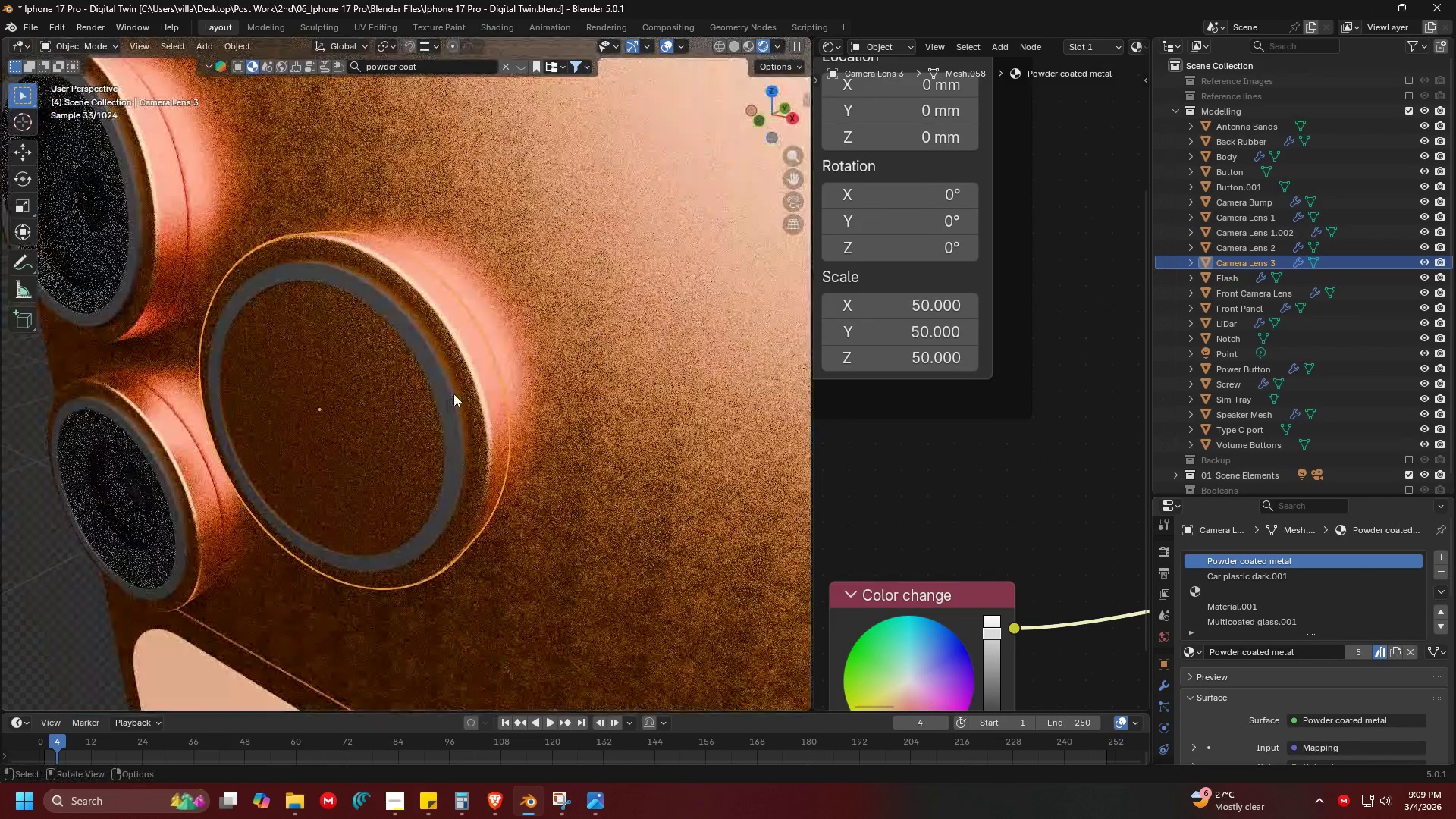 
scroll: coordinate [406, 387], scroll_direction: up, amount: 1.0
 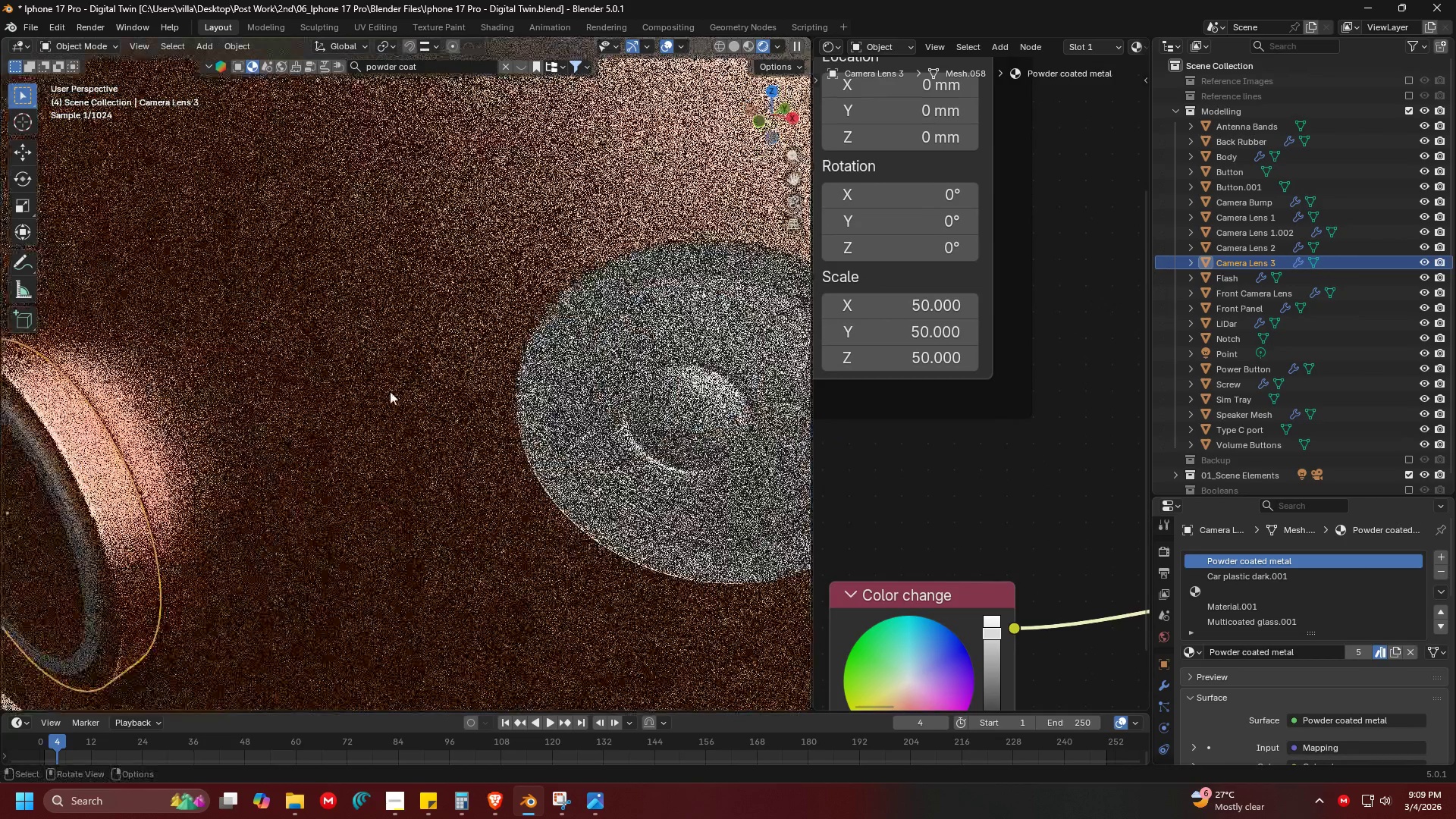 
key(Tab)
 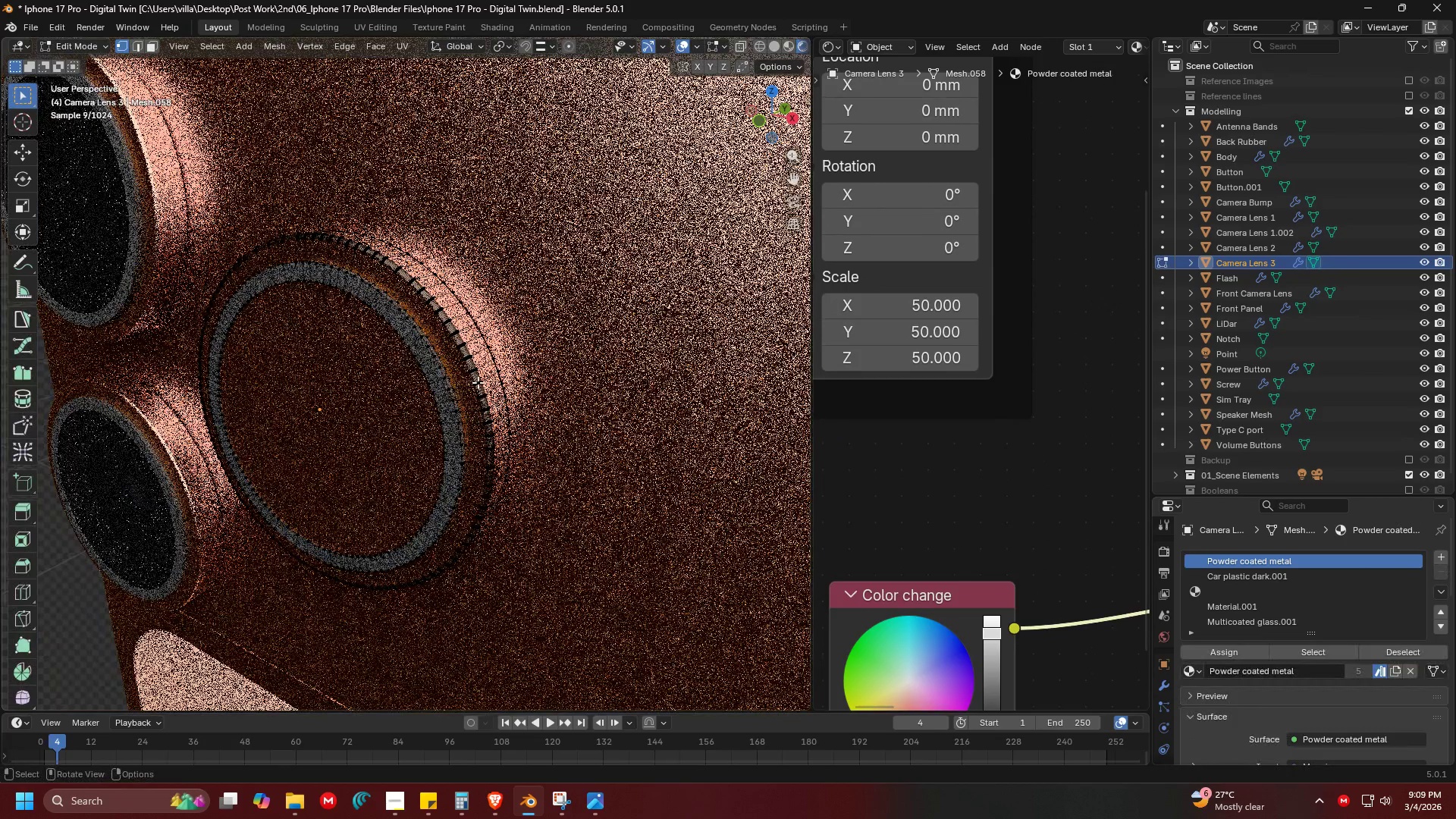 
left_click([482, 381])
 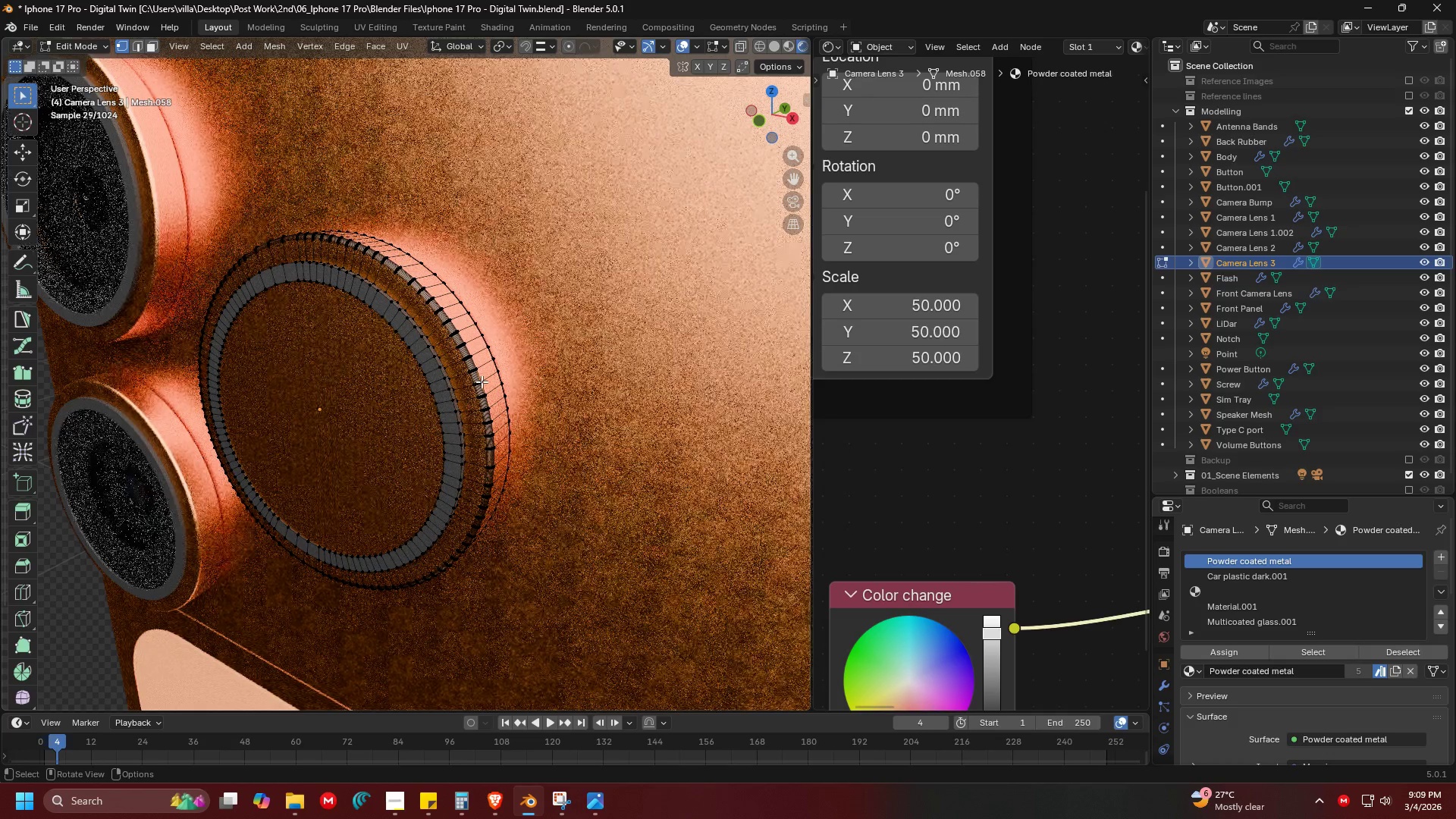 
type(lh)
 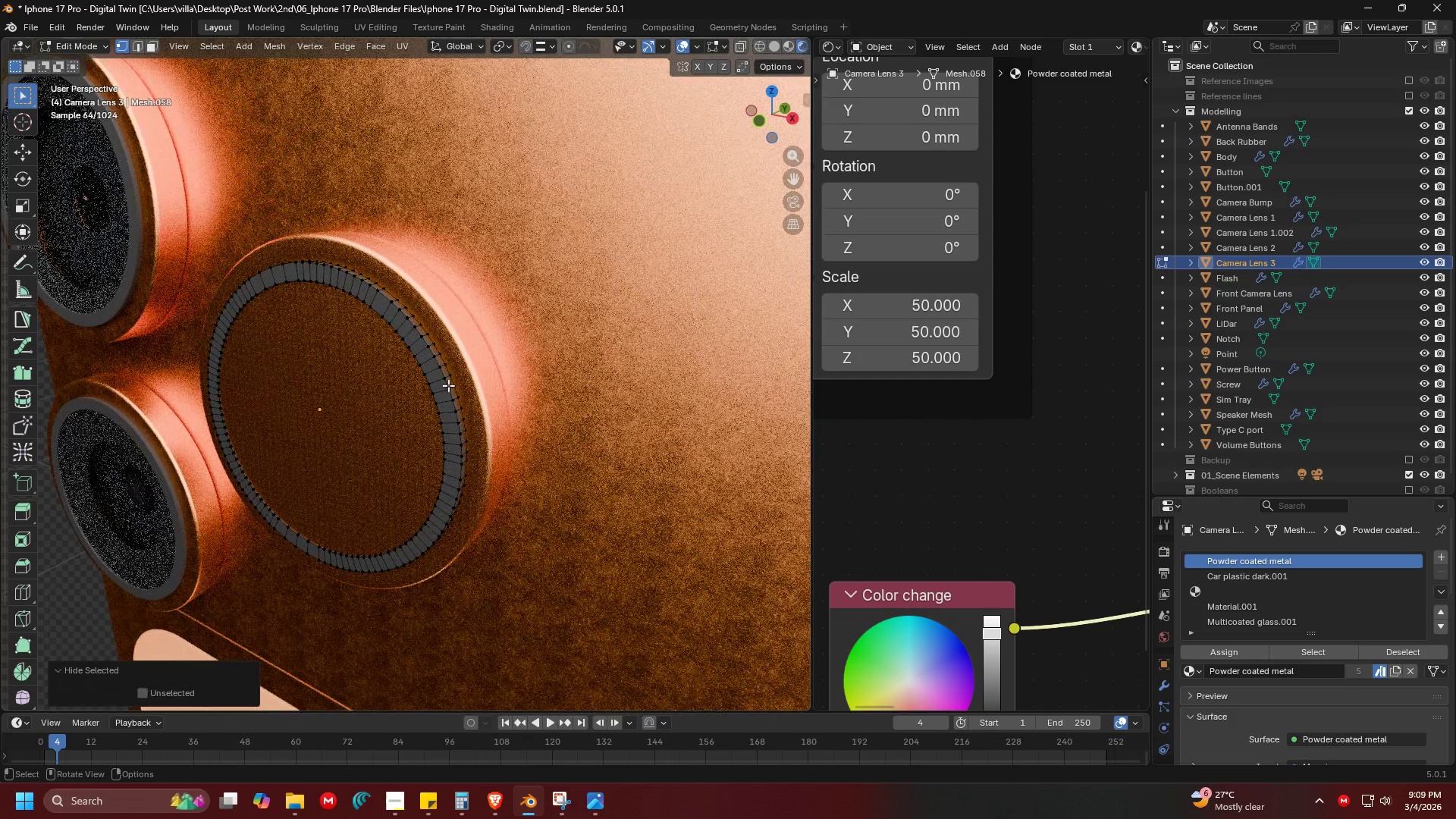 
left_click([467, 378])
 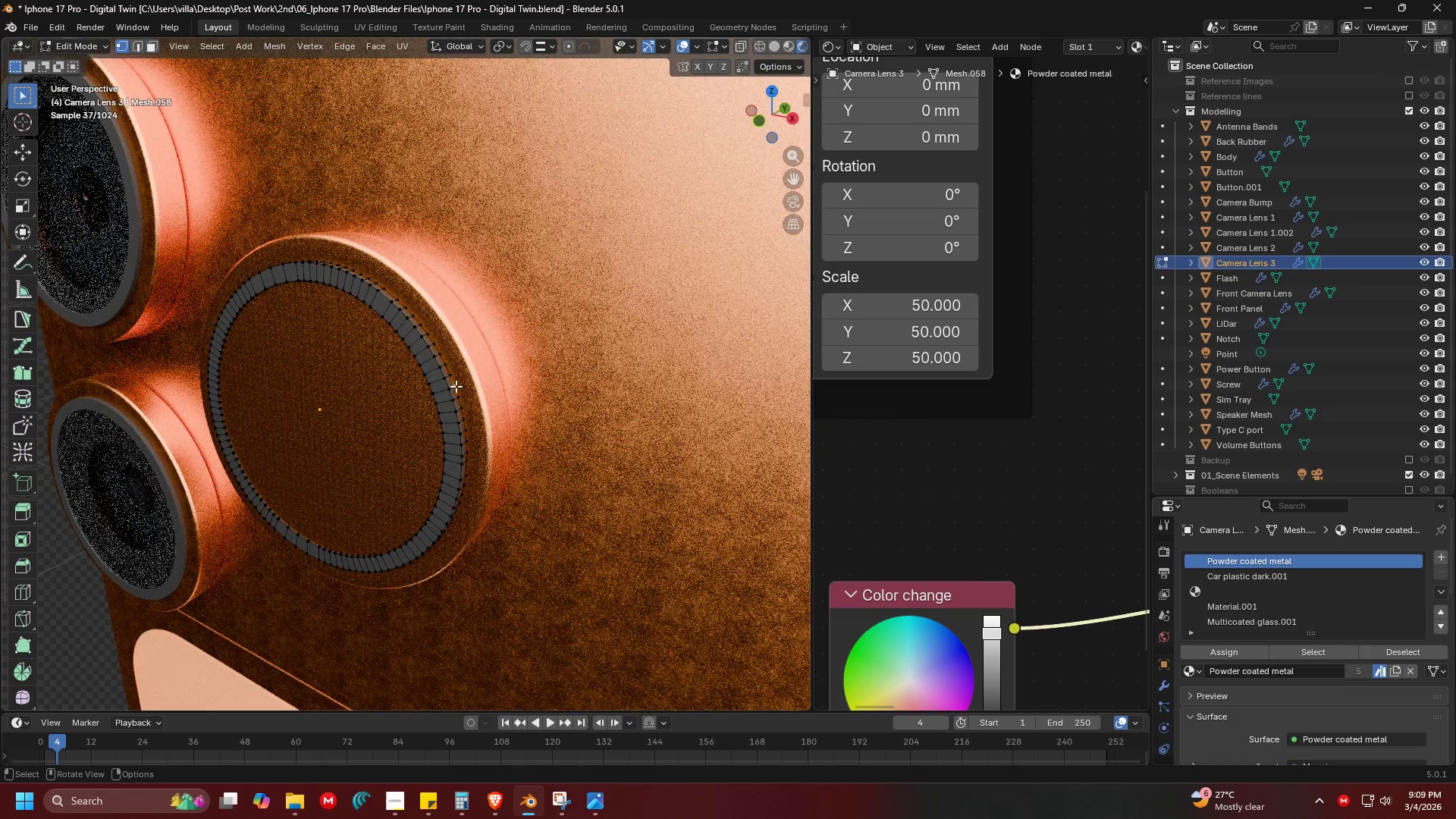 
key(H)
 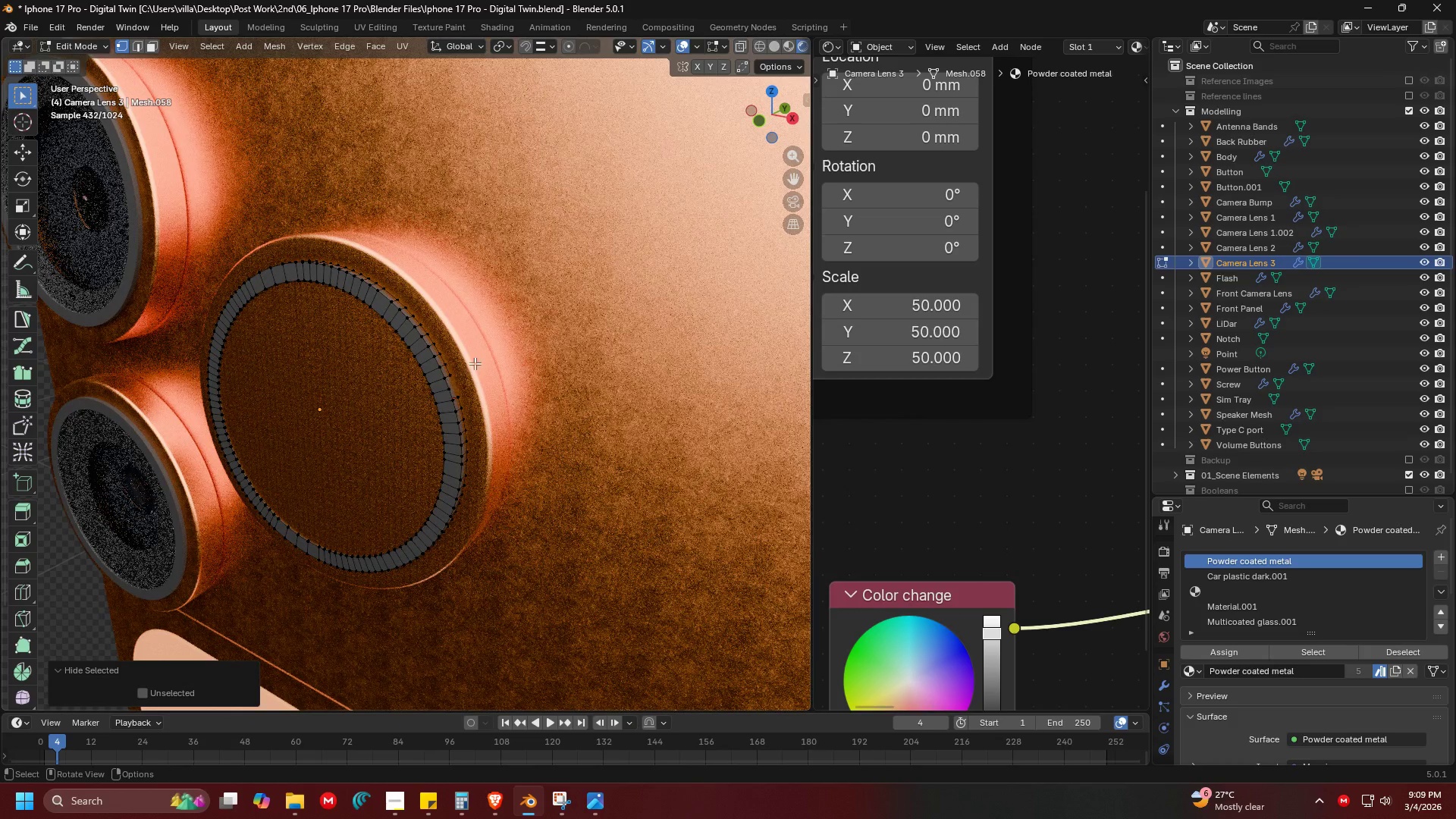 
key(Control+ControlLeft)
 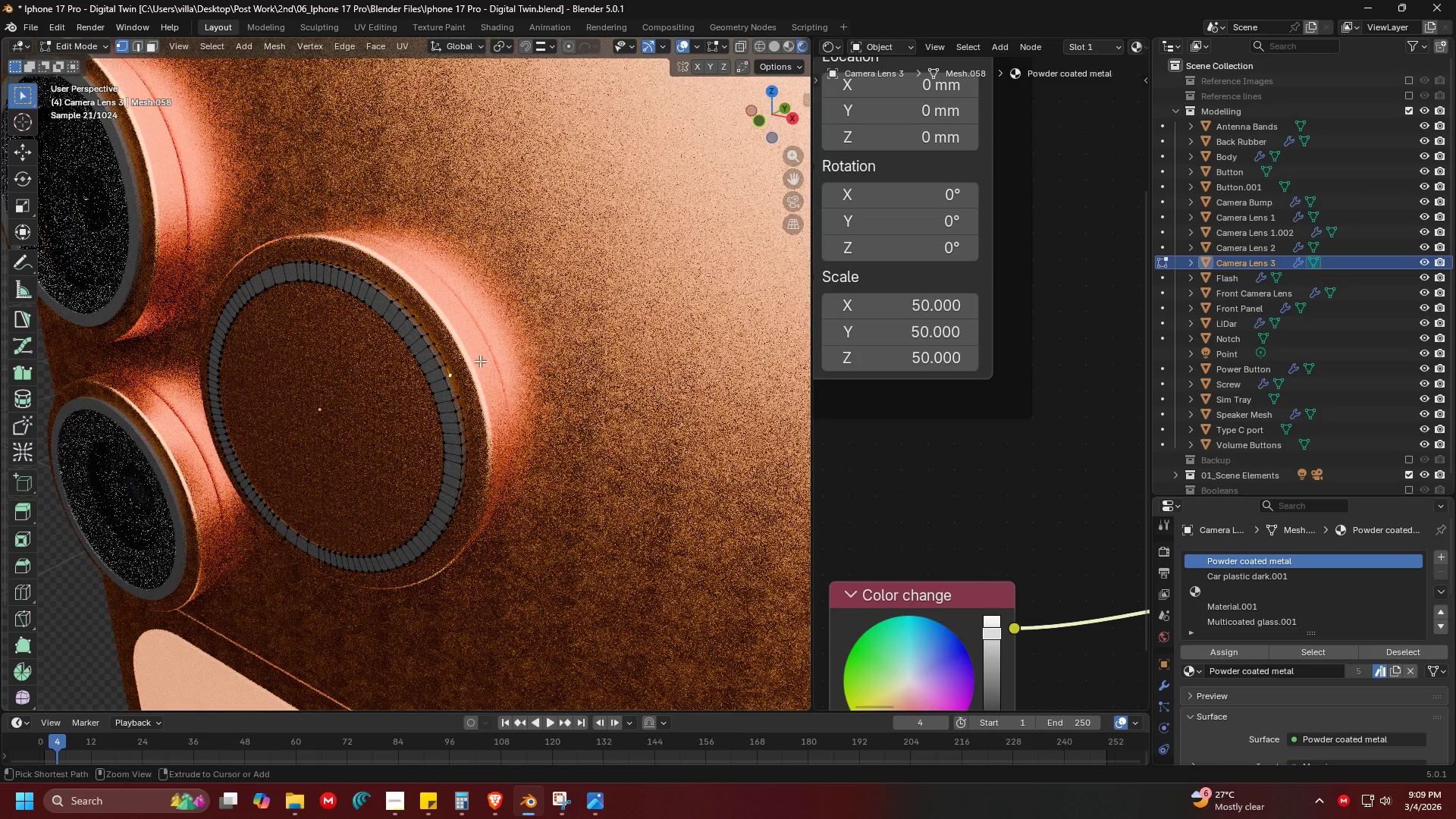 
key(Control+Z)
 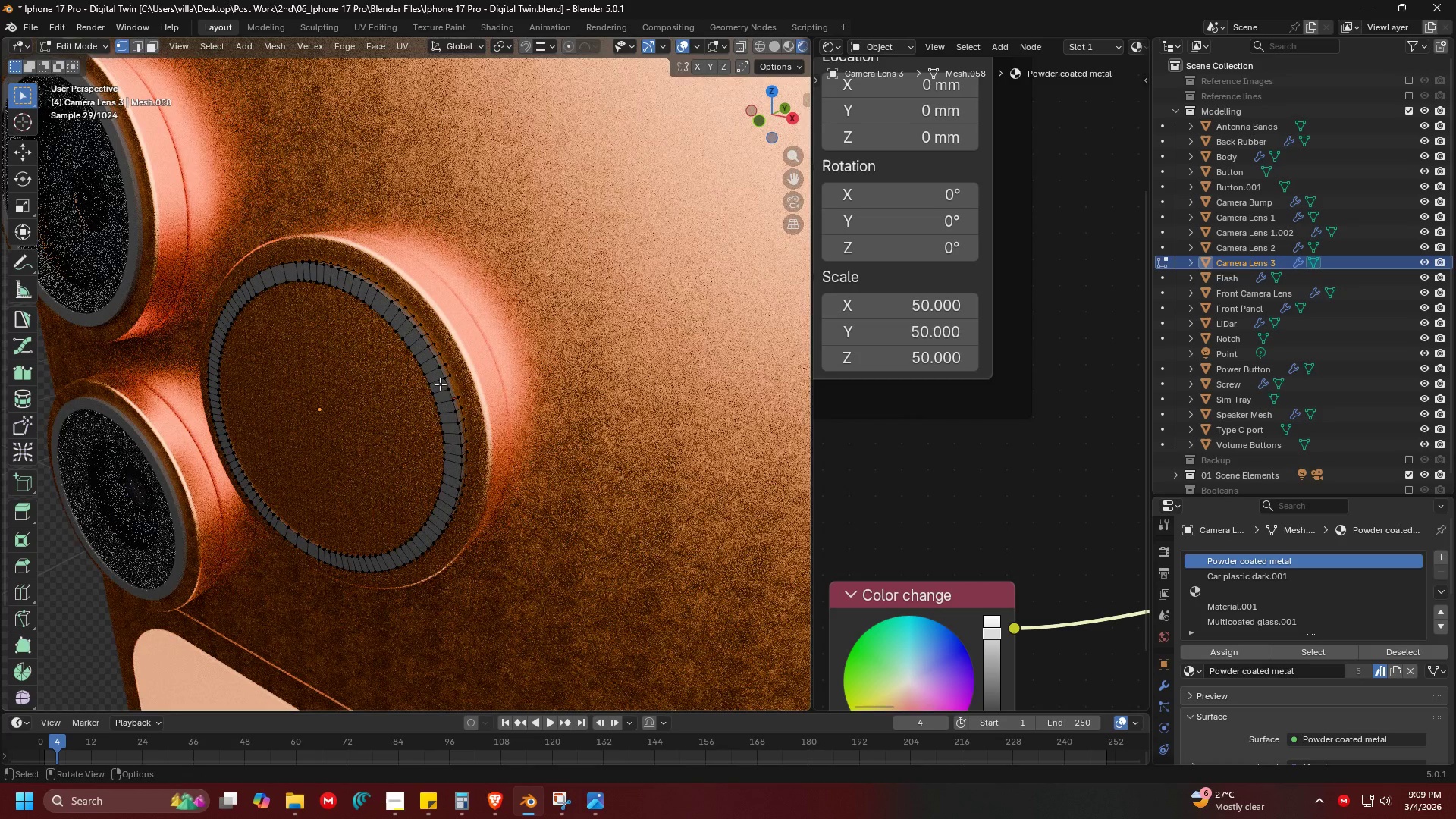 
type(lh)
 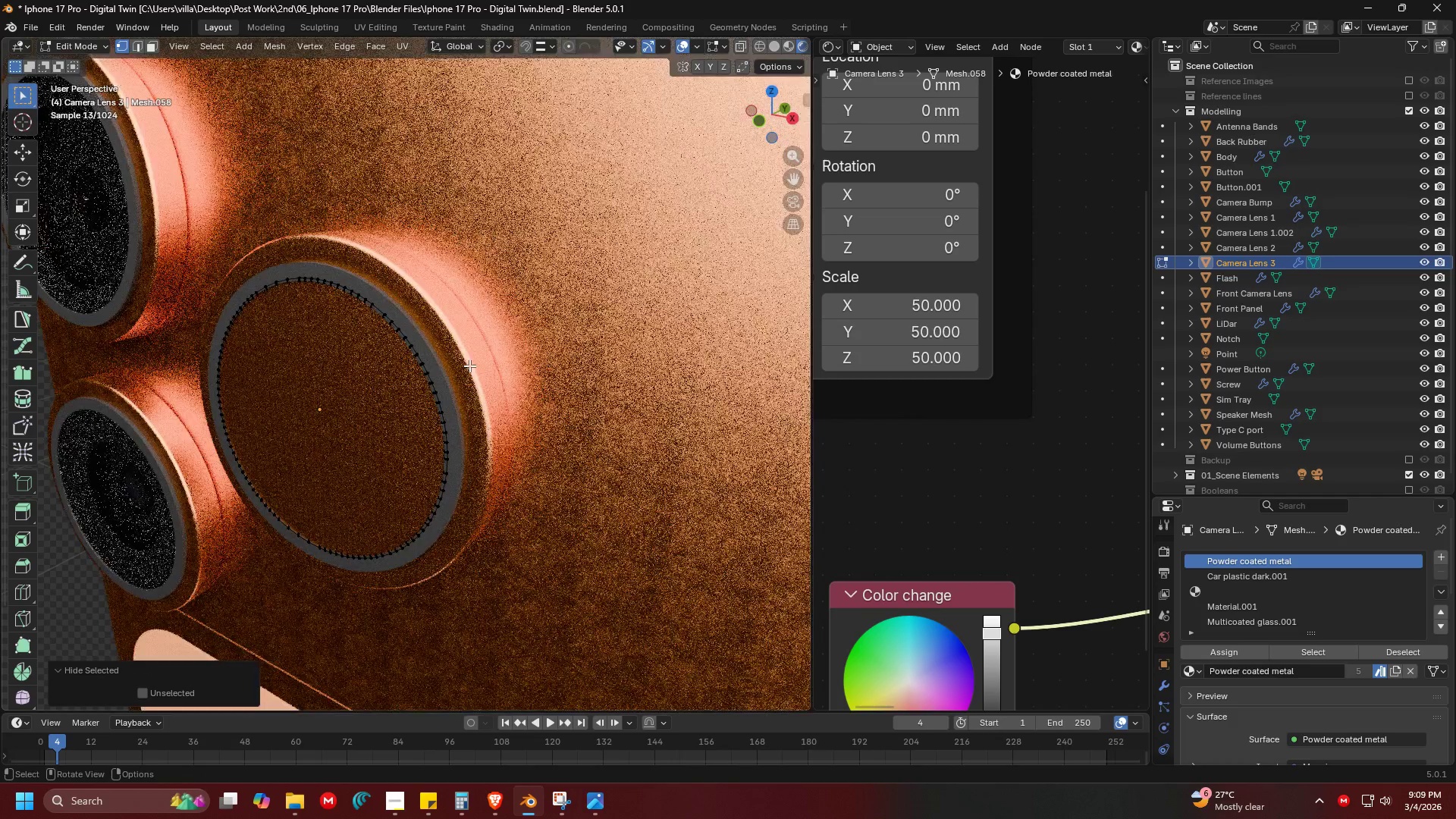 
left_click([469, 366])
 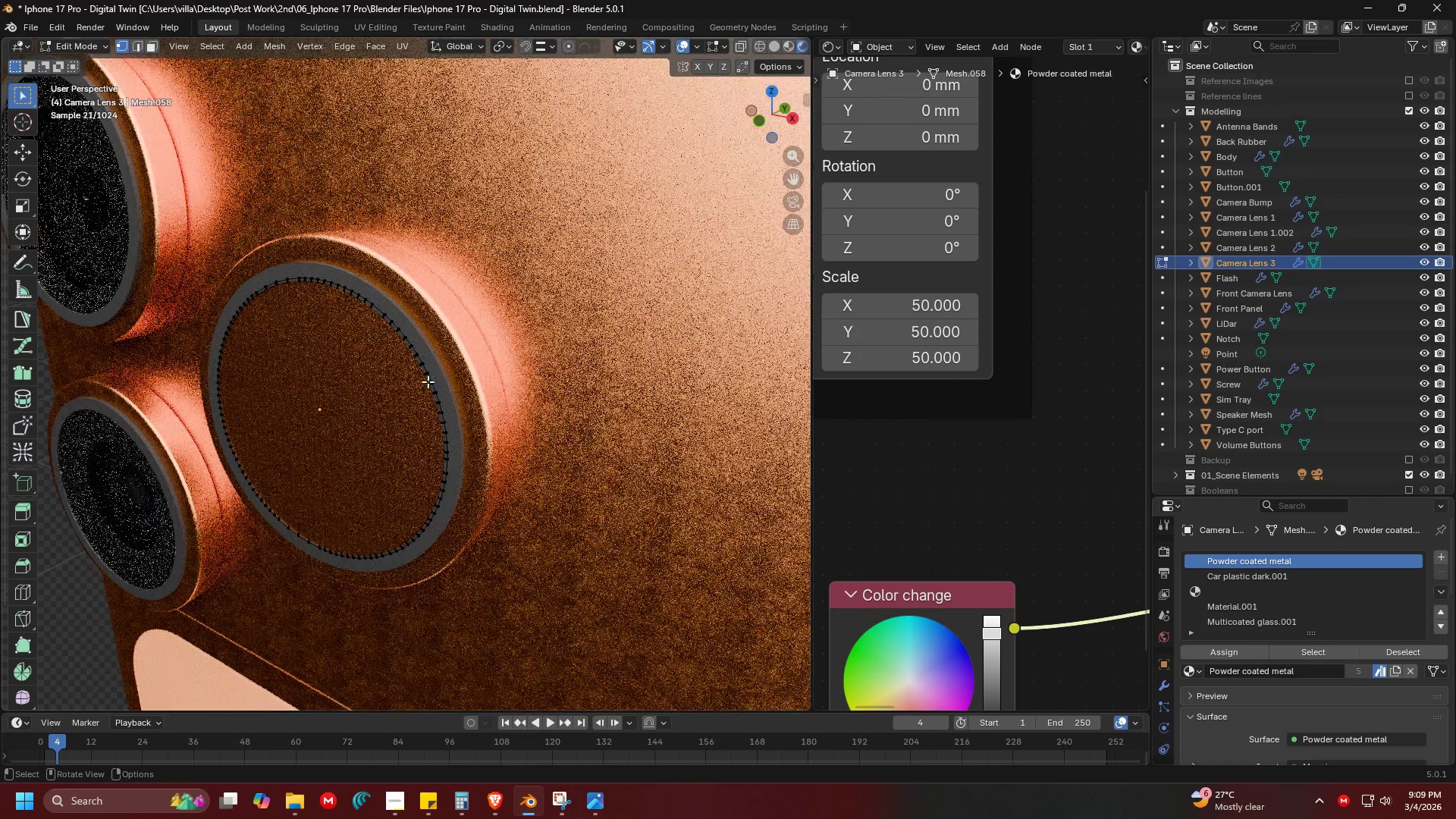 
left_click([428, 381])
 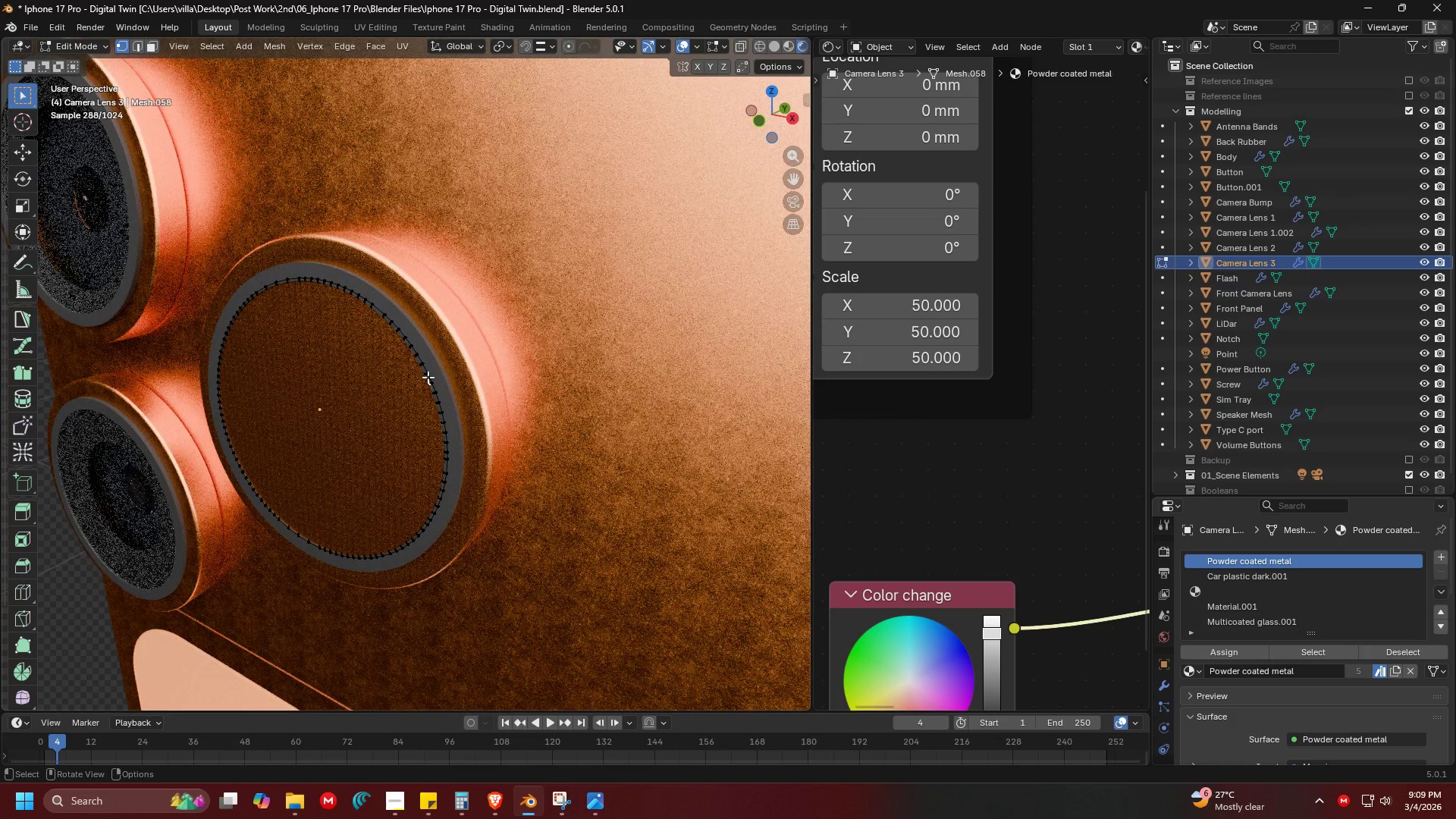 
key(K)
 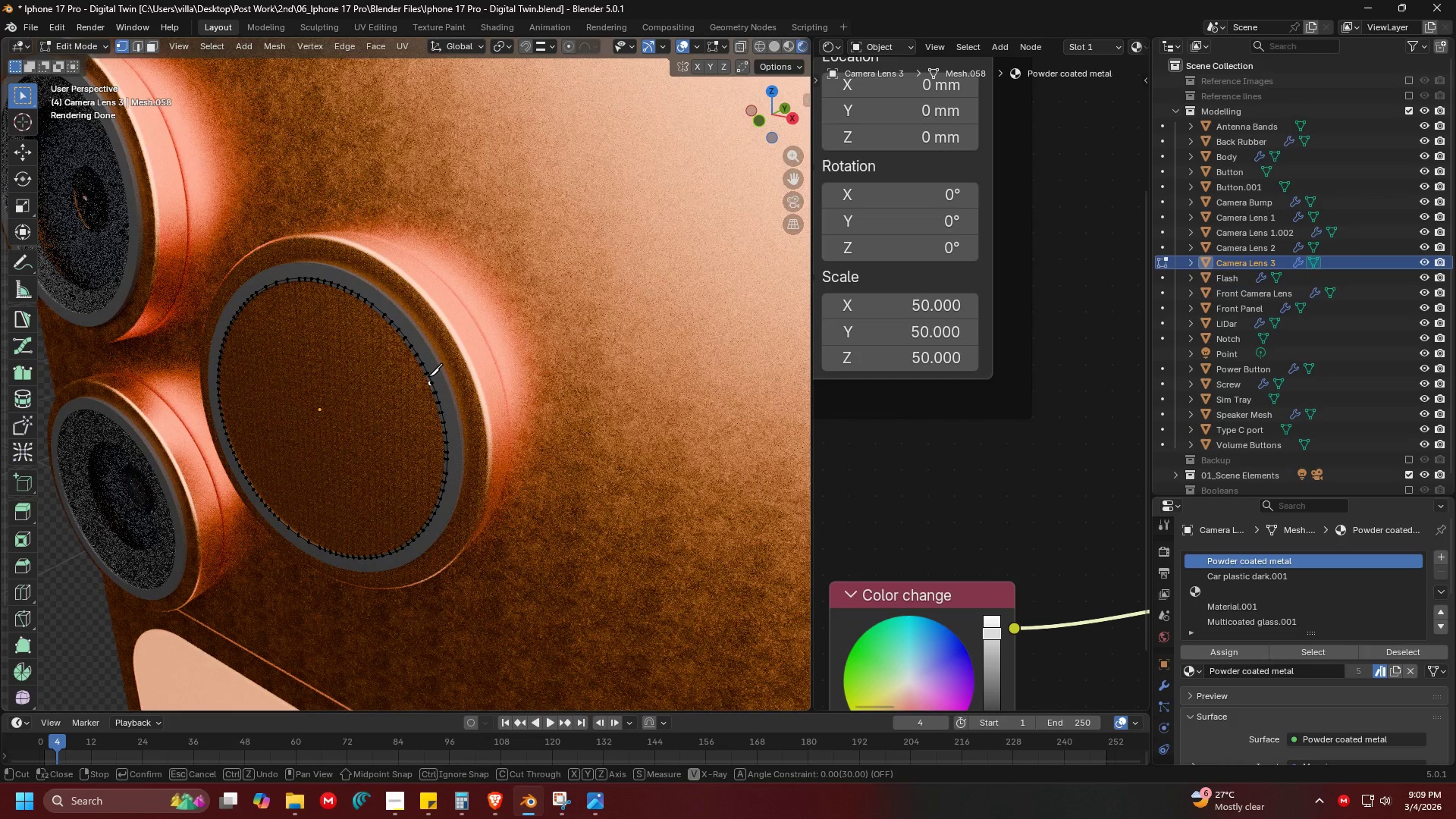 
key(Escape)
 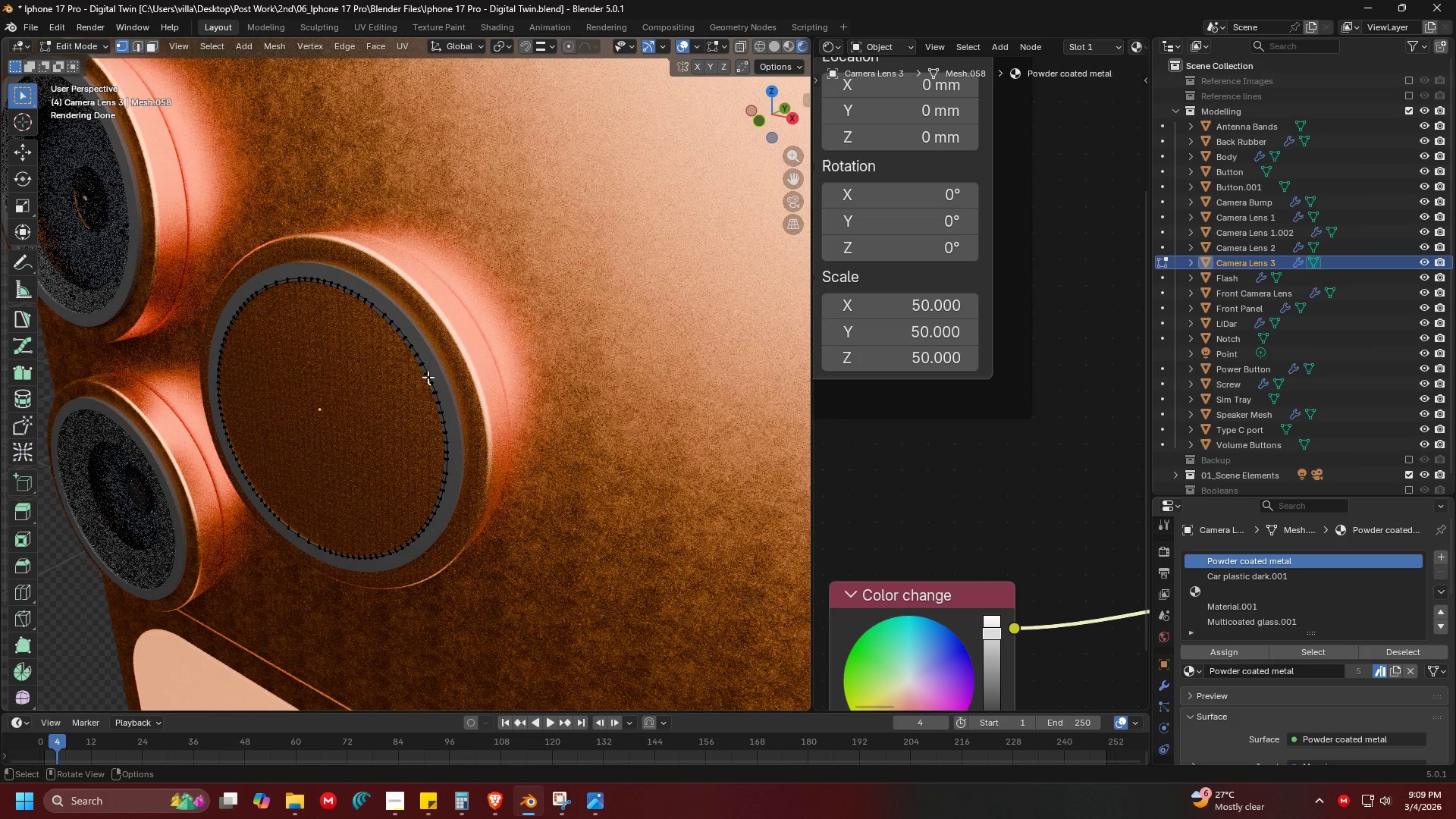 
key(L)
 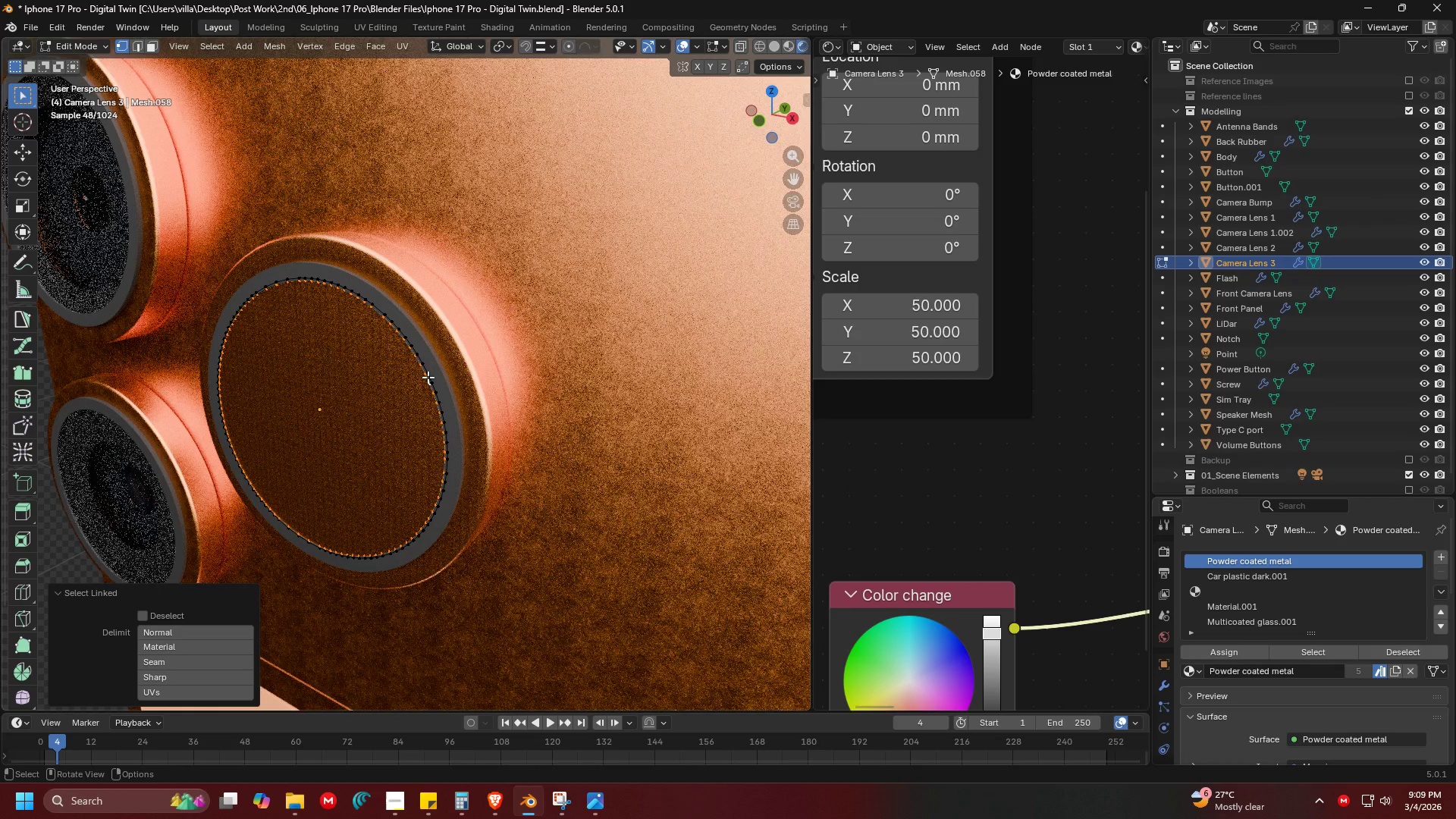 
key(Tab)
 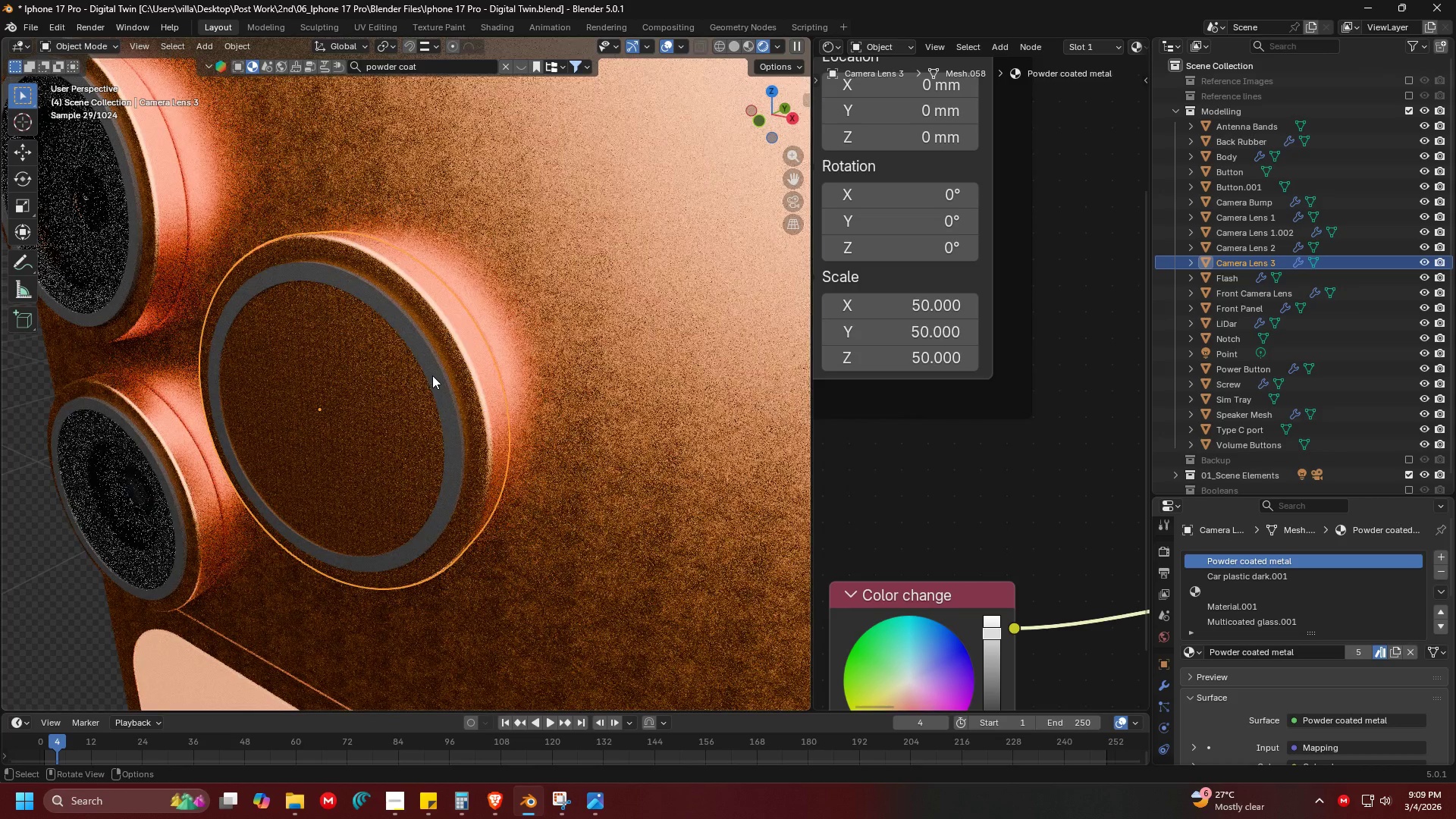 
hold_key(key=Z, duration=0.31)
 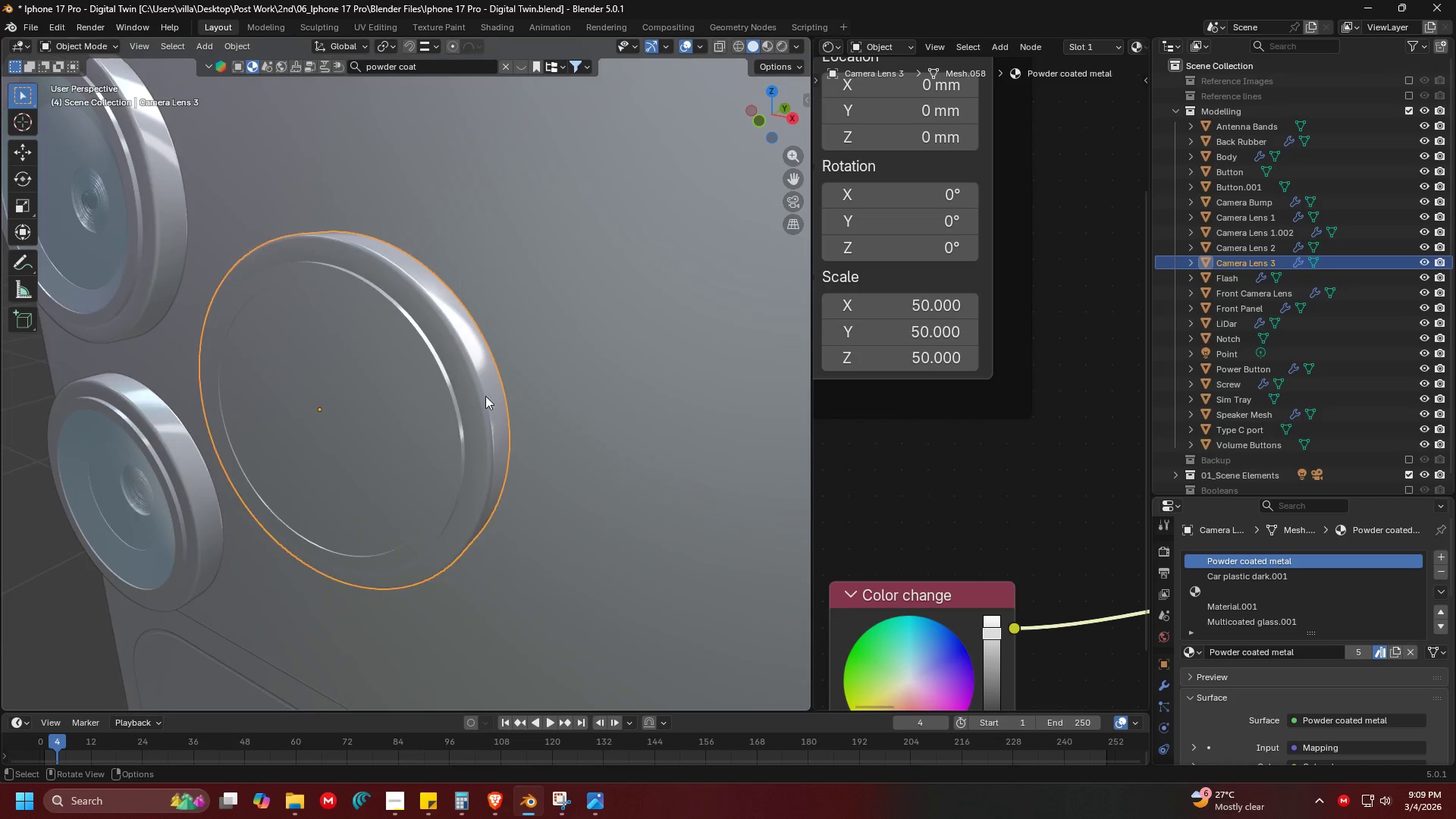 
scroll: coordinate [479, 397], scroll_direction: up, amount: 1.0
 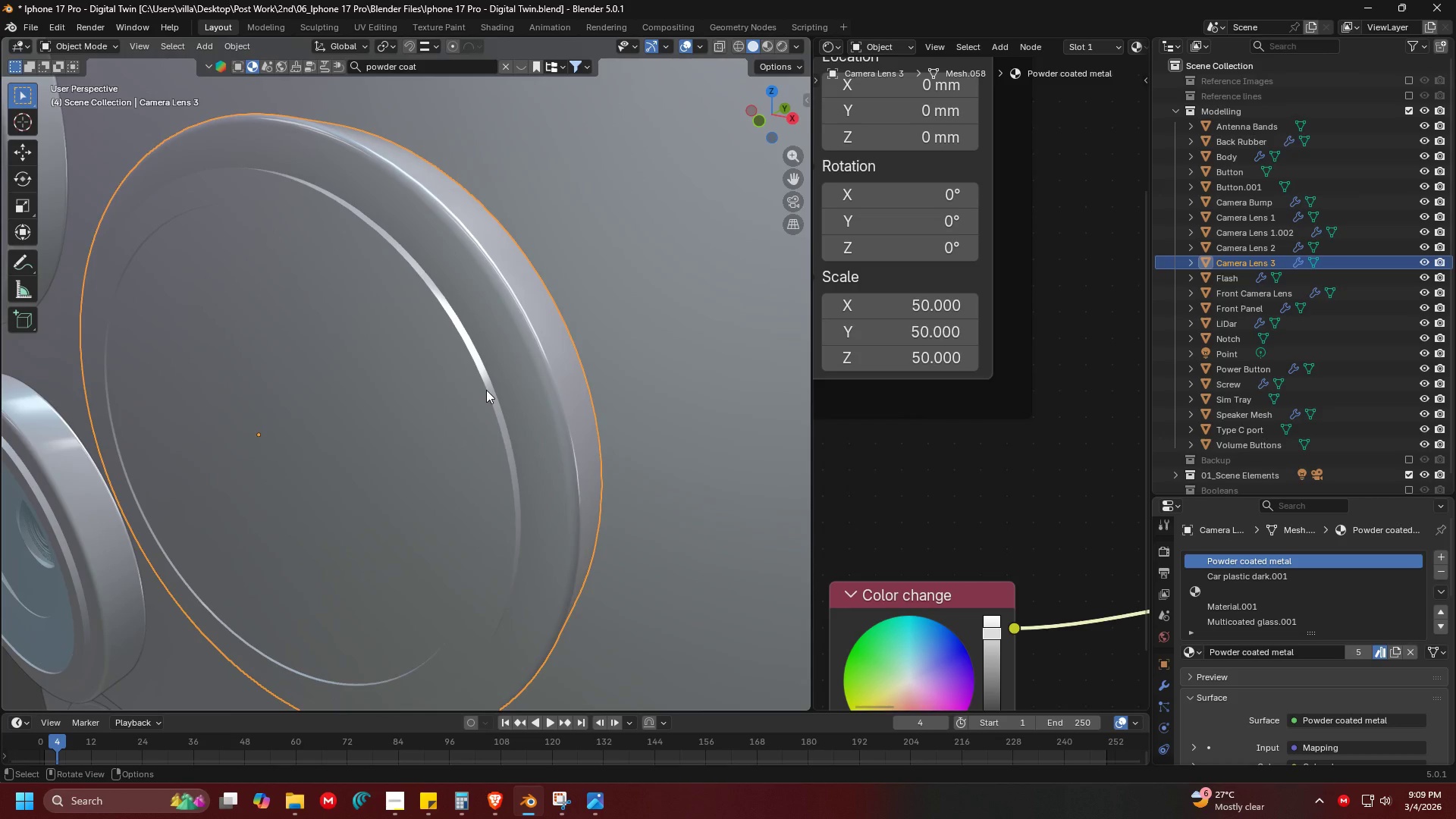 
left_click([486, 390])
 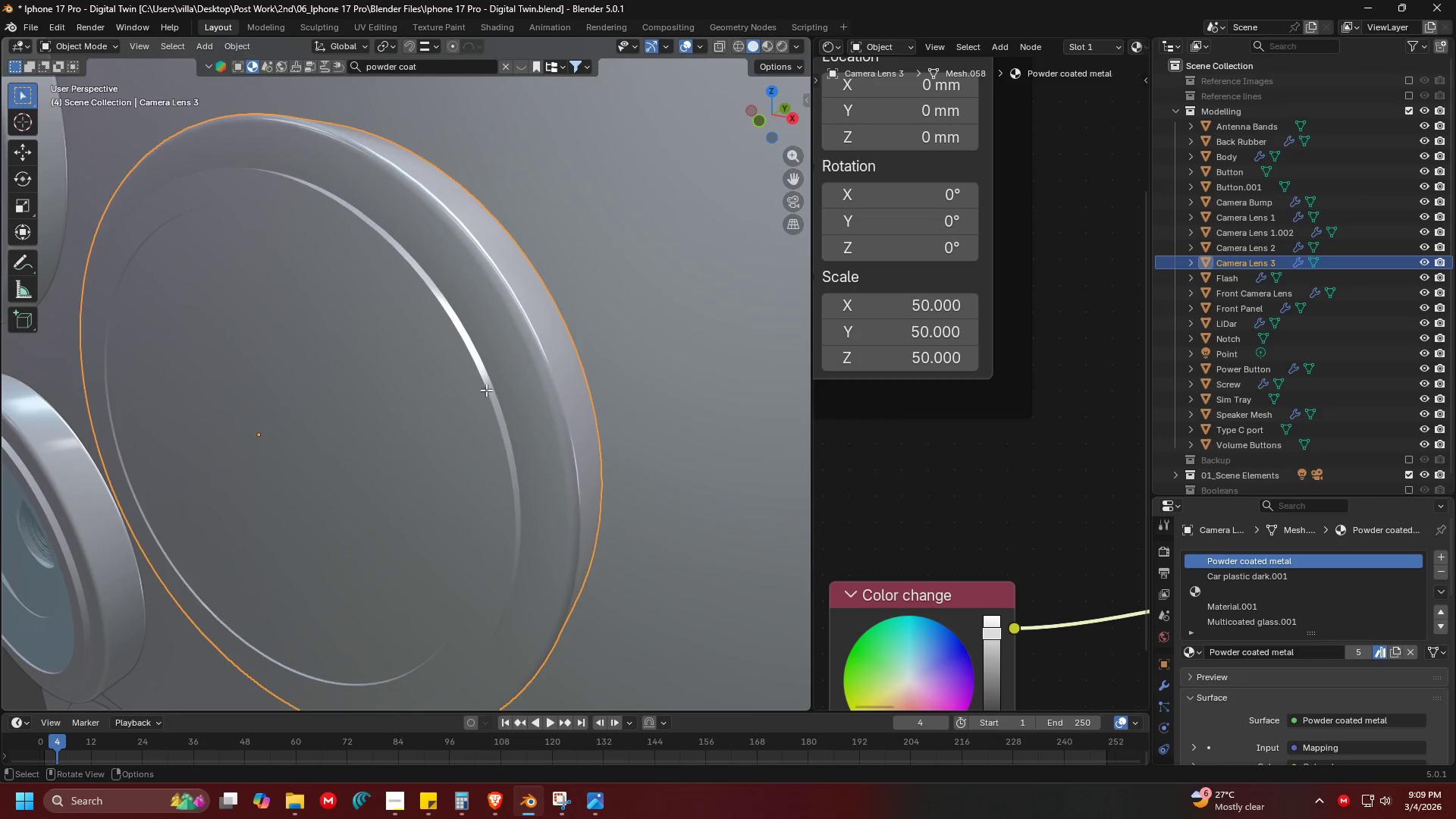 
key(Tab)
 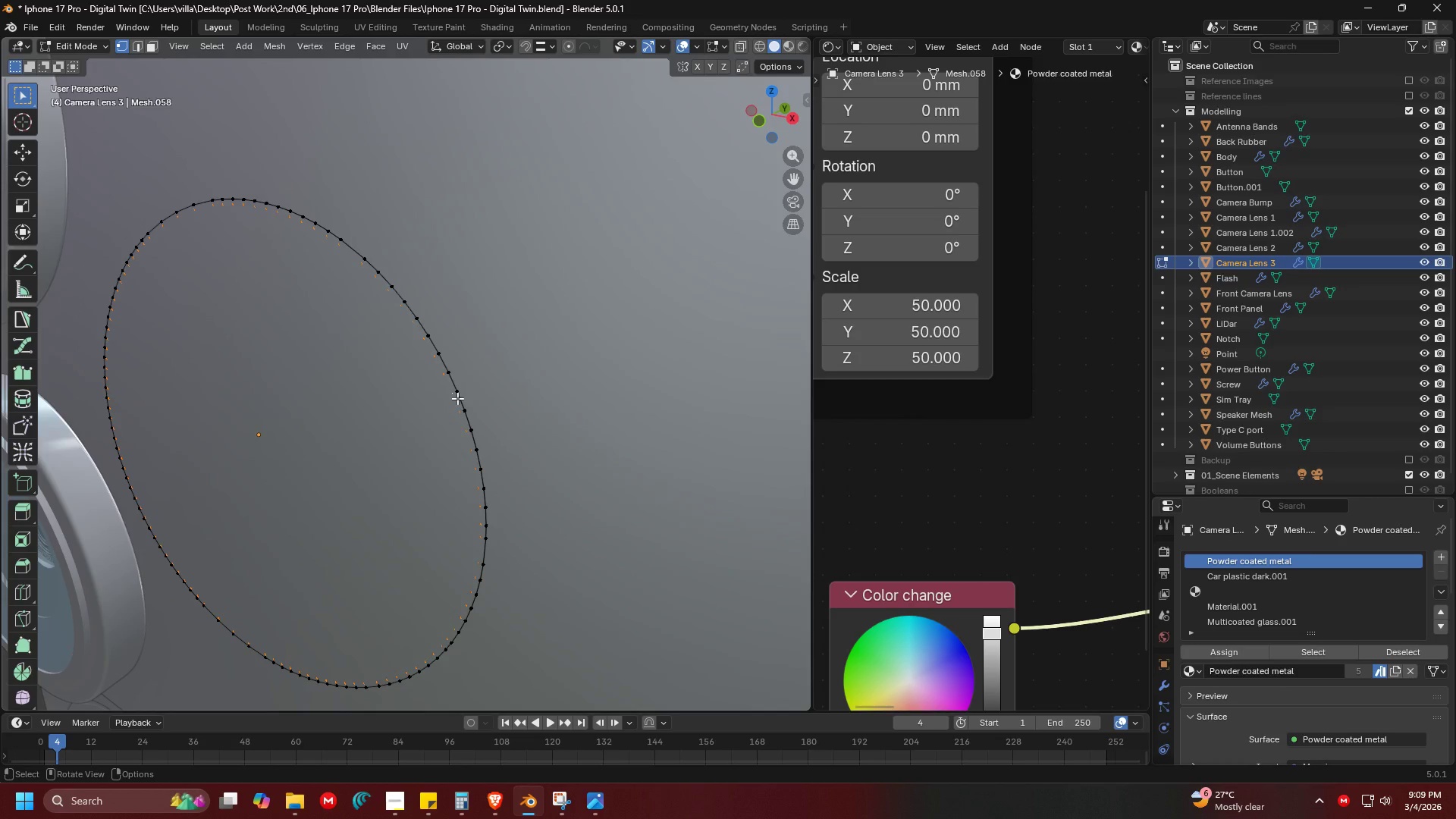 
key(Tab)
 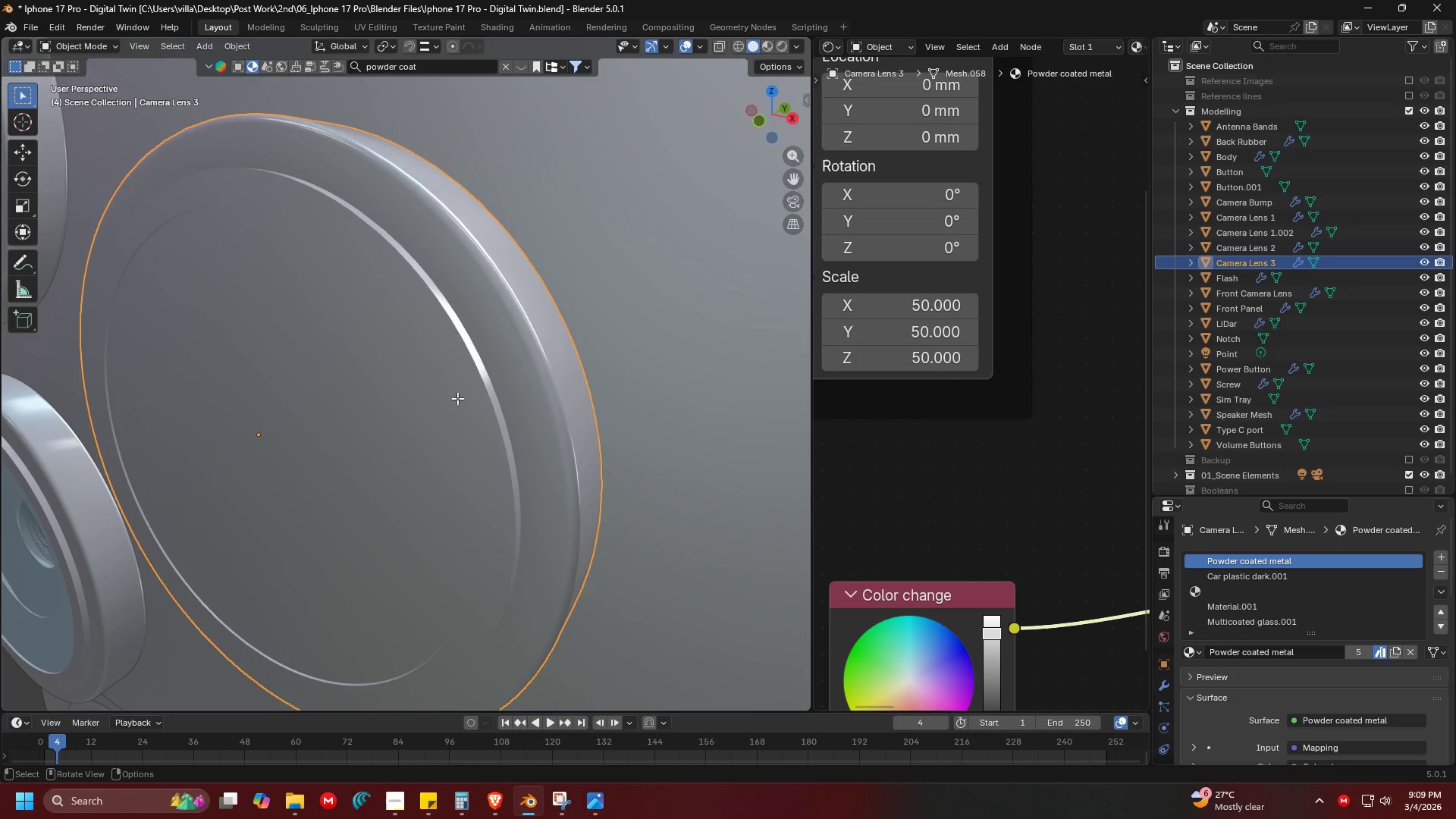 
key(Tab)
 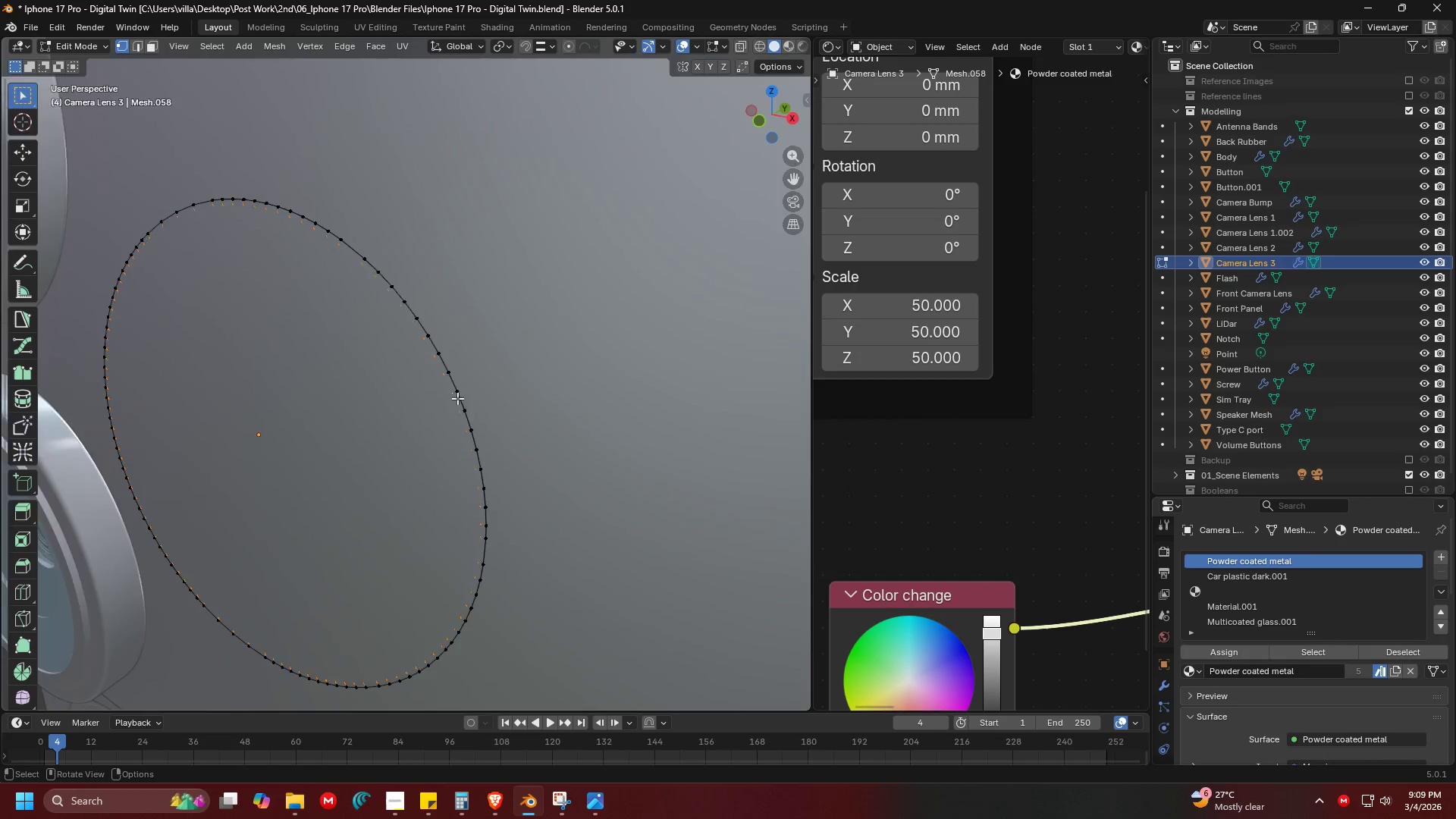 
key(Tab)
 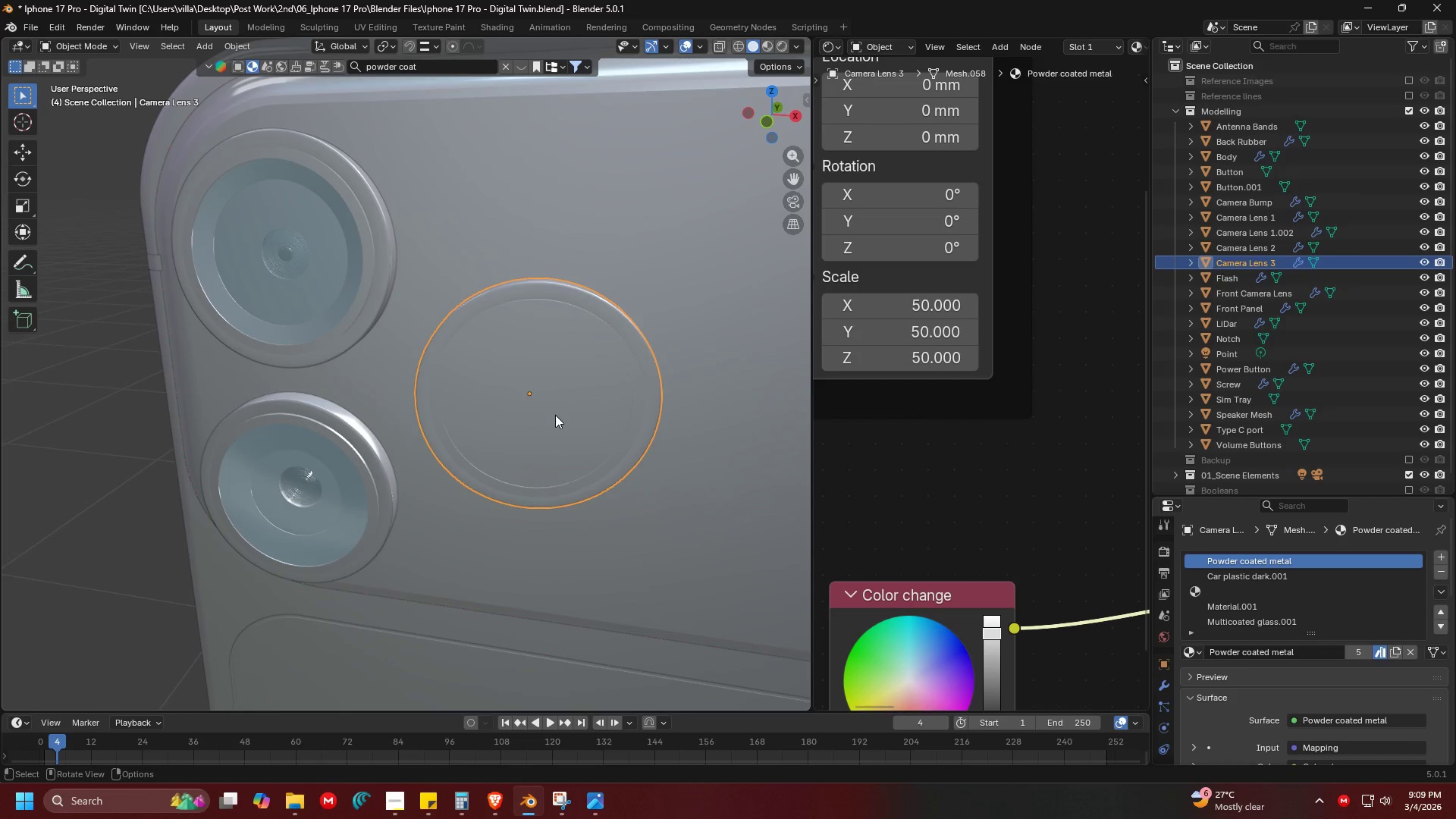 
scroll: coordinate [502, 401], scroll_direction: down, amount: 3.0
 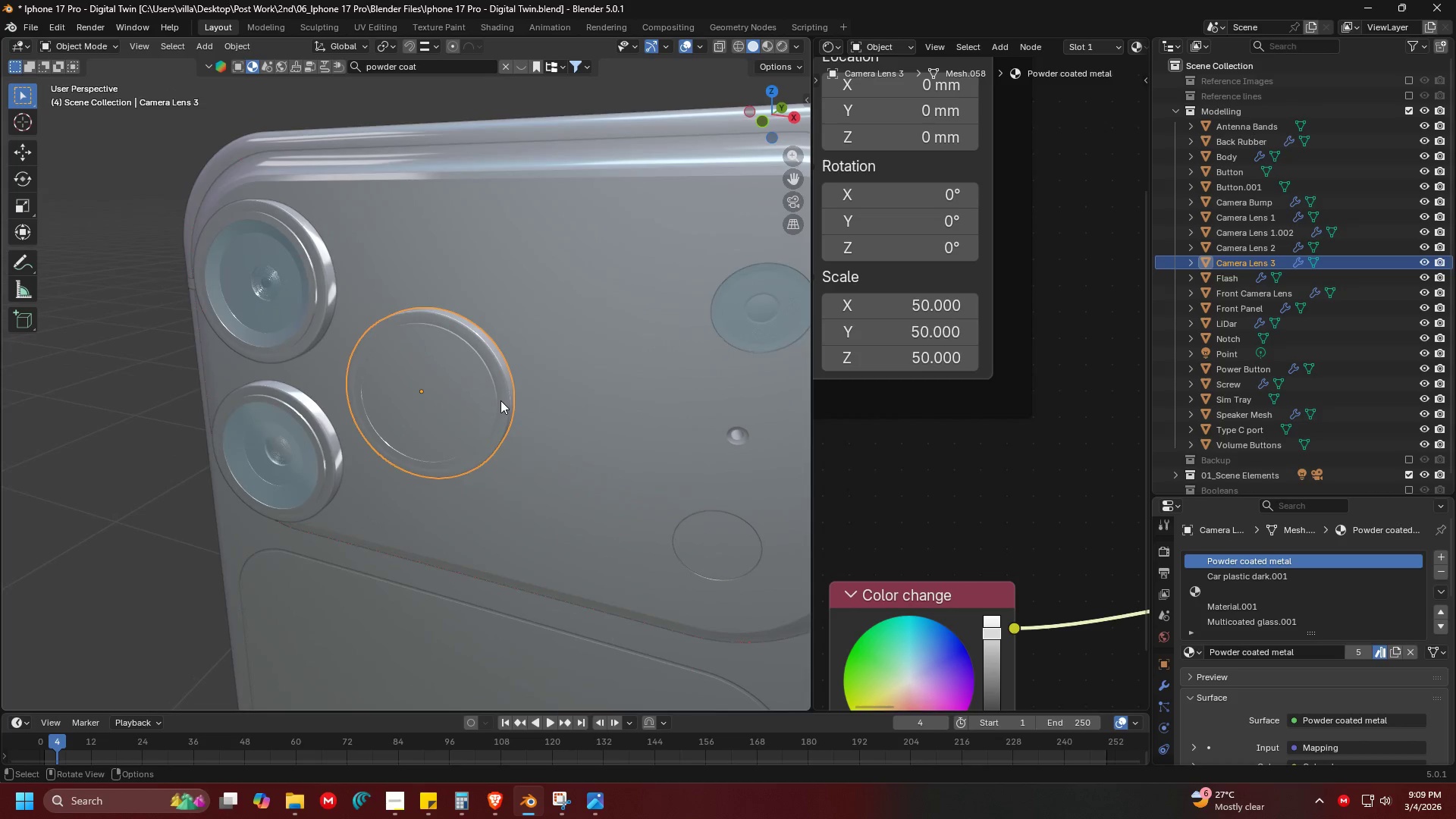 
key(Shift+H)
 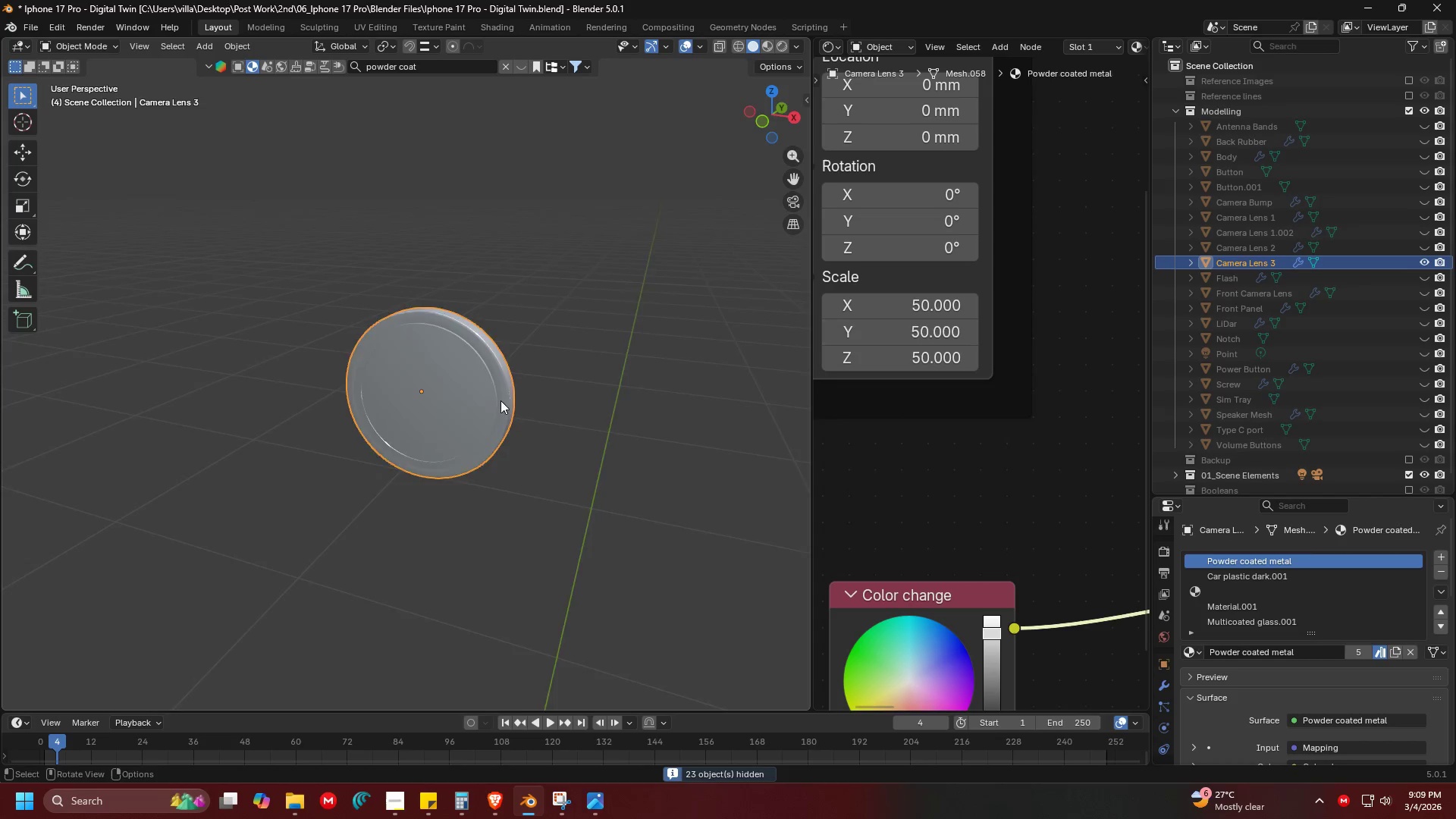 
key(Tab)
 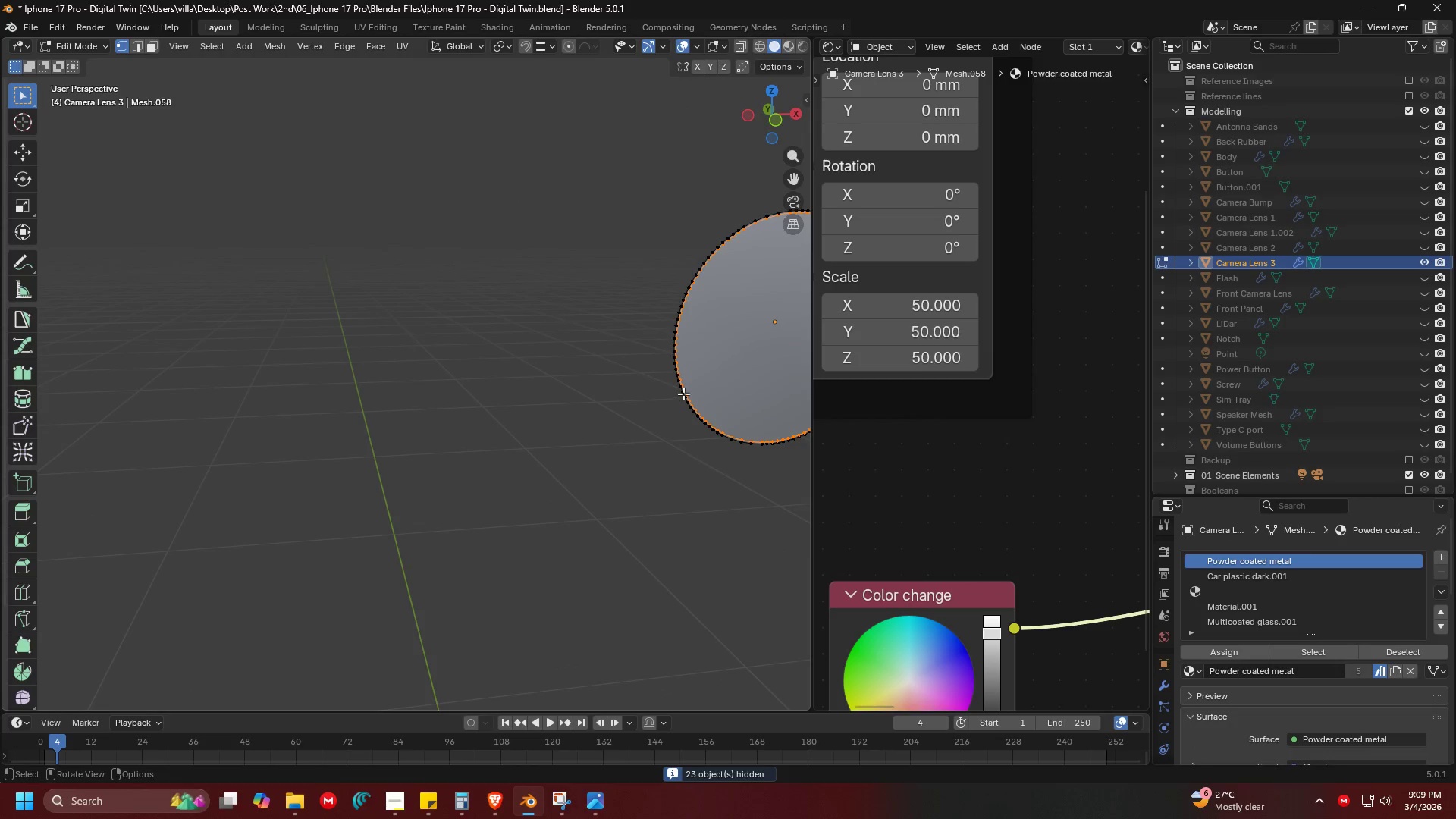 
key(Shift+ShiftLeft)
 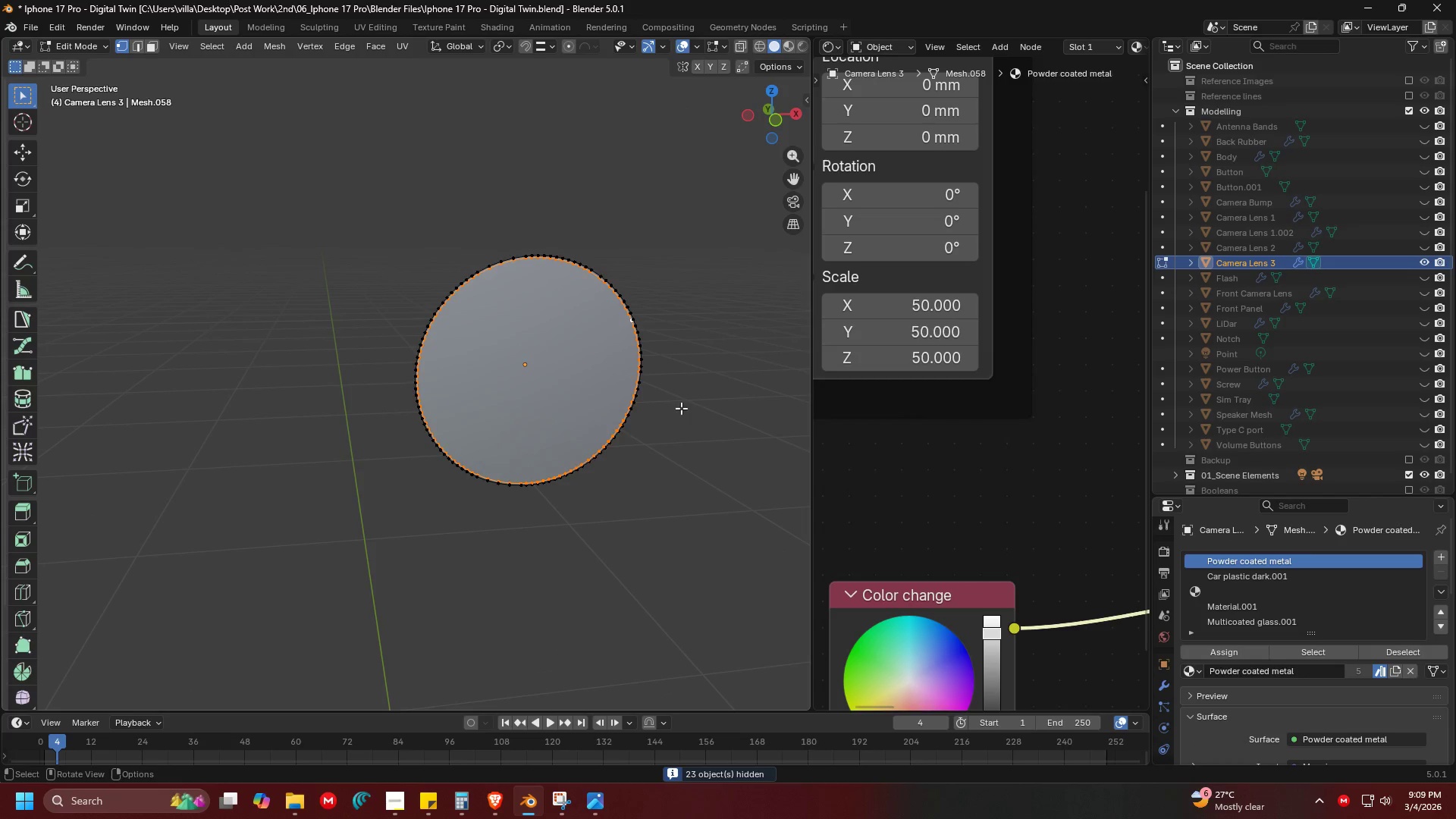 
scroll: coordinate [592, 394], scroll_direction: up, amount: 3.0
 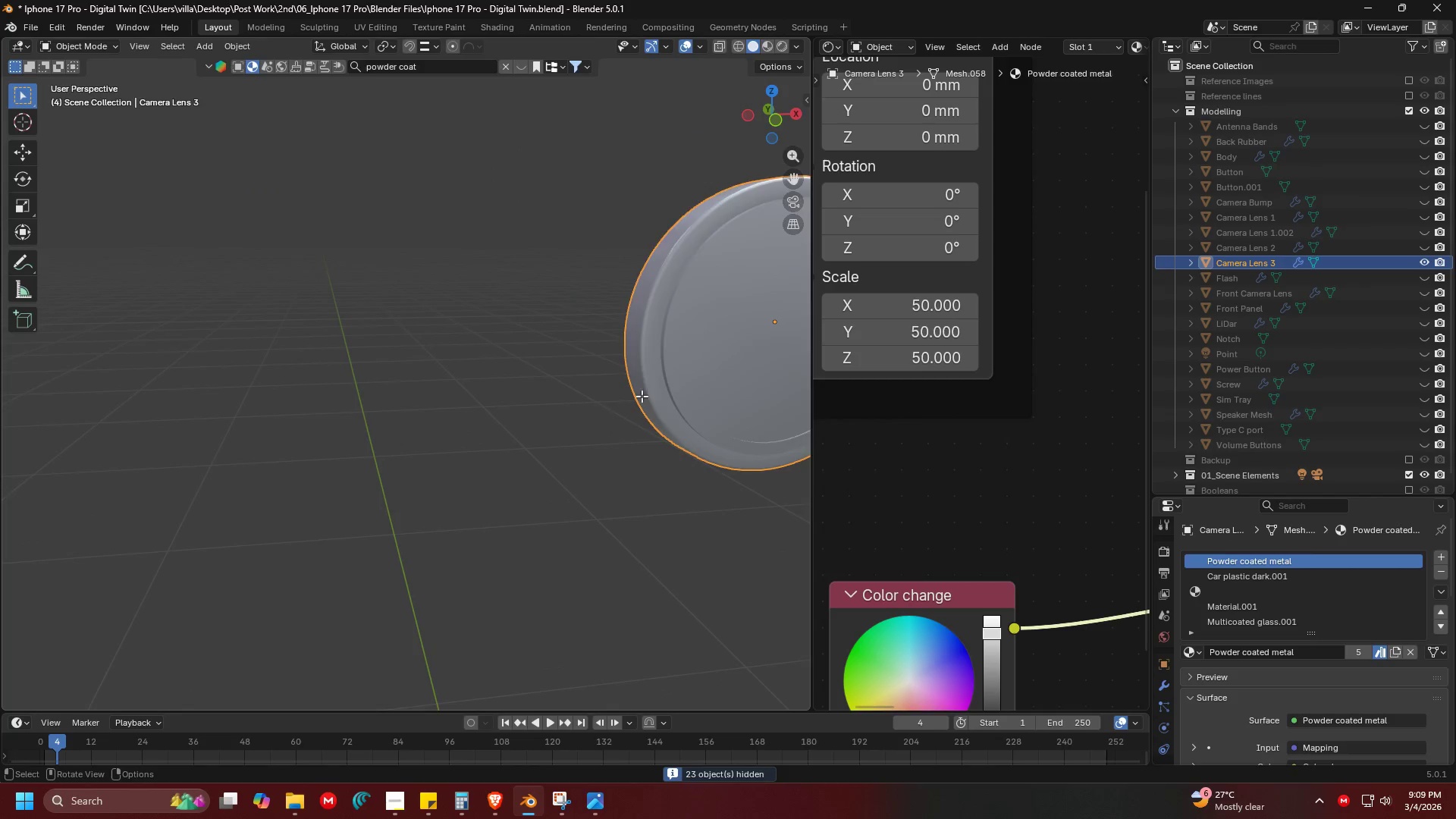 
double_click([702, 407])
 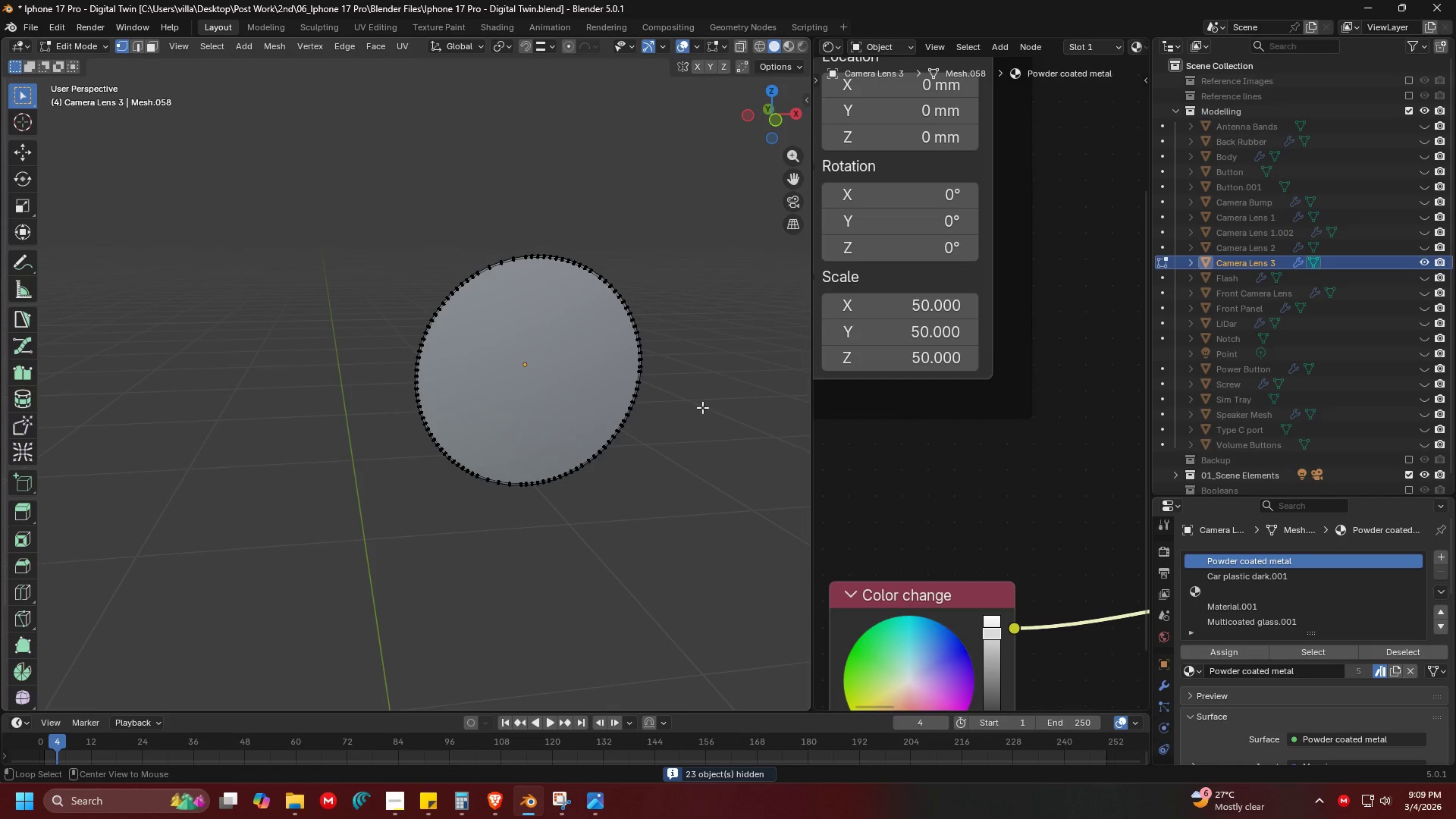 
key(Alt+H)
 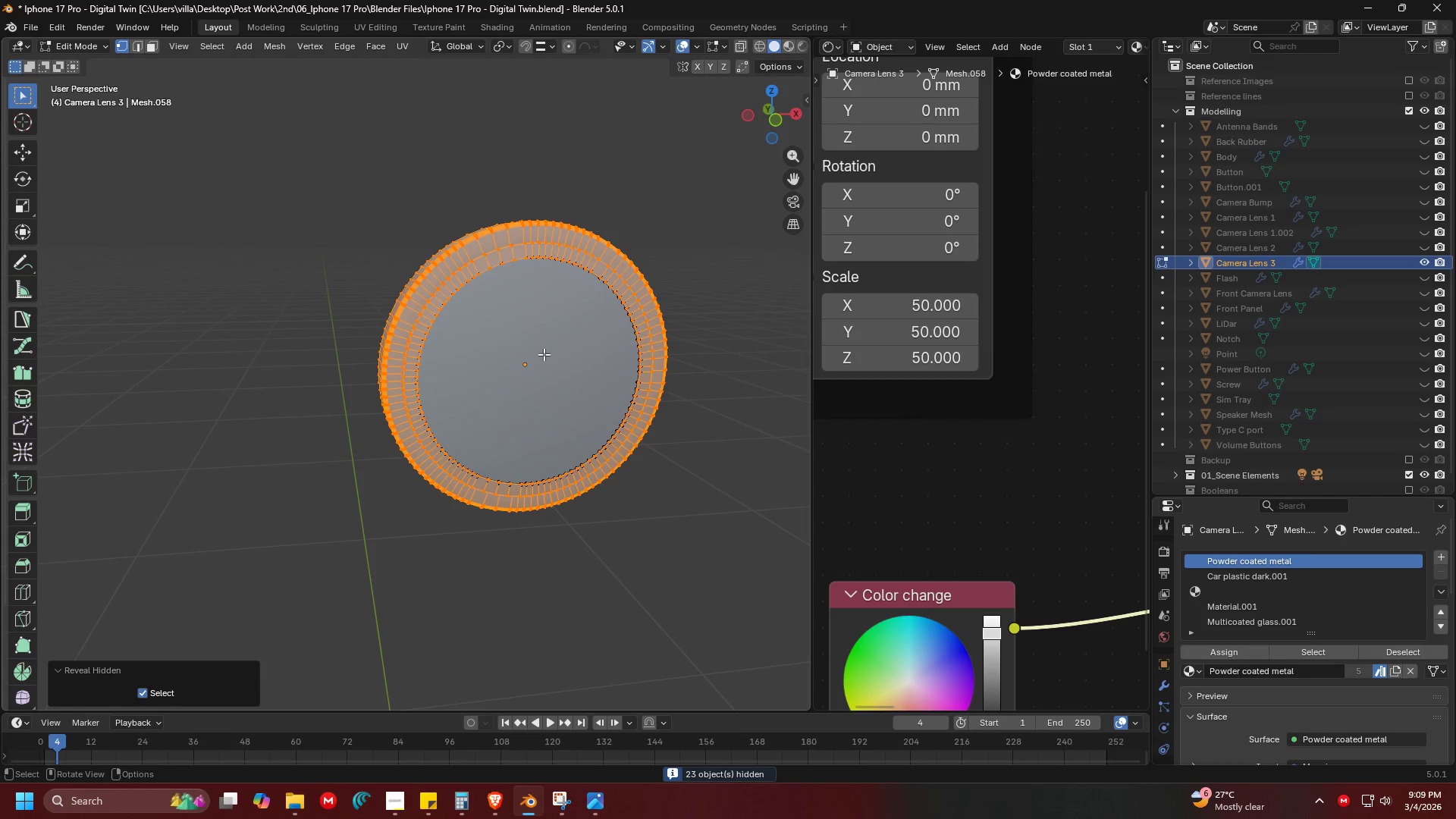 
left_click([543, 354])
 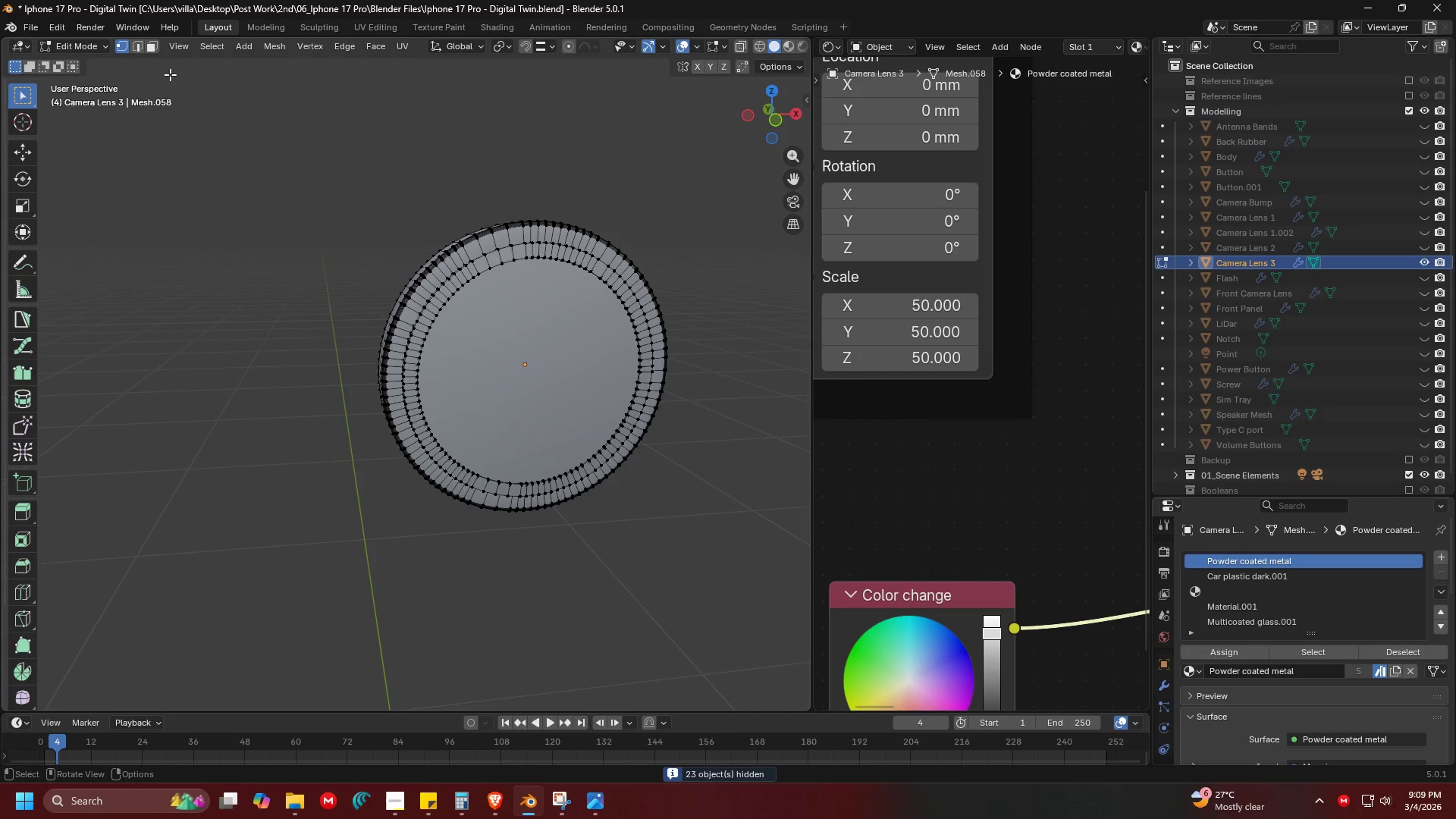 
left_click([148, 45])
 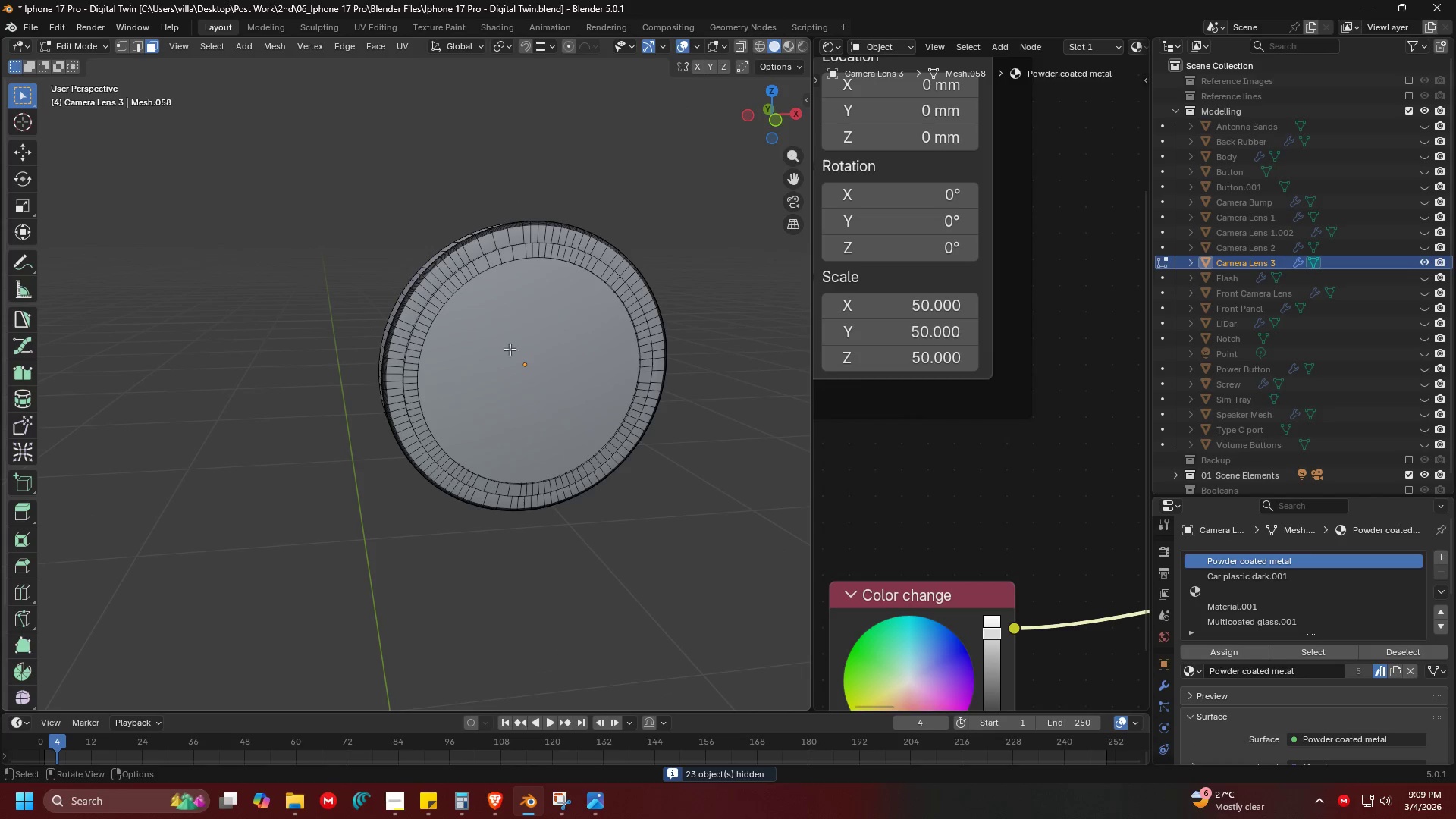 
left_click([501, 340])
 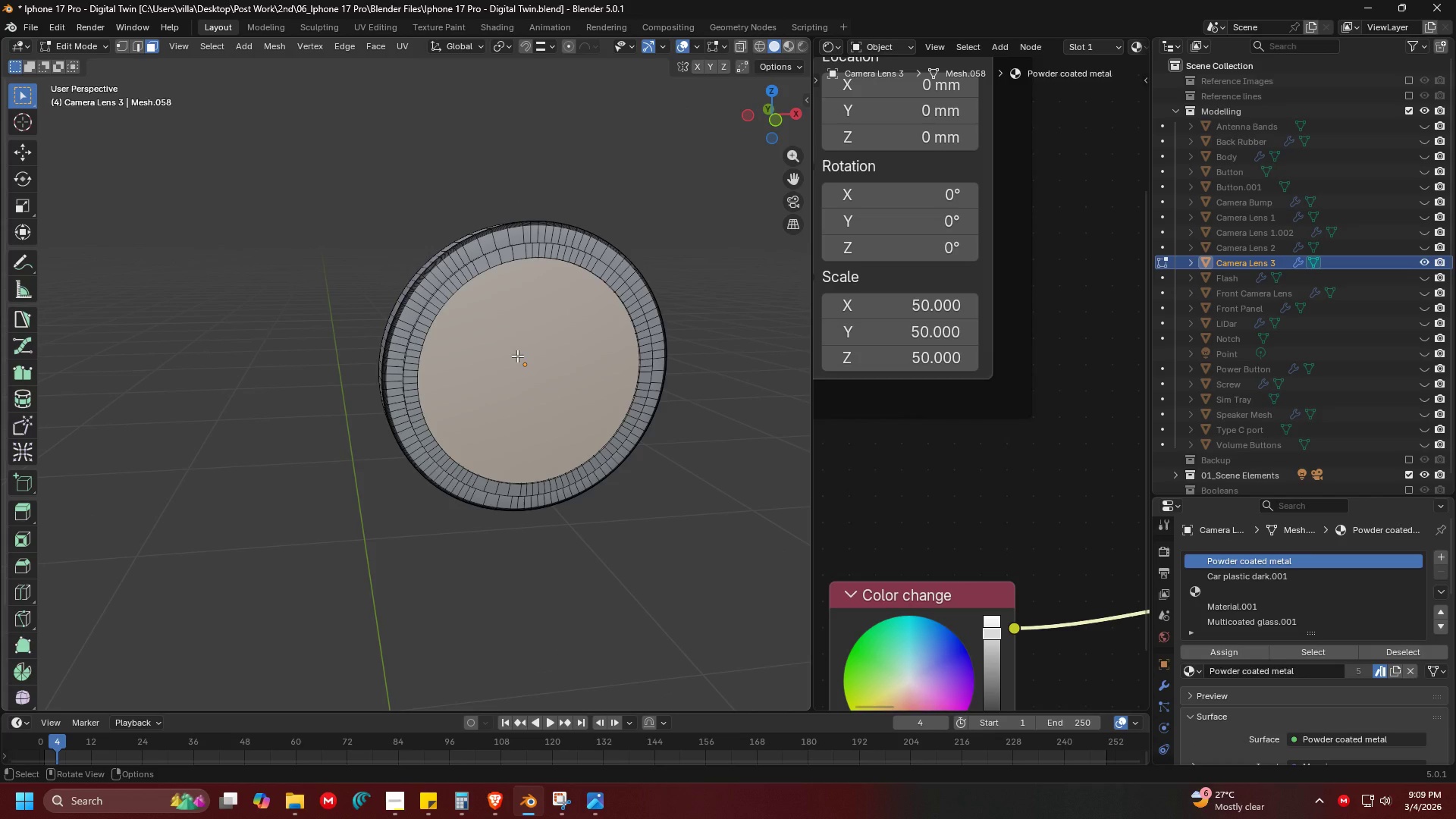 
key(L)
 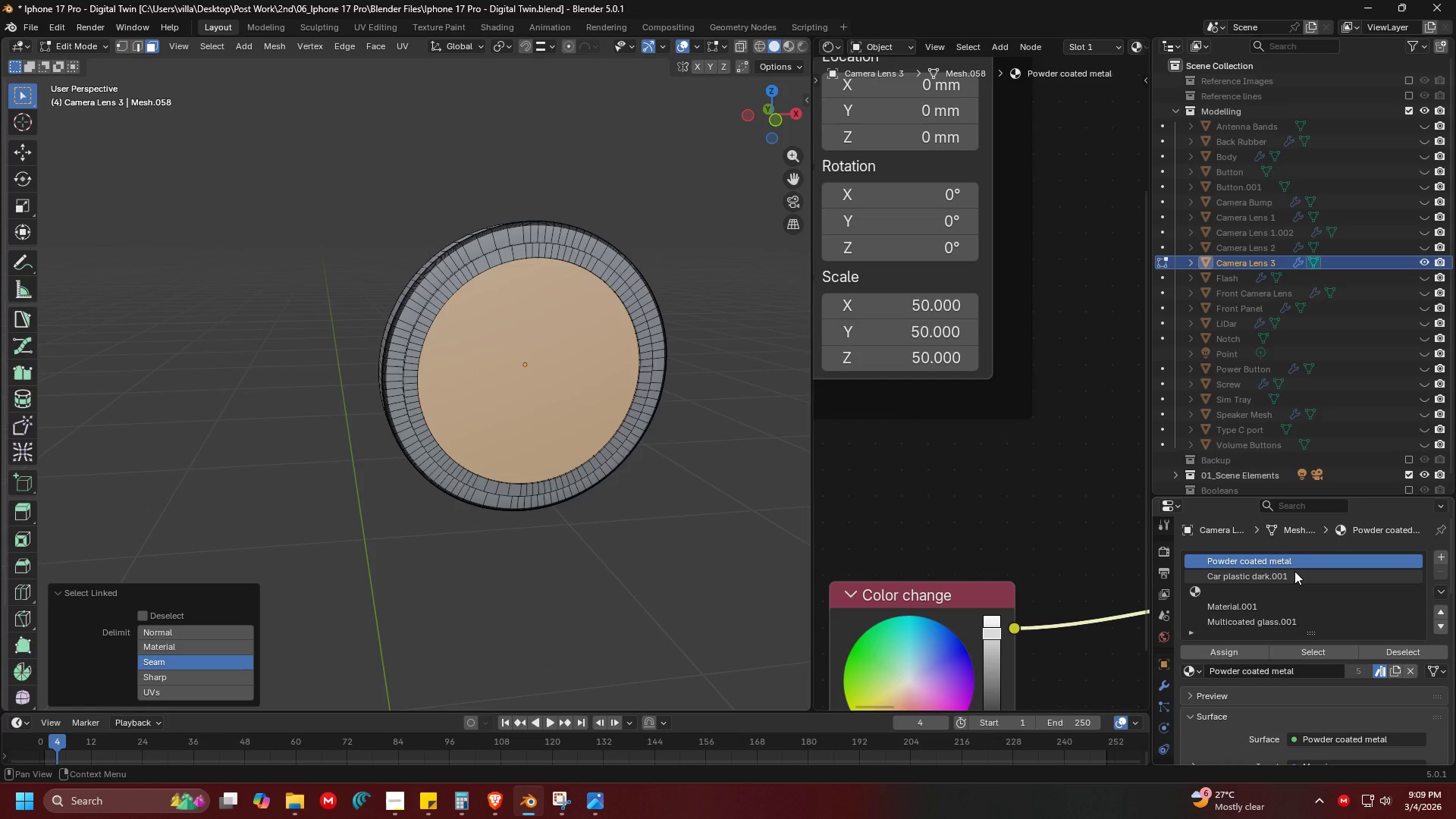 
scroll: coordinate [1285, 571], scroll_direction: down, amount: 1.0
 